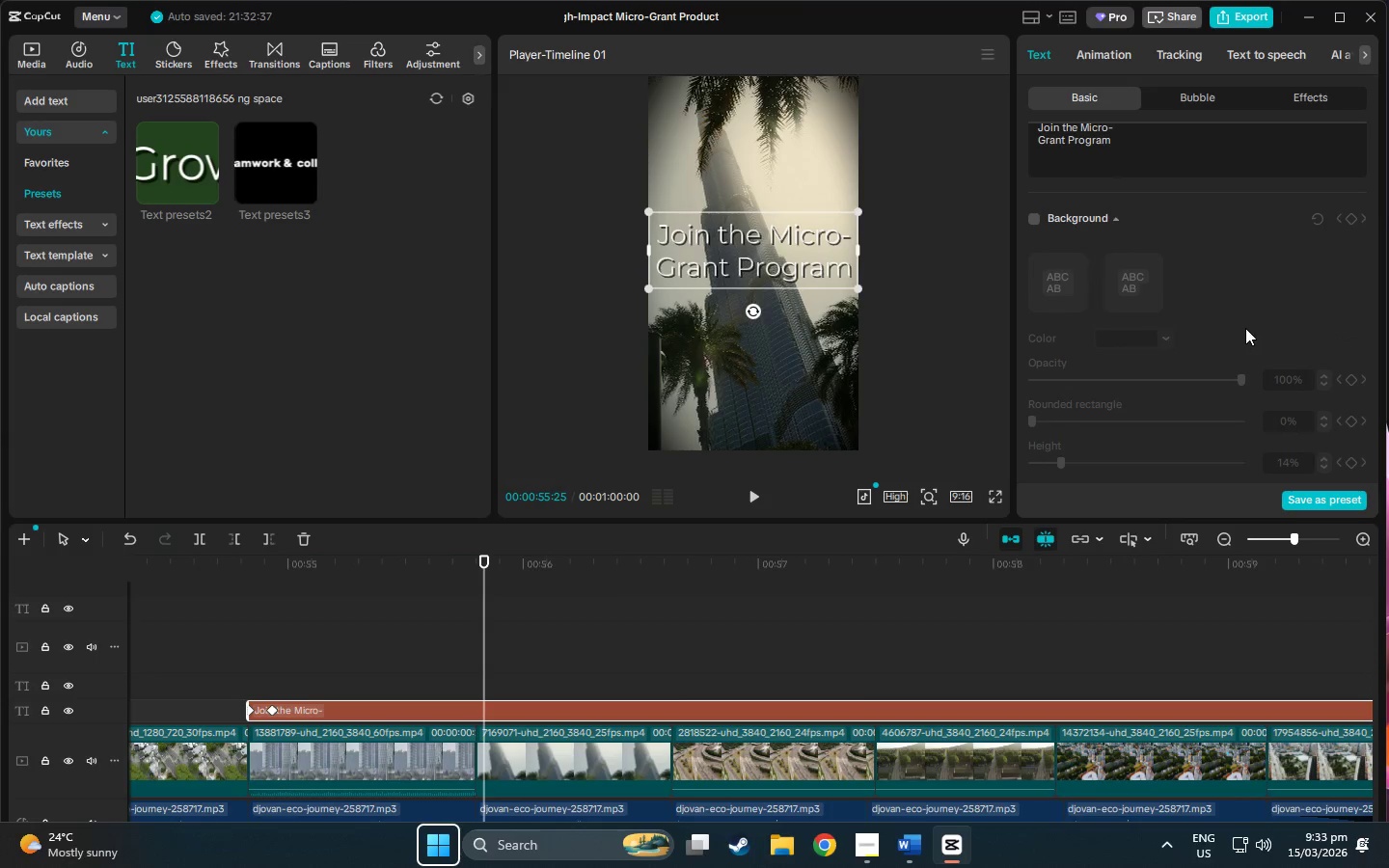 
scroll: coordinate [1059, 253], scroll_direction: down, amount: 1.0
 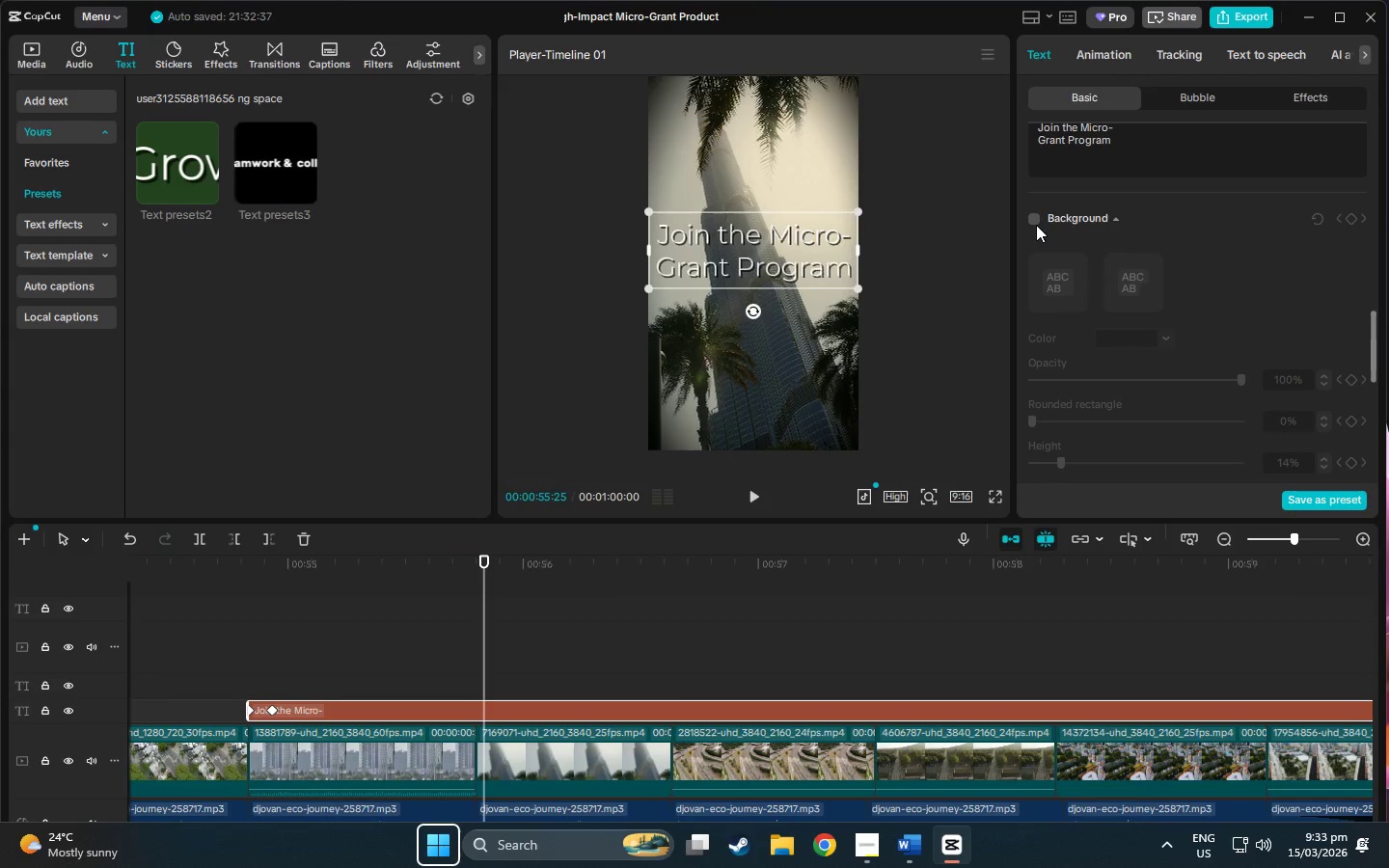 
left_click([1036, 224])
 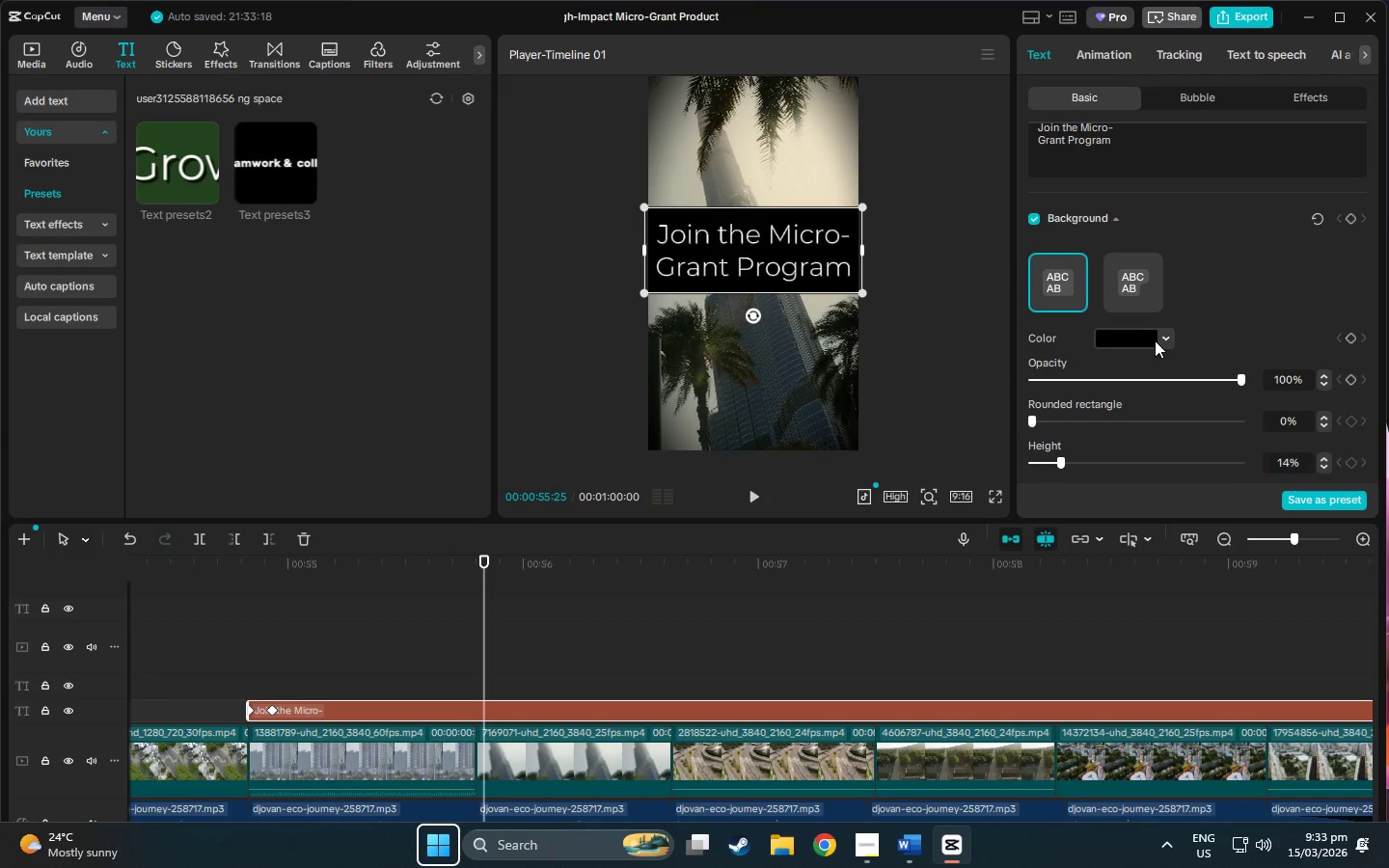 
left_click([1158, 340])
 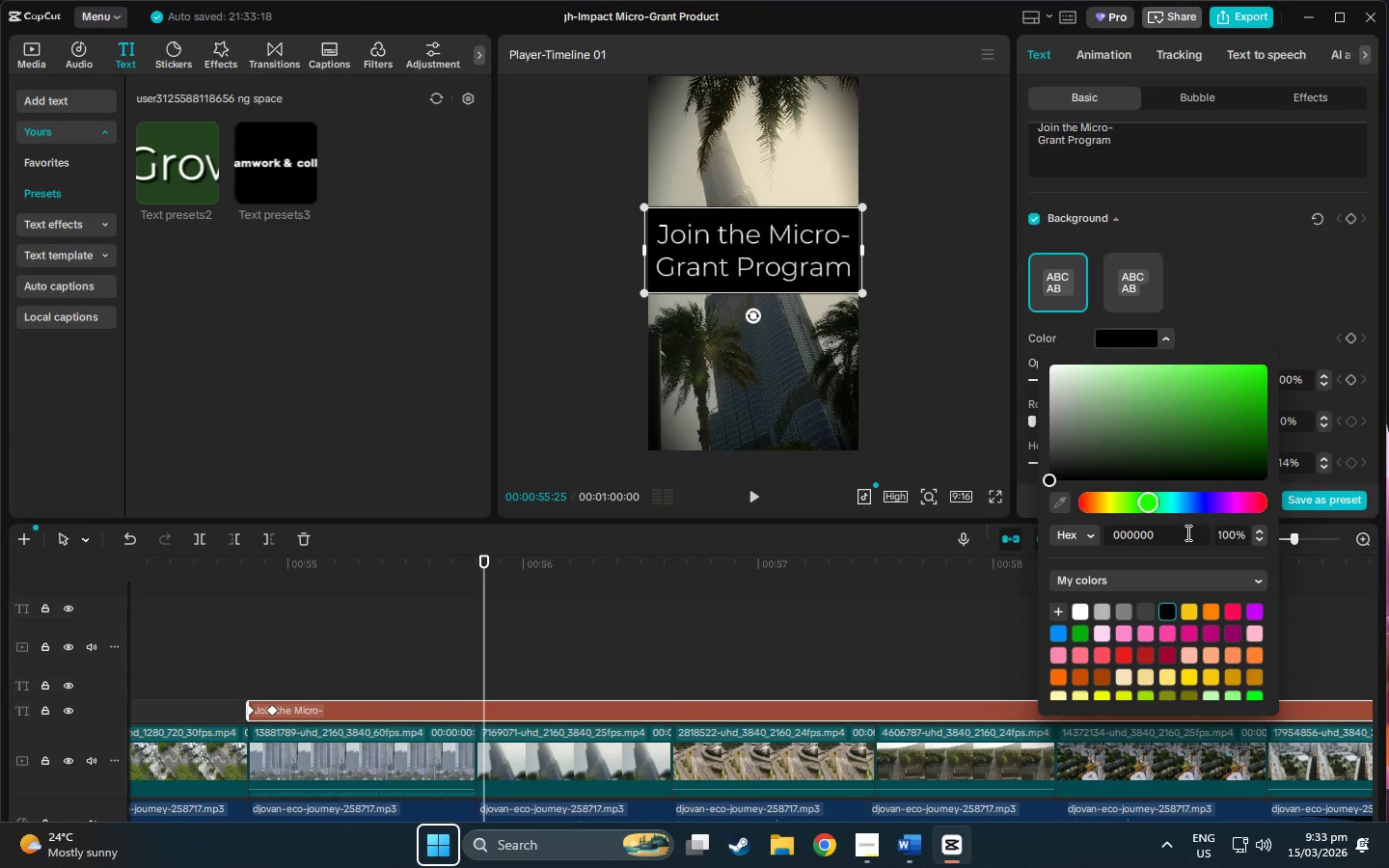 
left_click_drag(start_coordinate=[1186, 534], to_coordinate=[1098, 535])
 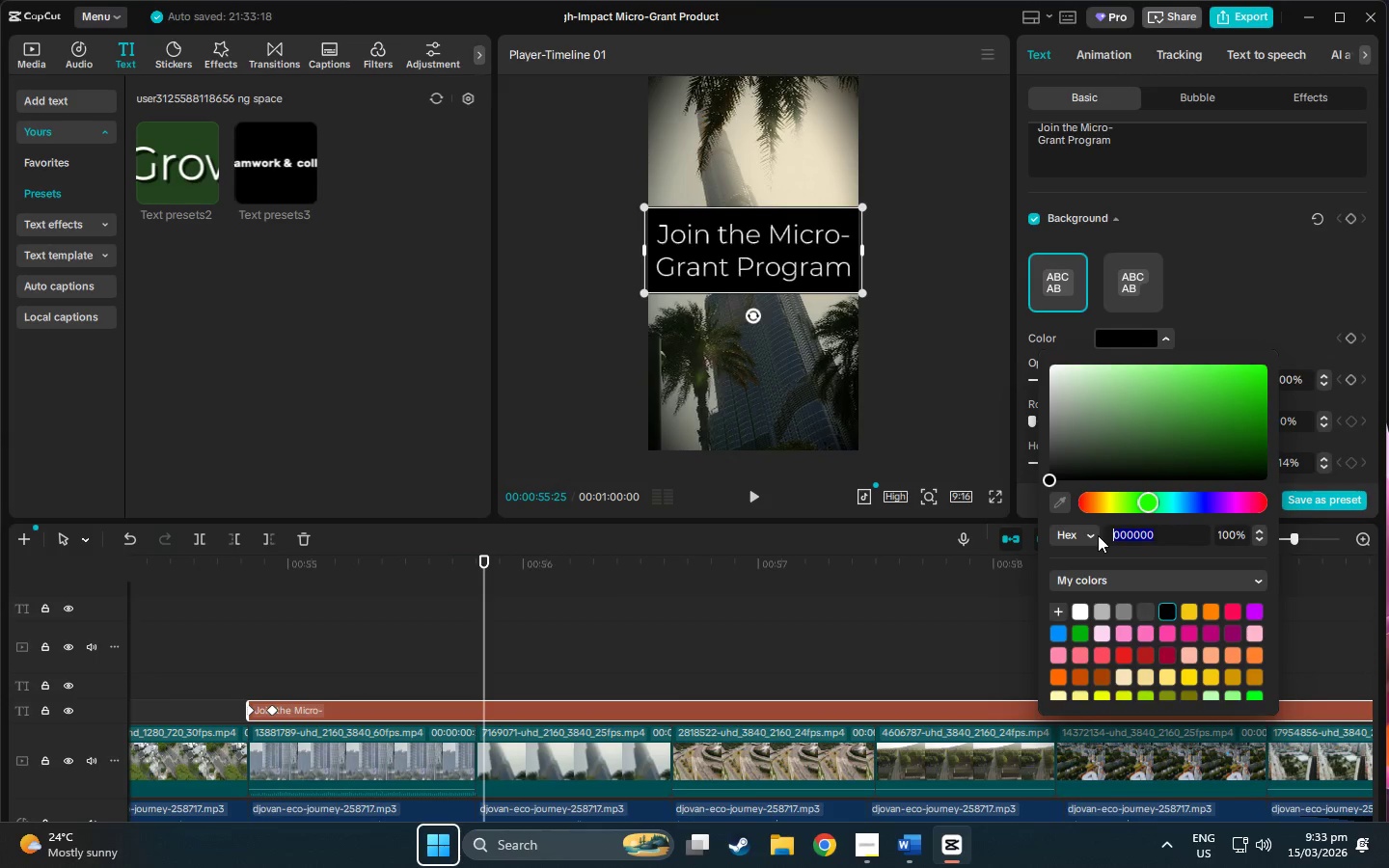 
key(Control+V)
 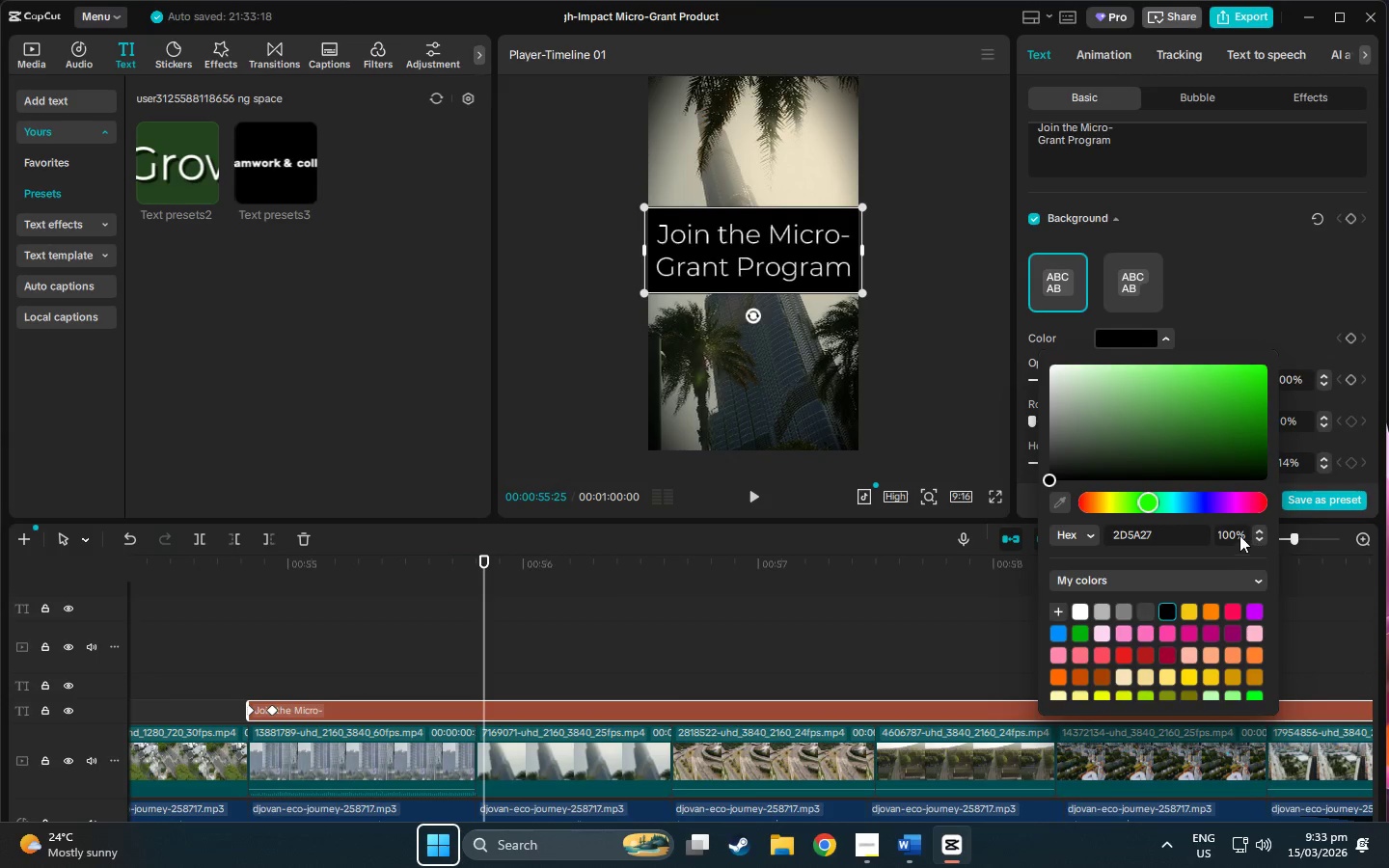 
key(Enter)
 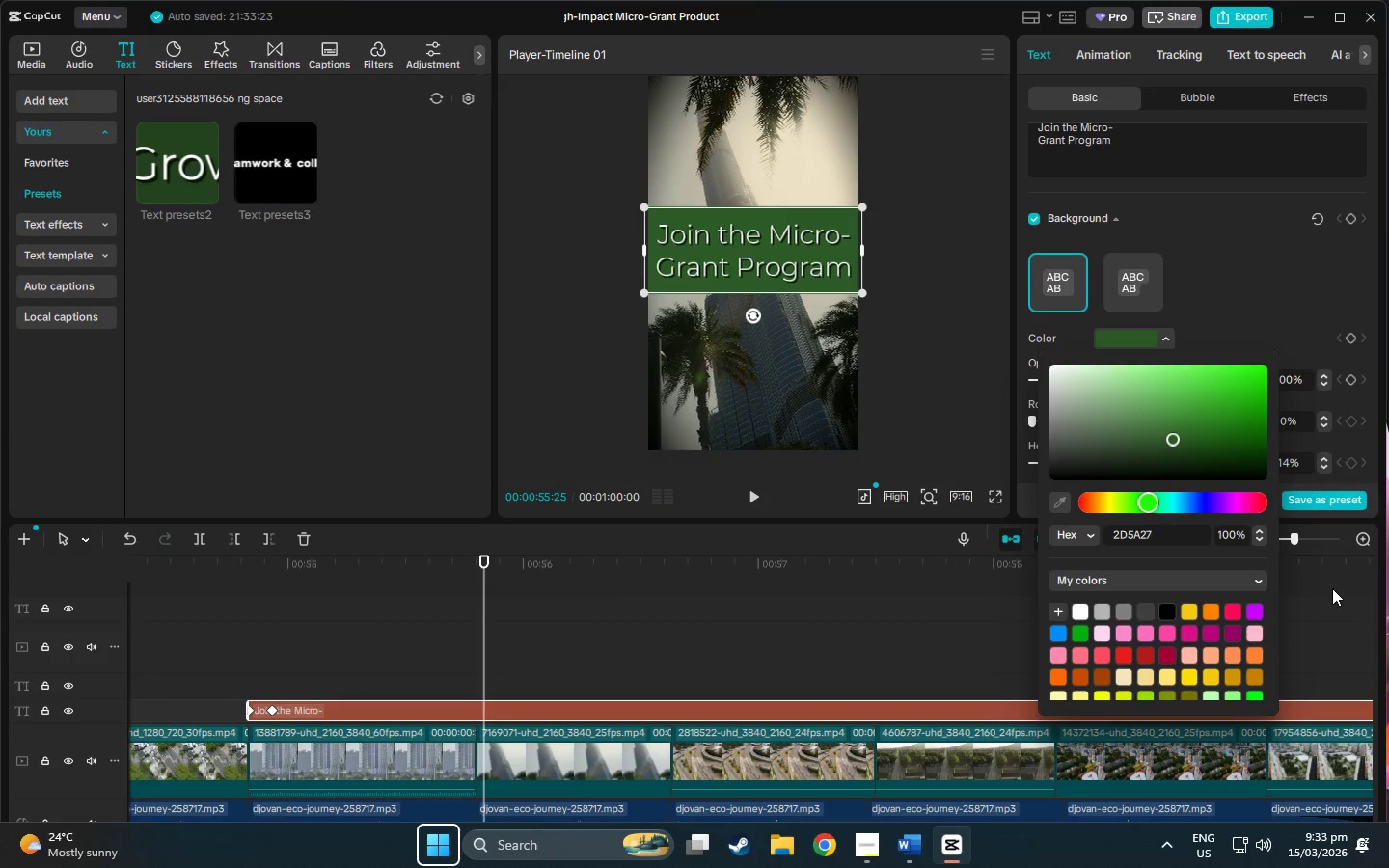 
left_click([1331, 594])
 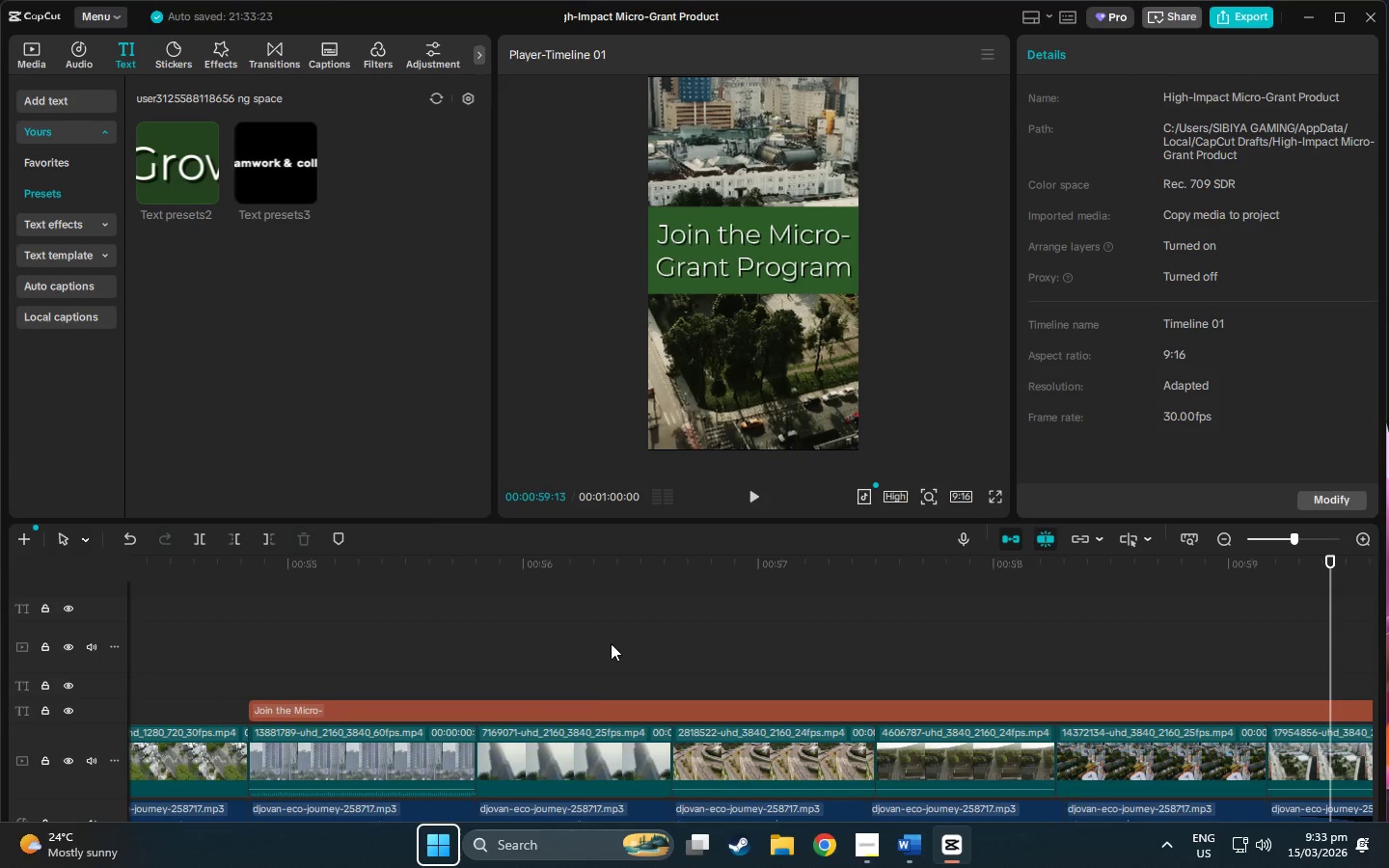 
left_click([592, 698])
 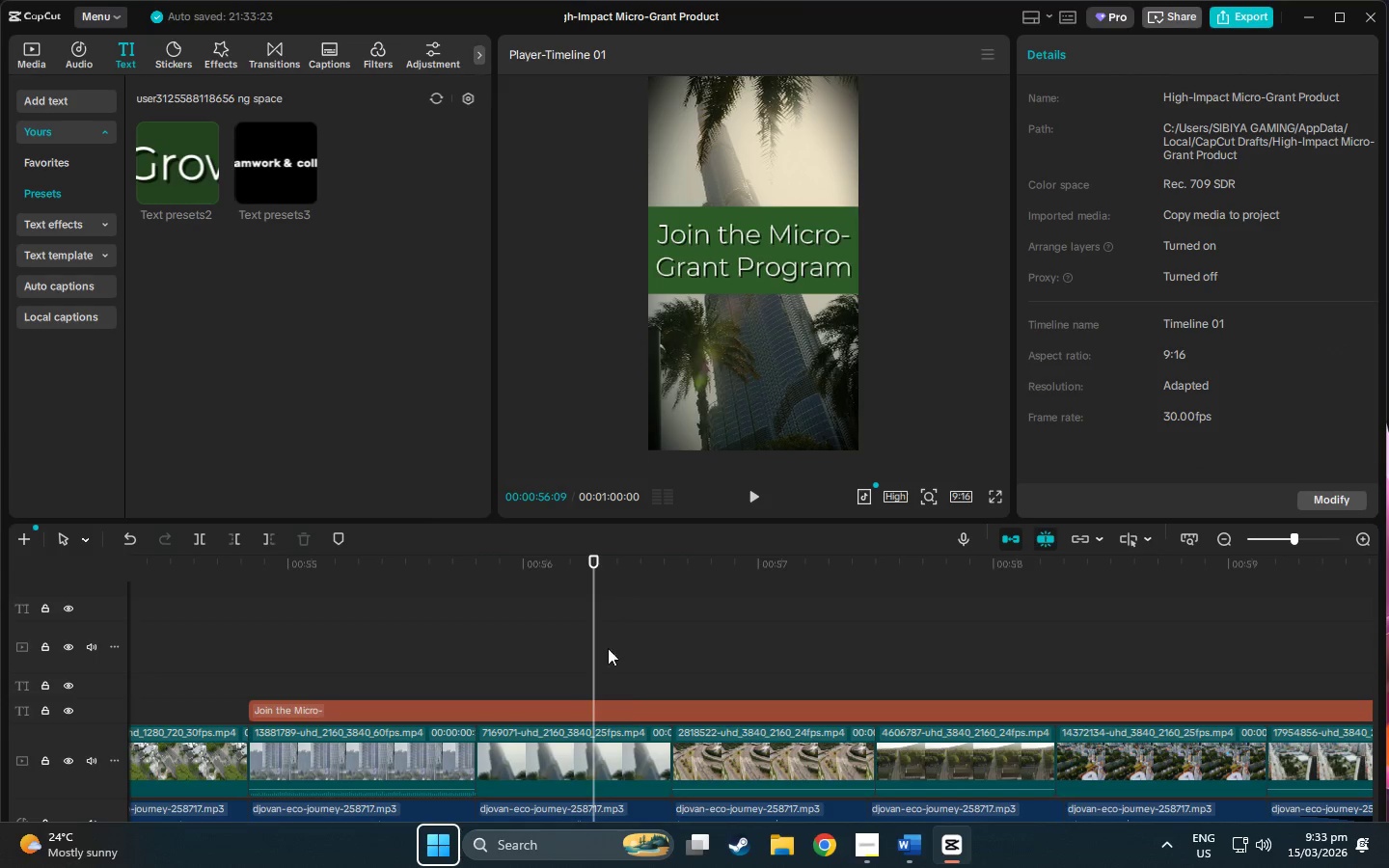 
double_click([636, 715])
 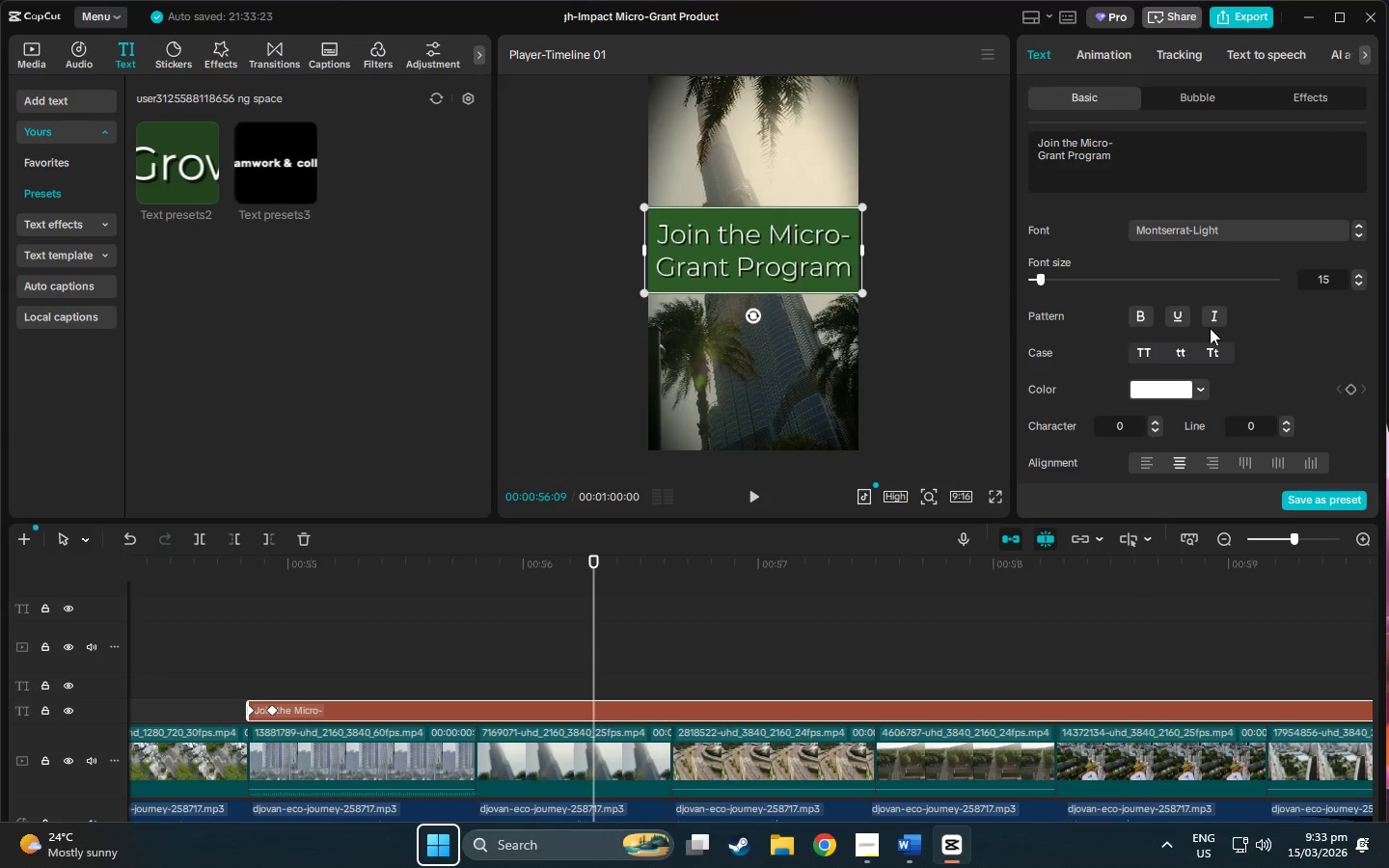 
scroll: coordinate [1242, 371], scroll_direction: down, amount: 8.0
 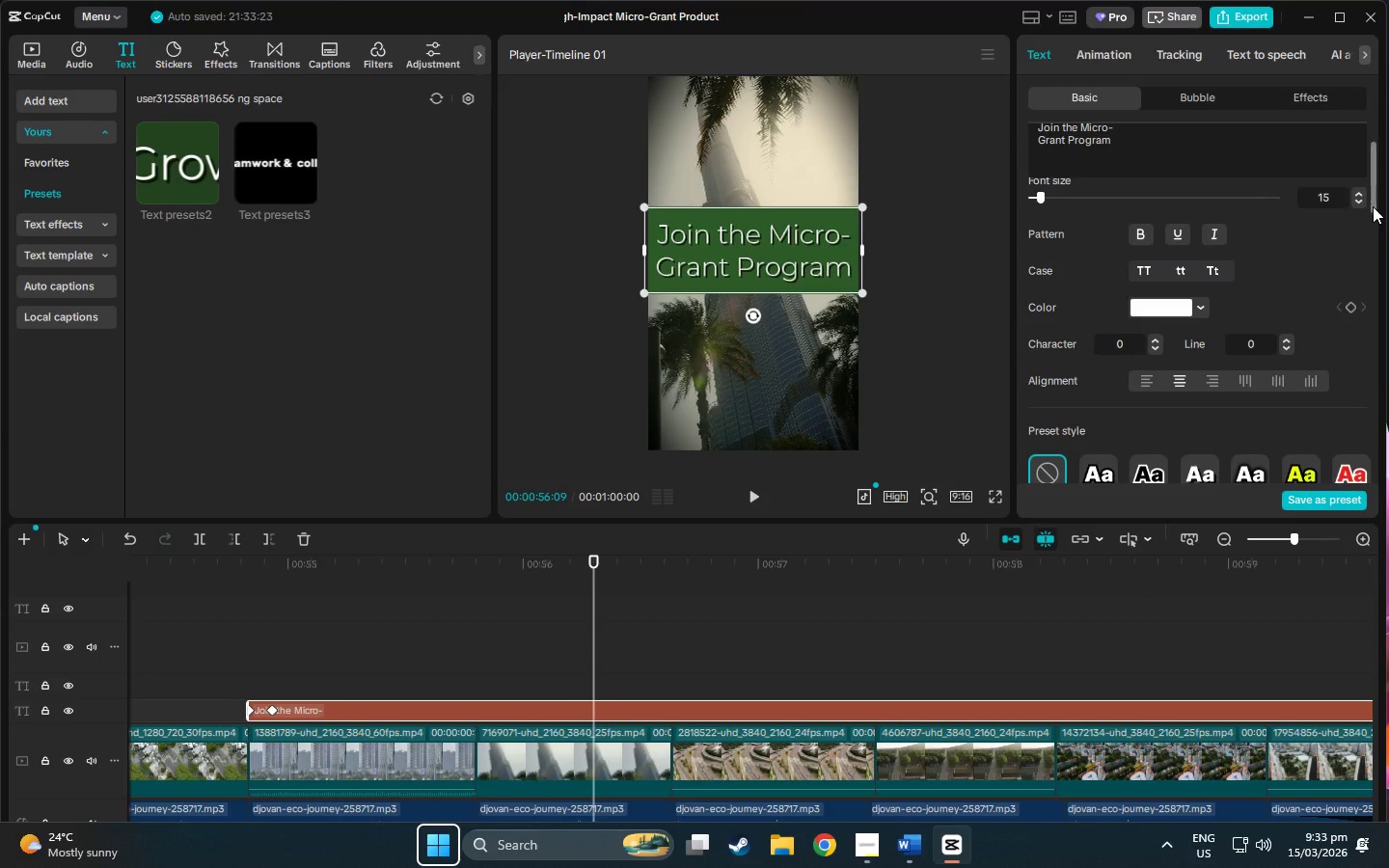 
left_click_drag(start_coordinate=[1373, 206], to_coordinate=[1384, 388])
 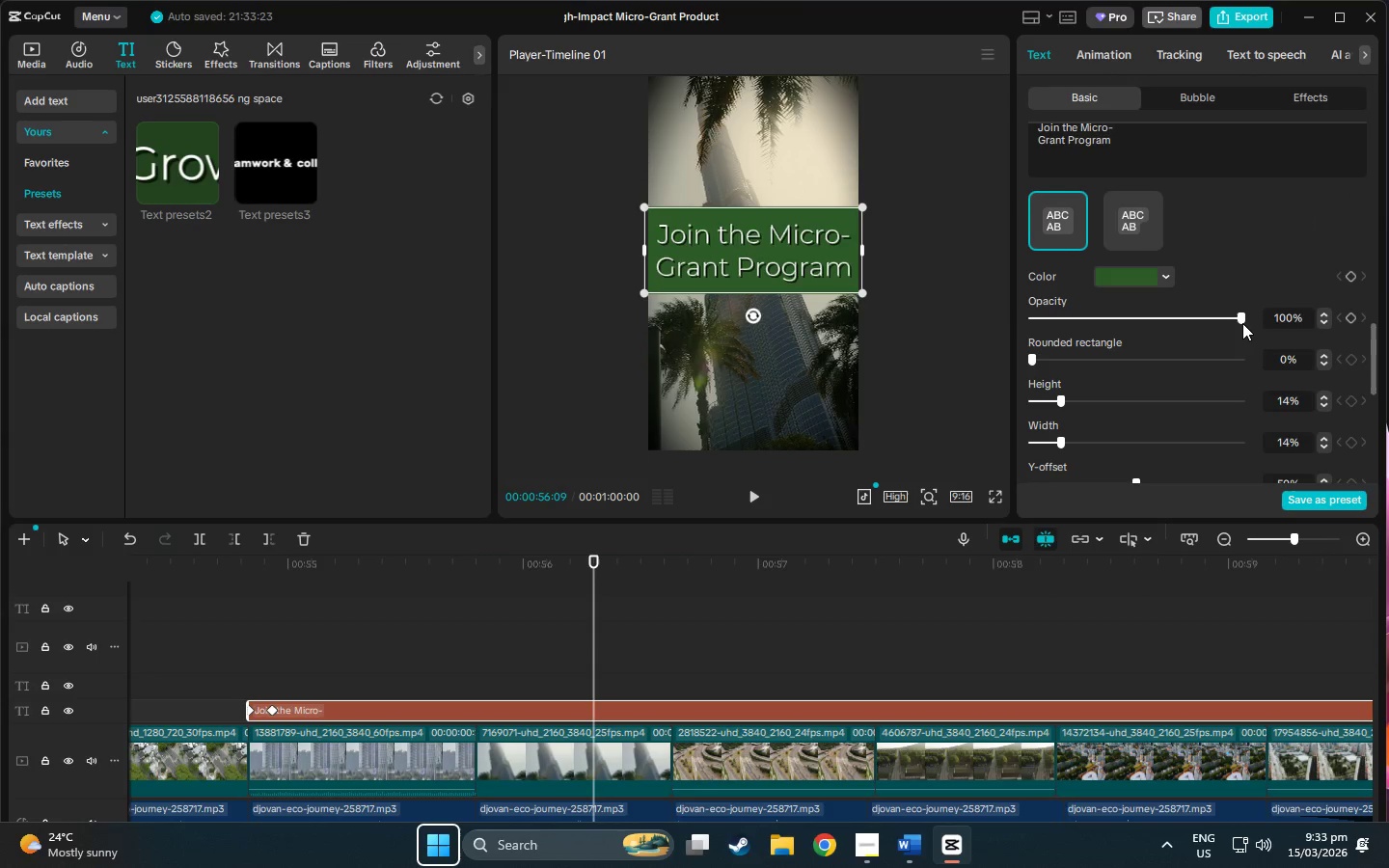 
left_click_drag(start_coordinate=[1239, 322], to_coordinate=[1186, 330])
 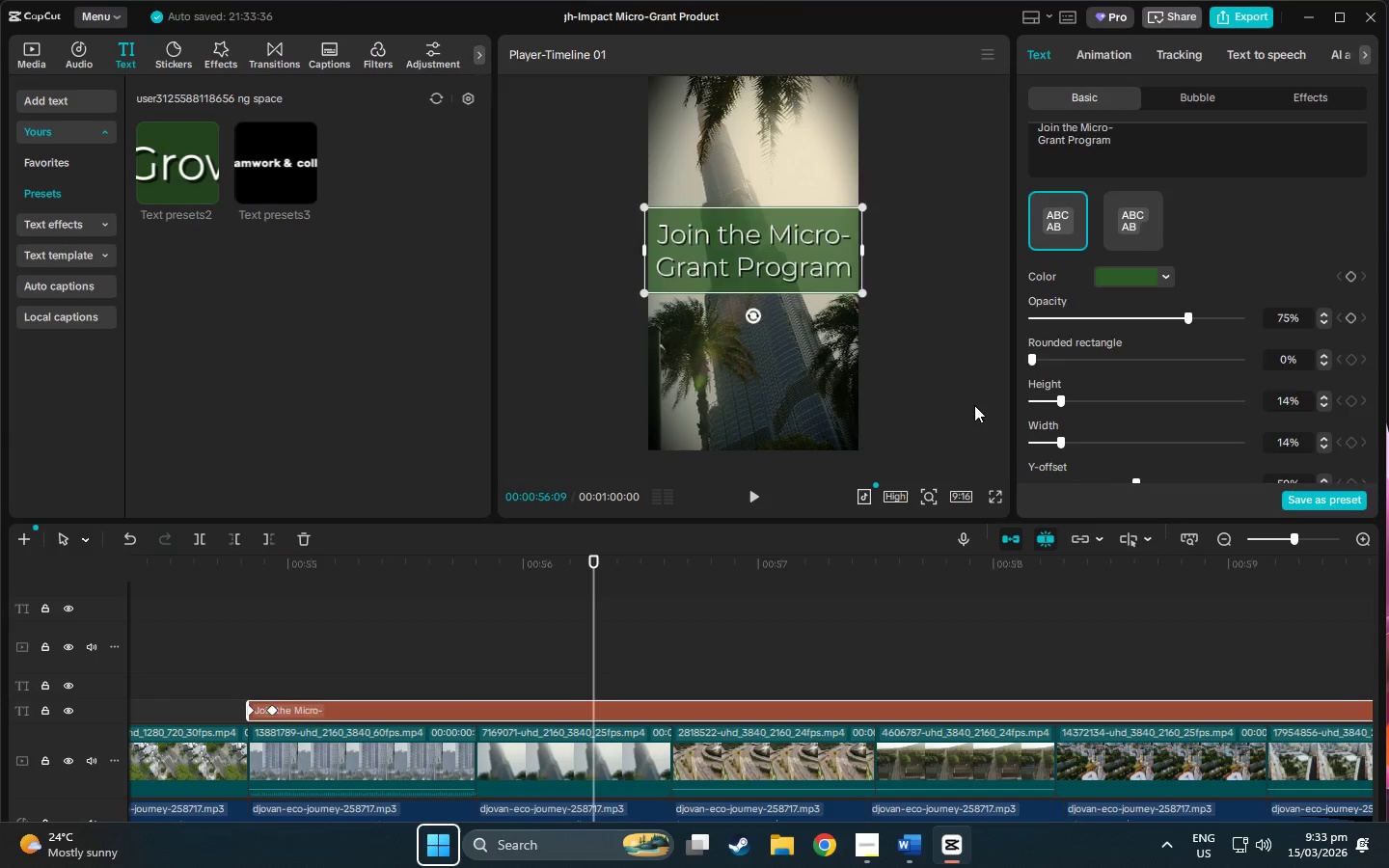 
left_click([974, 405])
 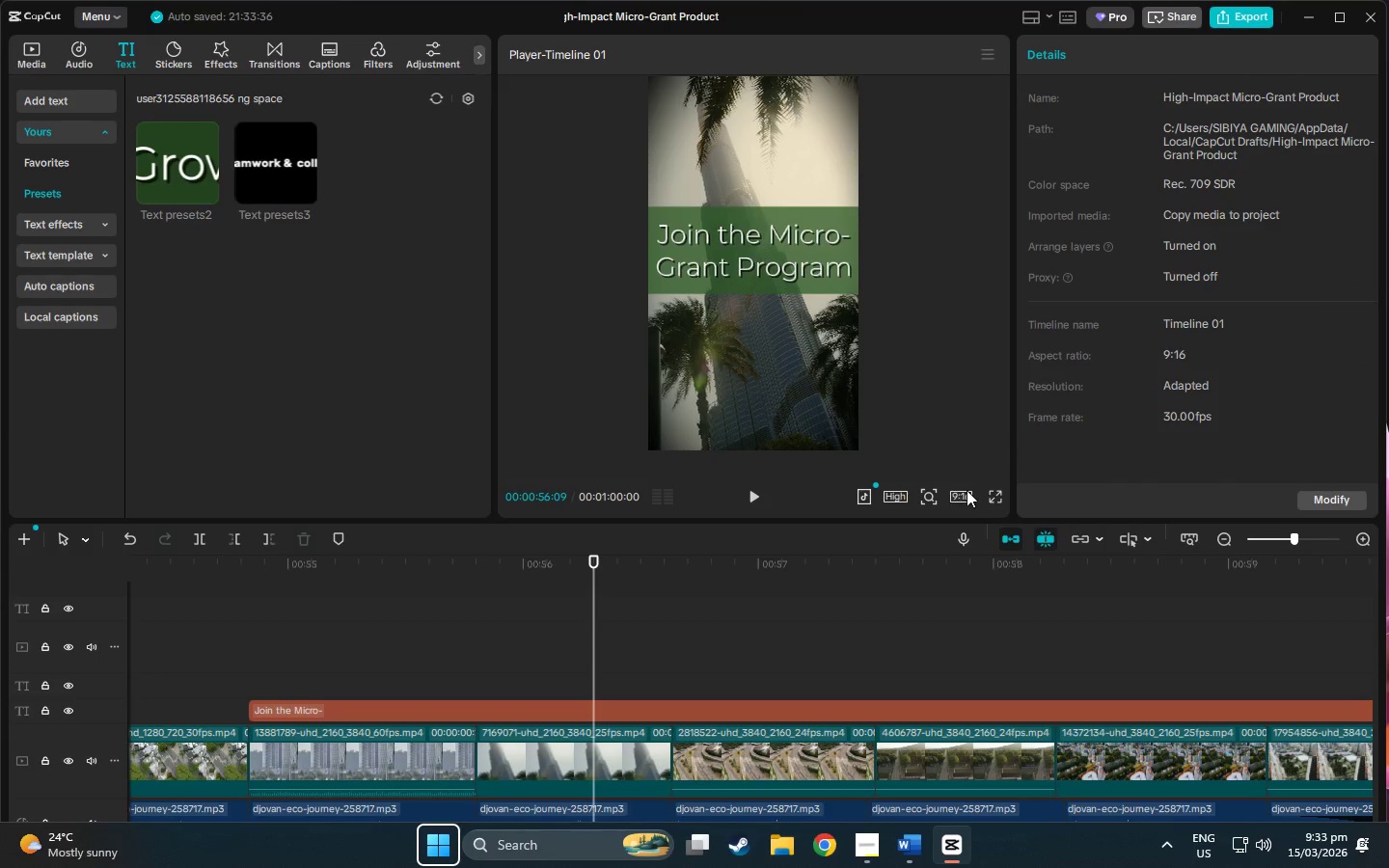 
left_click([990, 494])
 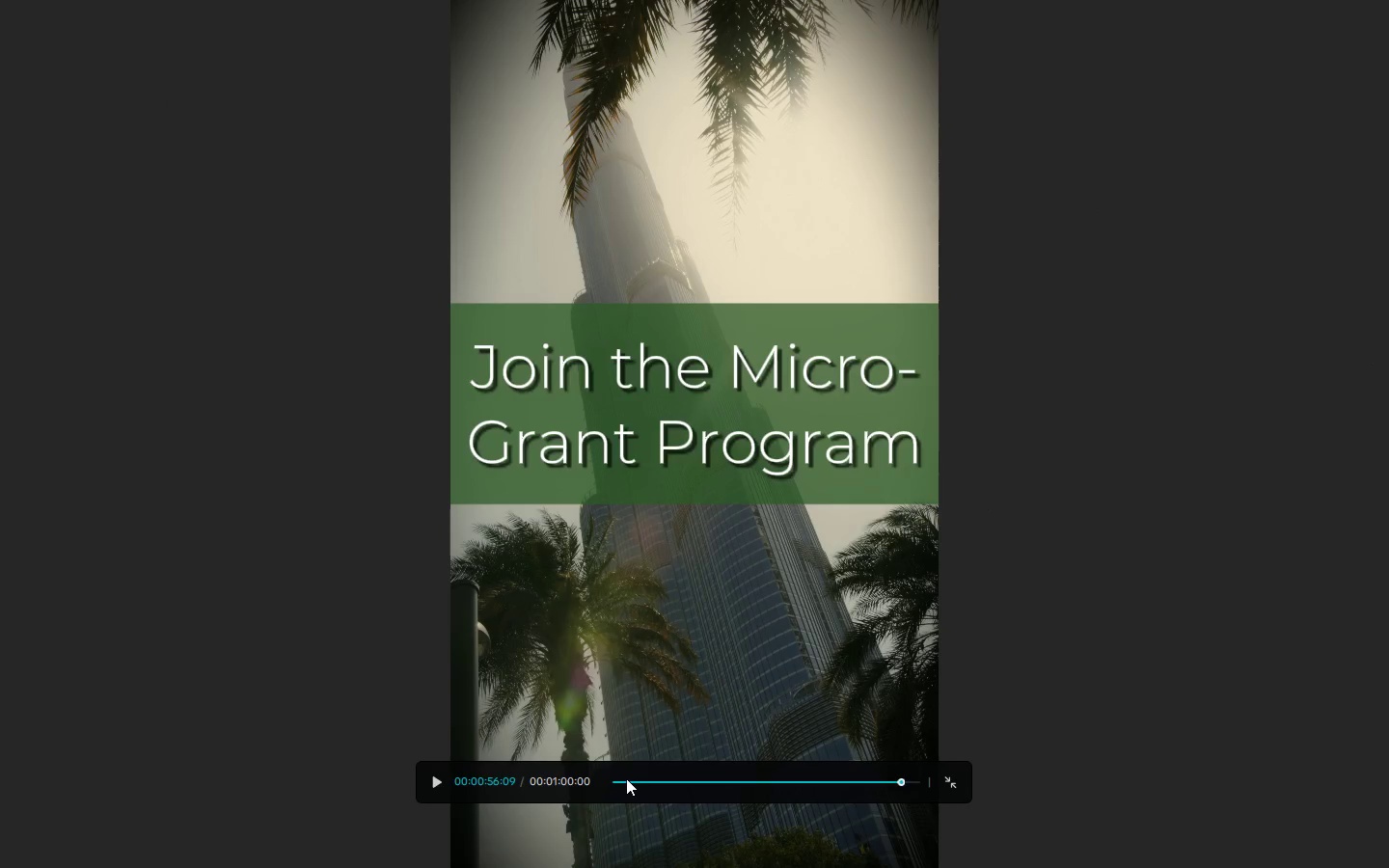 
left_click_drag(start_coordinate=[627, 778], to_coordinate=[585, 783])
 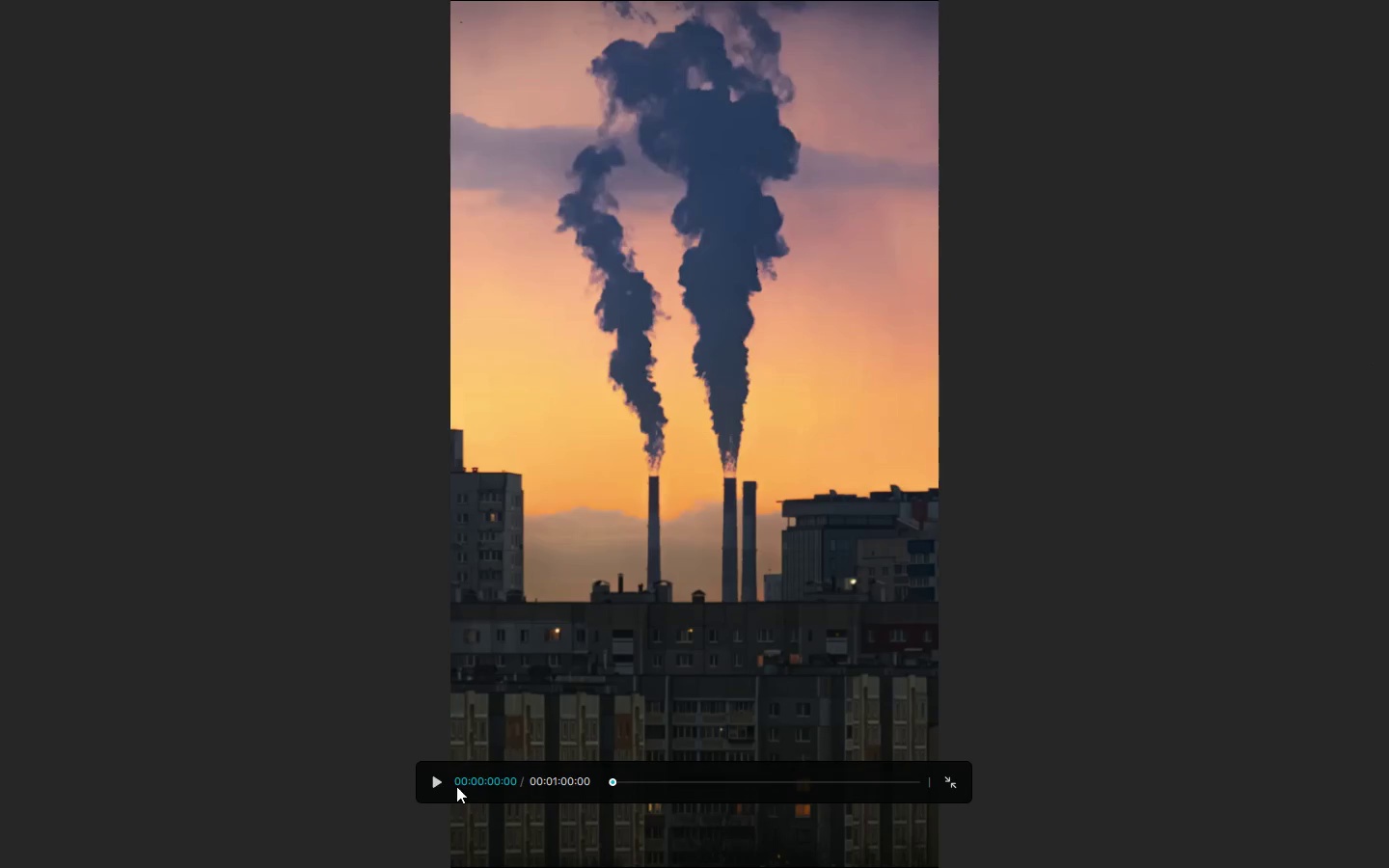 
key(Space)
 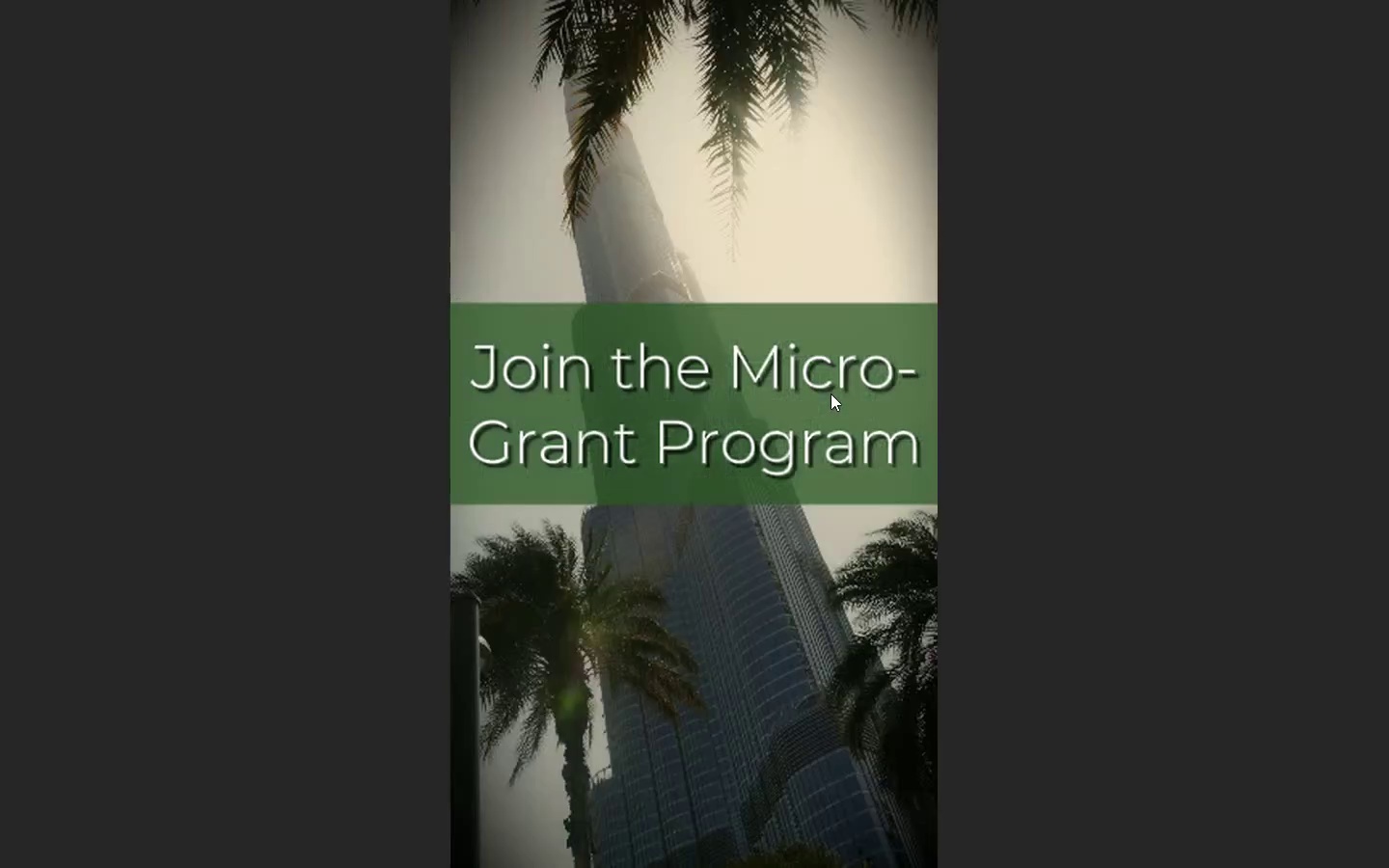 
wait(60.89)
 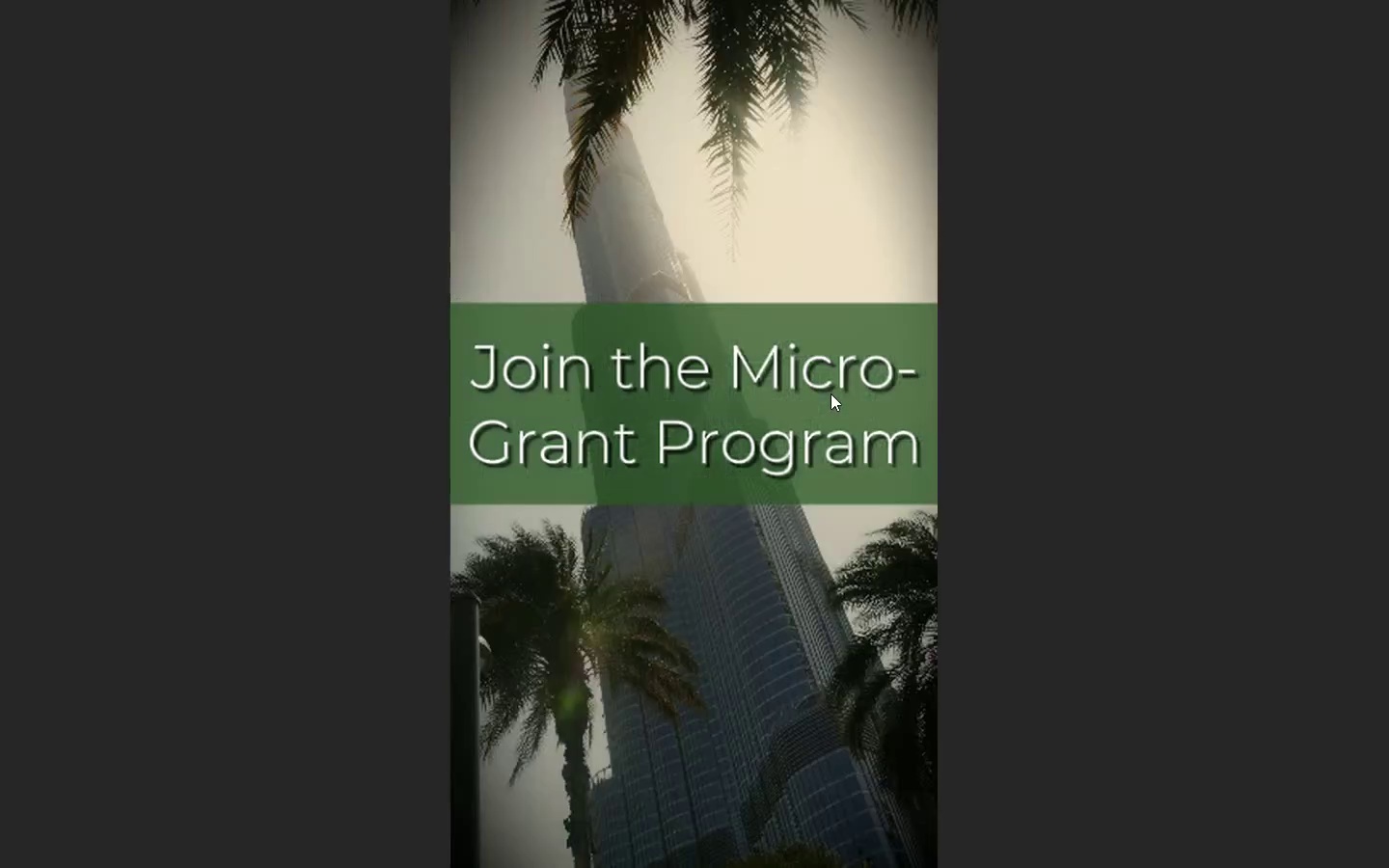 
key(Escape)
 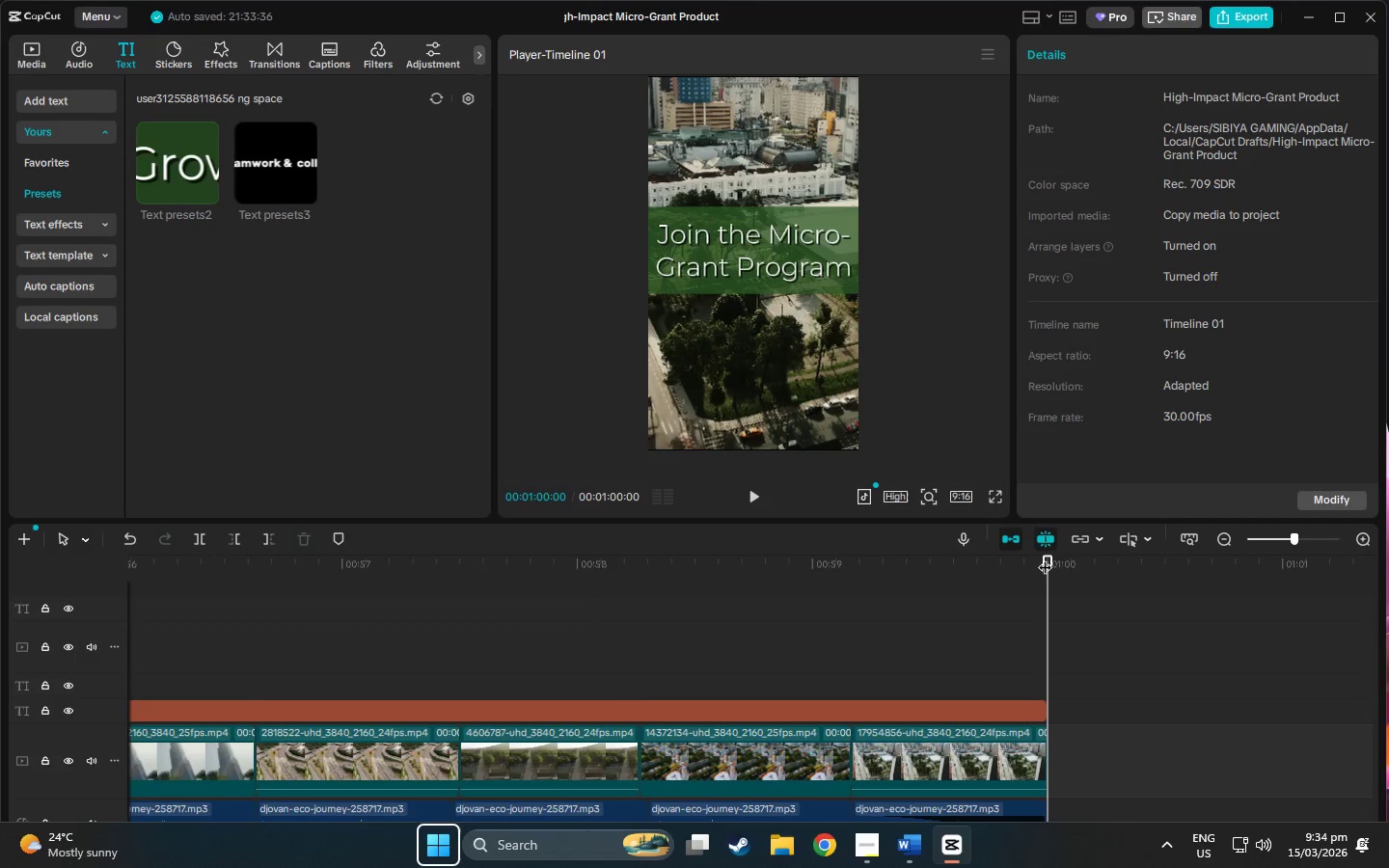 
left_click_drag(start_coordinate=[1049, 566], to_coordinate=[411, 632])
 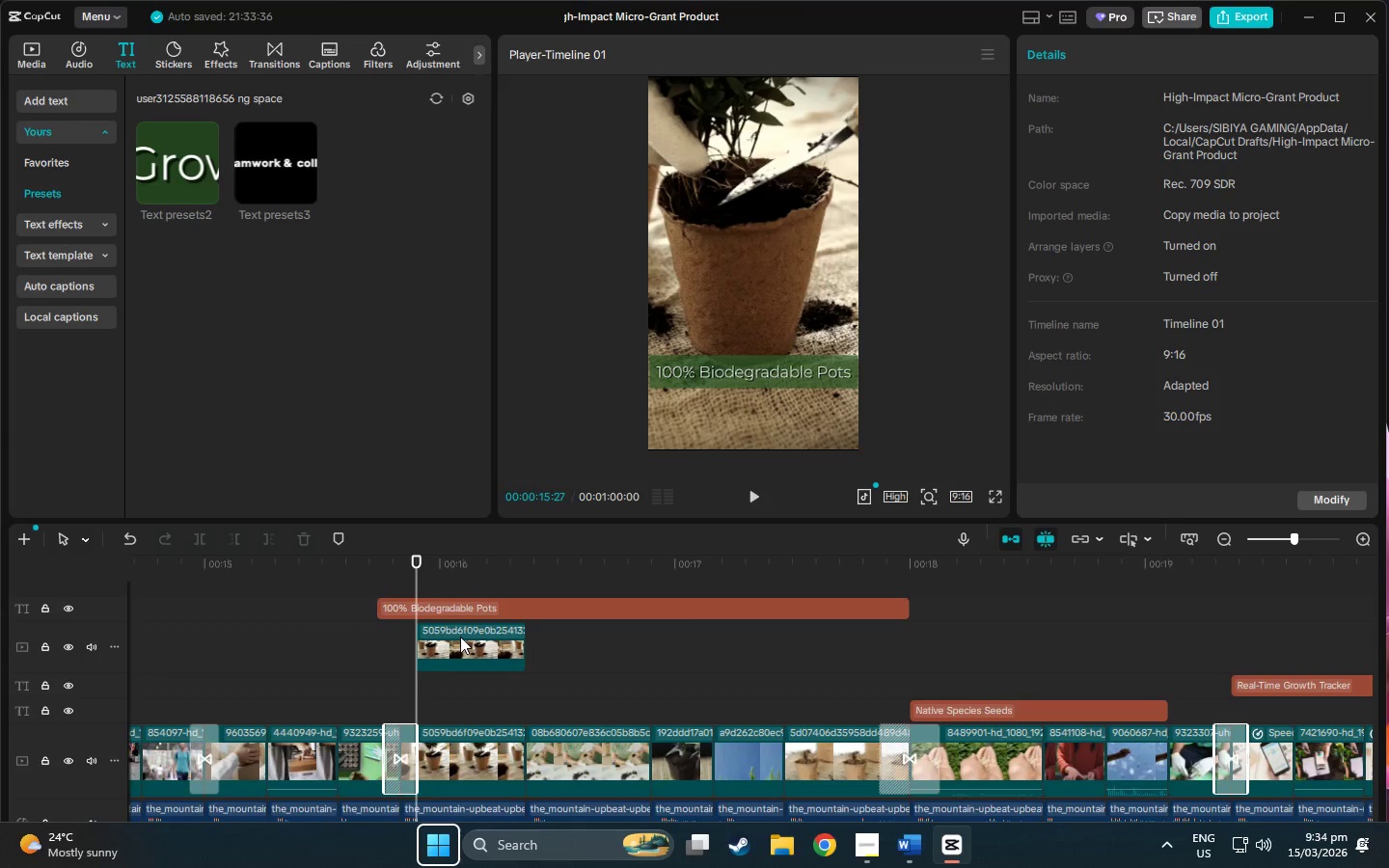 
left_click_drag(start_coordinate=[458, 637], to_coordinate=[486, 641])
 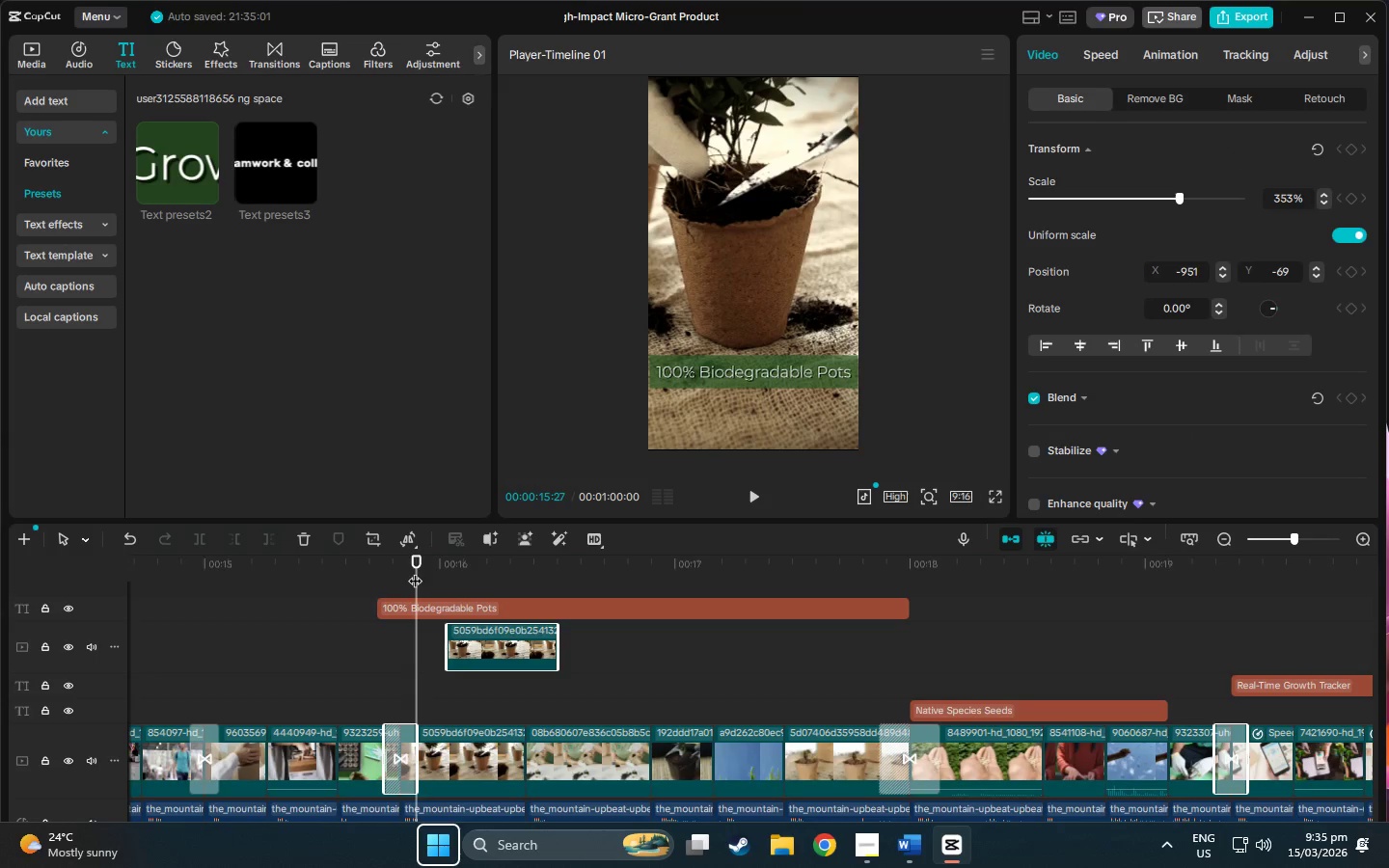 
left_click_drag(start_coordinate=[415, 566], to_coordinate=[540, 567])
 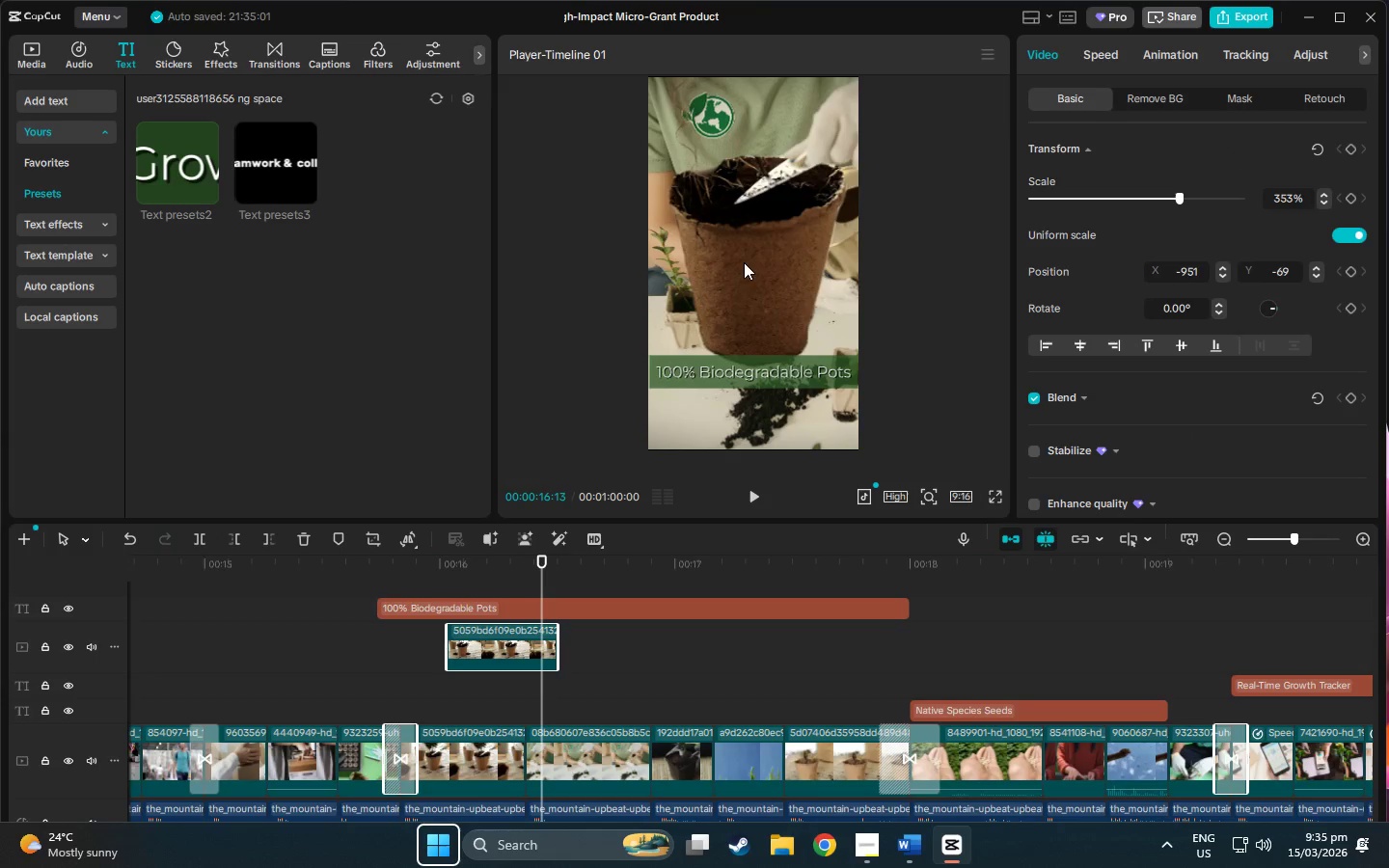 
left_click_drag(start_coordinate=[744, 262], to_coordinate=[771, 251])
 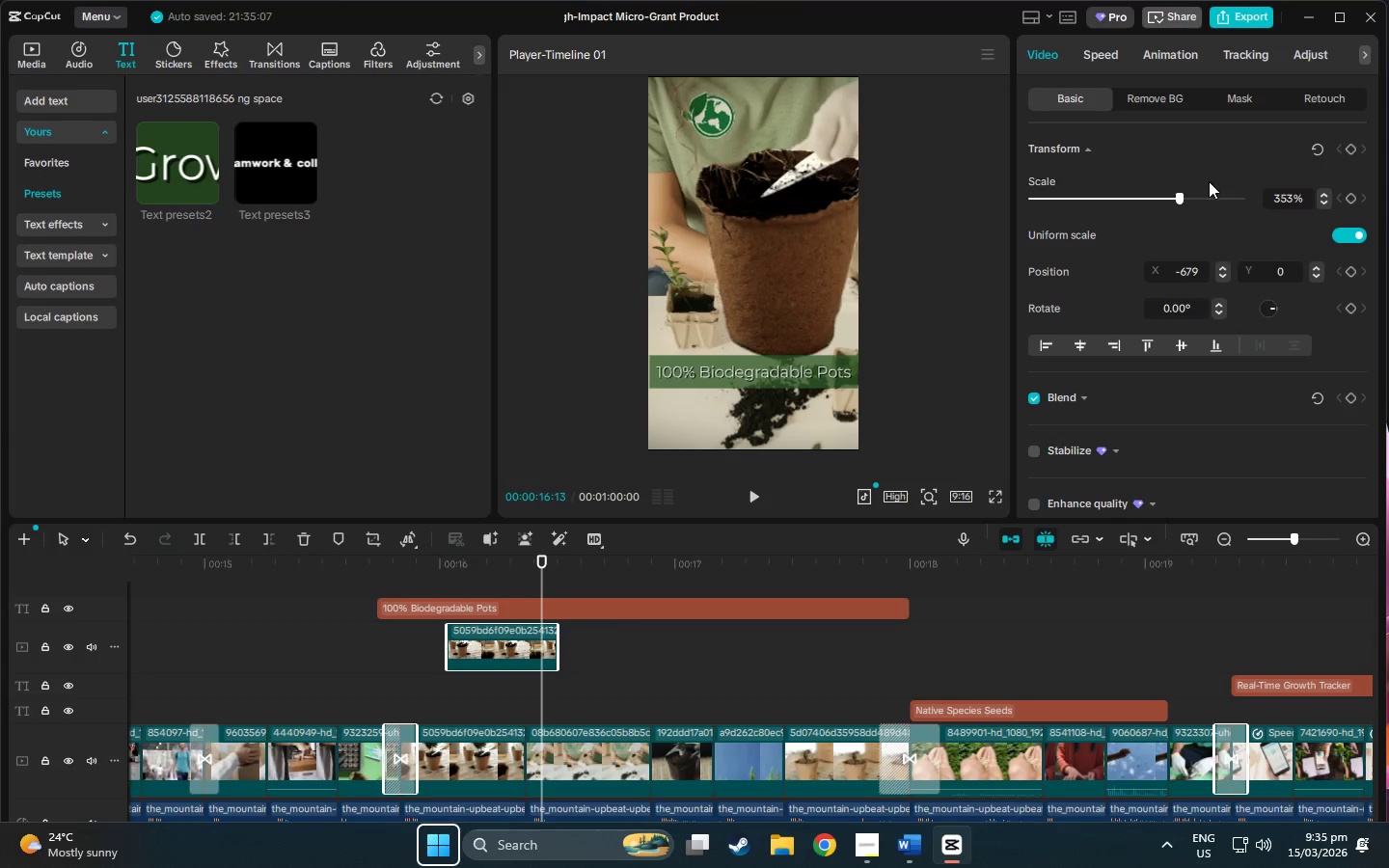 
left_click_drag(start_coordinate=[1185, 194], to_coordinate=[1092, 217])
 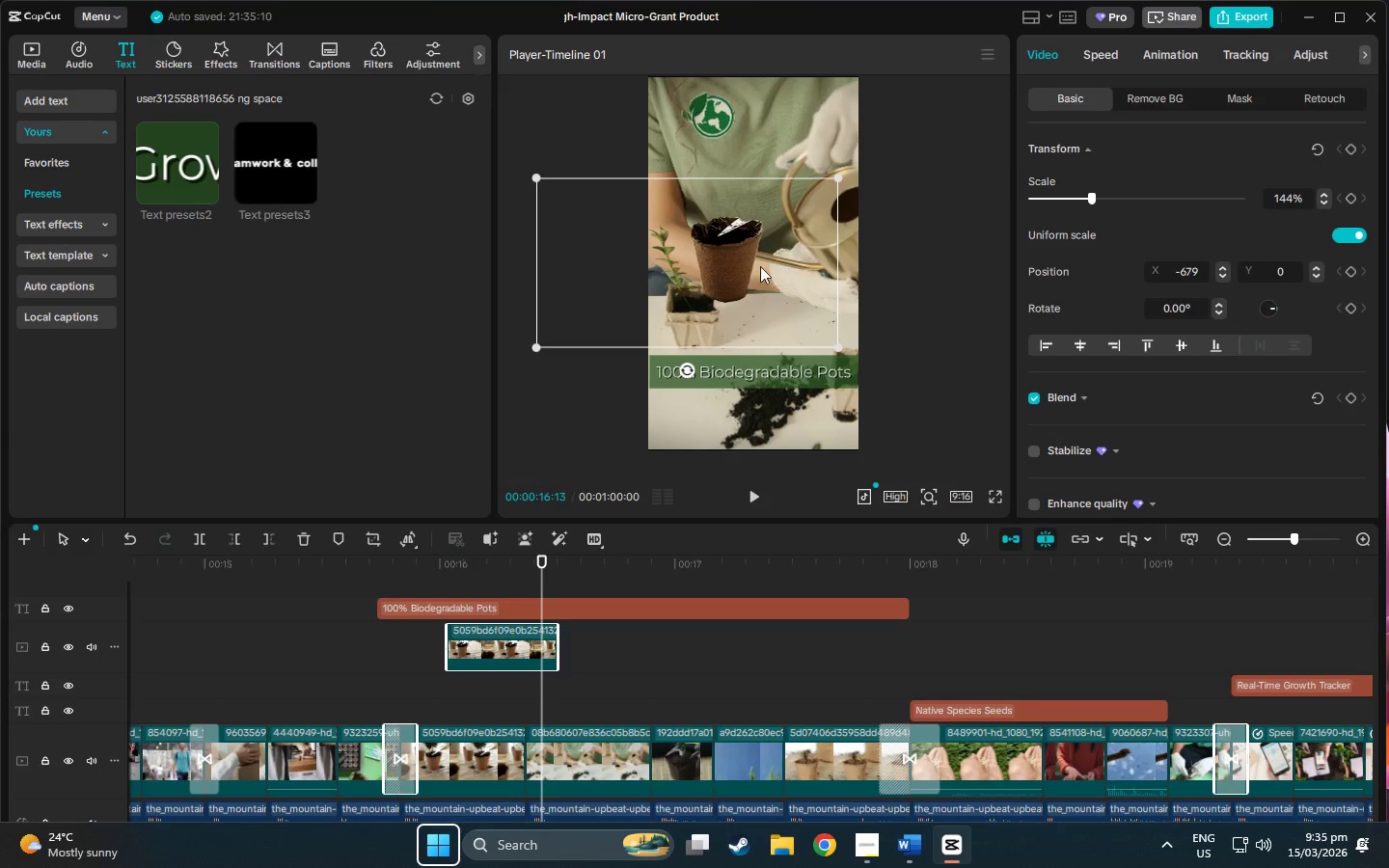 
left_click_drag(start_coordinate=[727, 269], to_coordinate=[759, 311])
 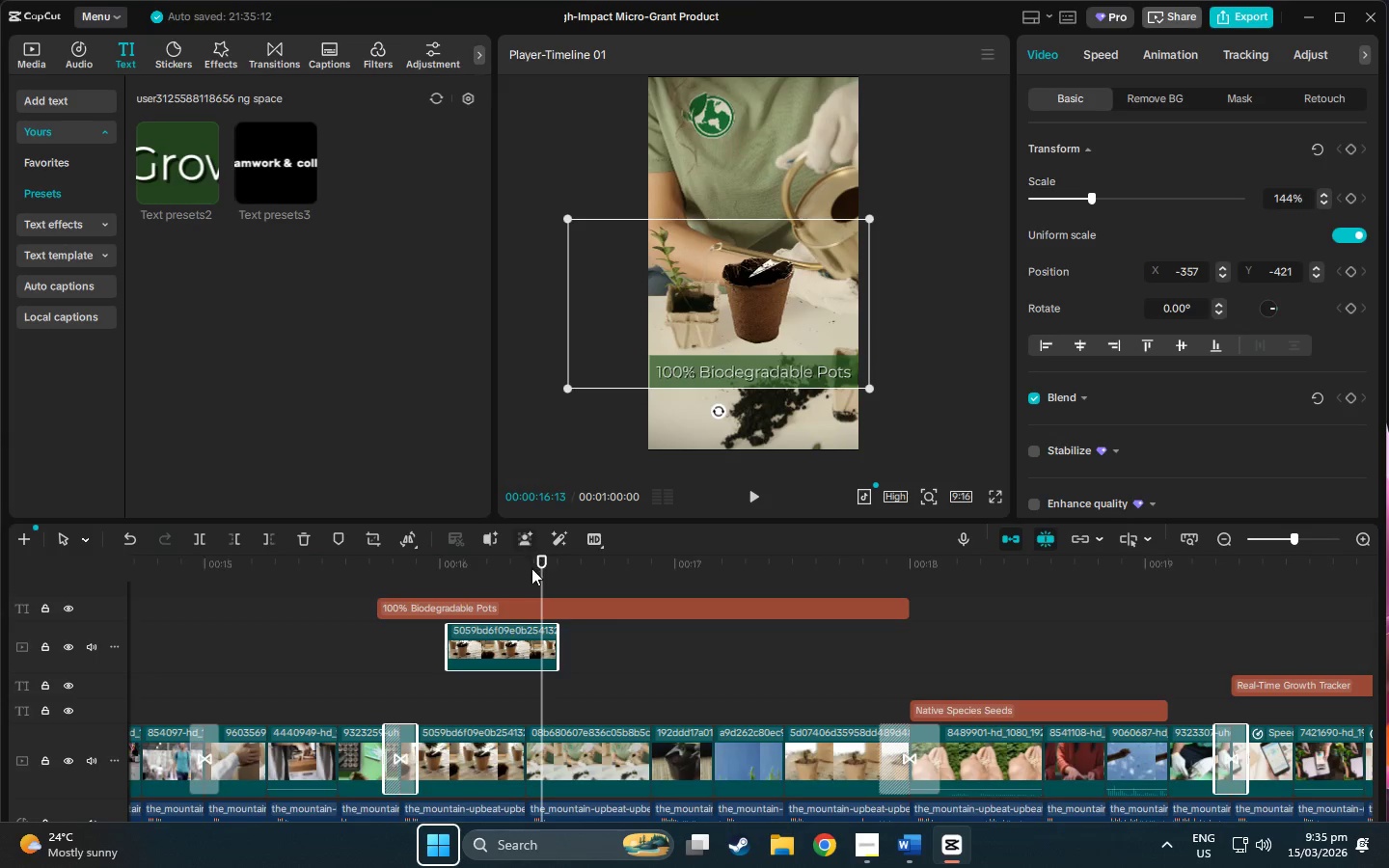 
left_click_drag(start_coordinate=[542, 568], to_coordinate=[539, 577])
 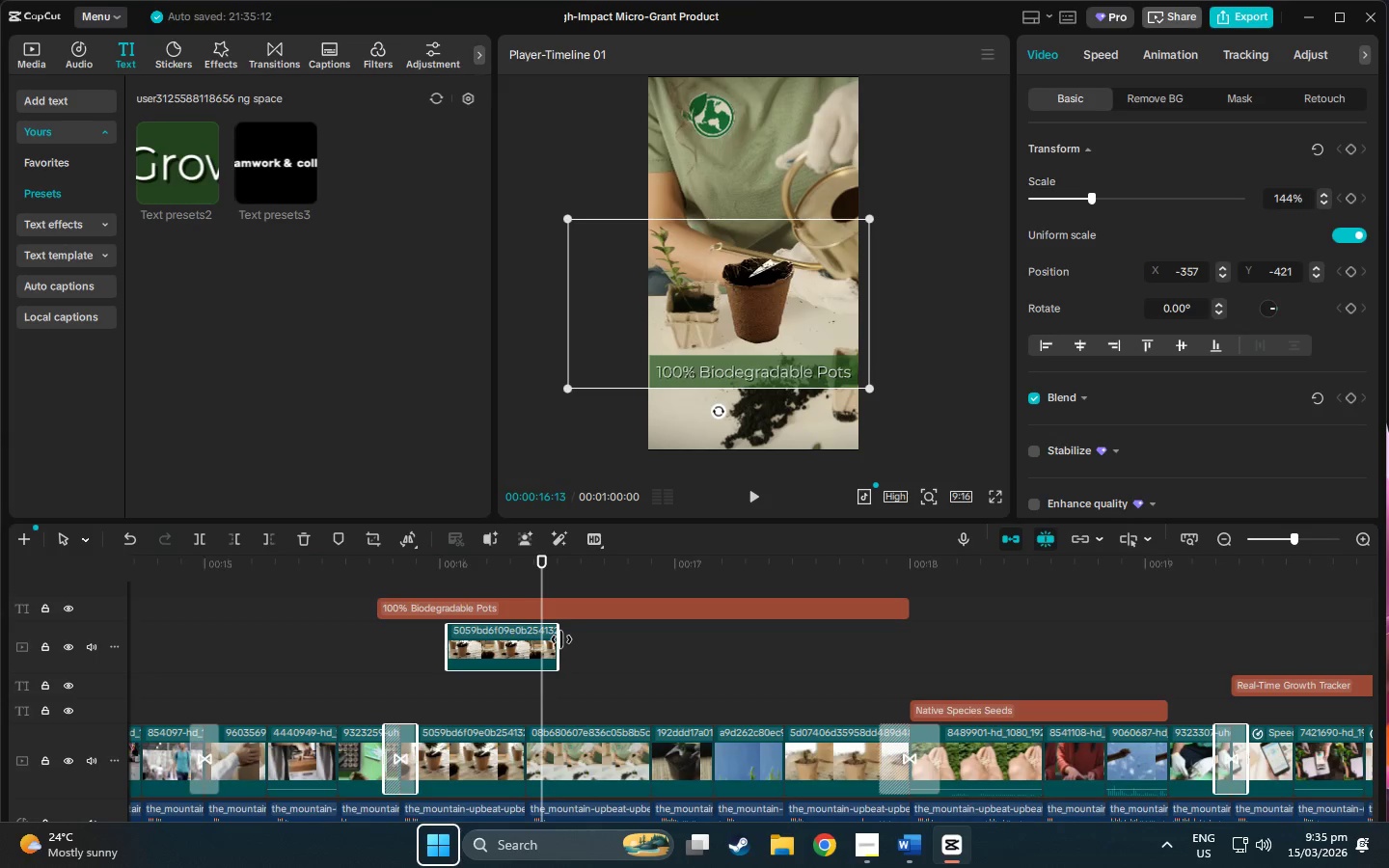 
left_click_drag(start_coordinate=[561, 639], to_coordinate=[538, 651])
 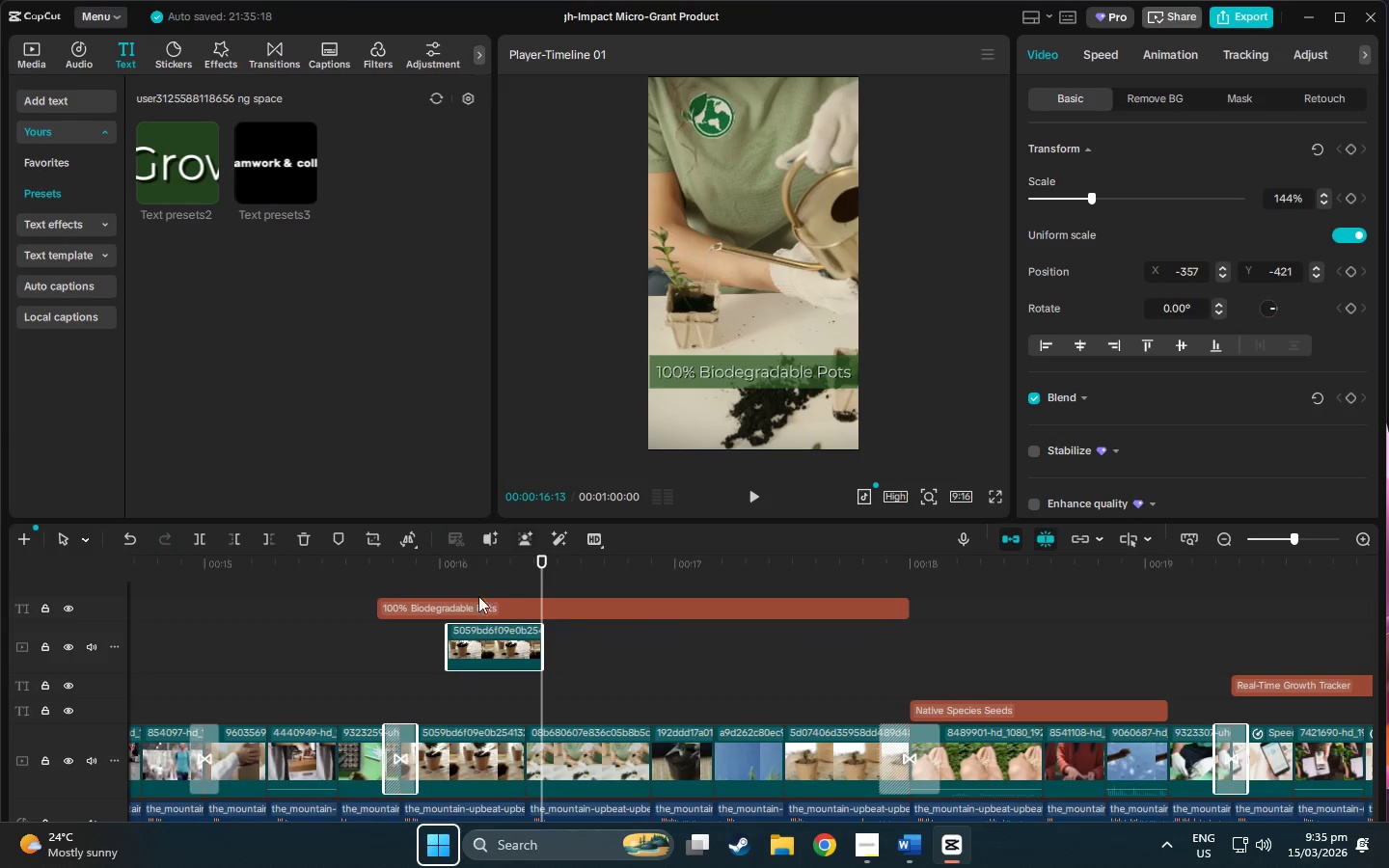 
left_click_drag(start_coordinate=[535, 572], to_coordinate=[414, 587])
 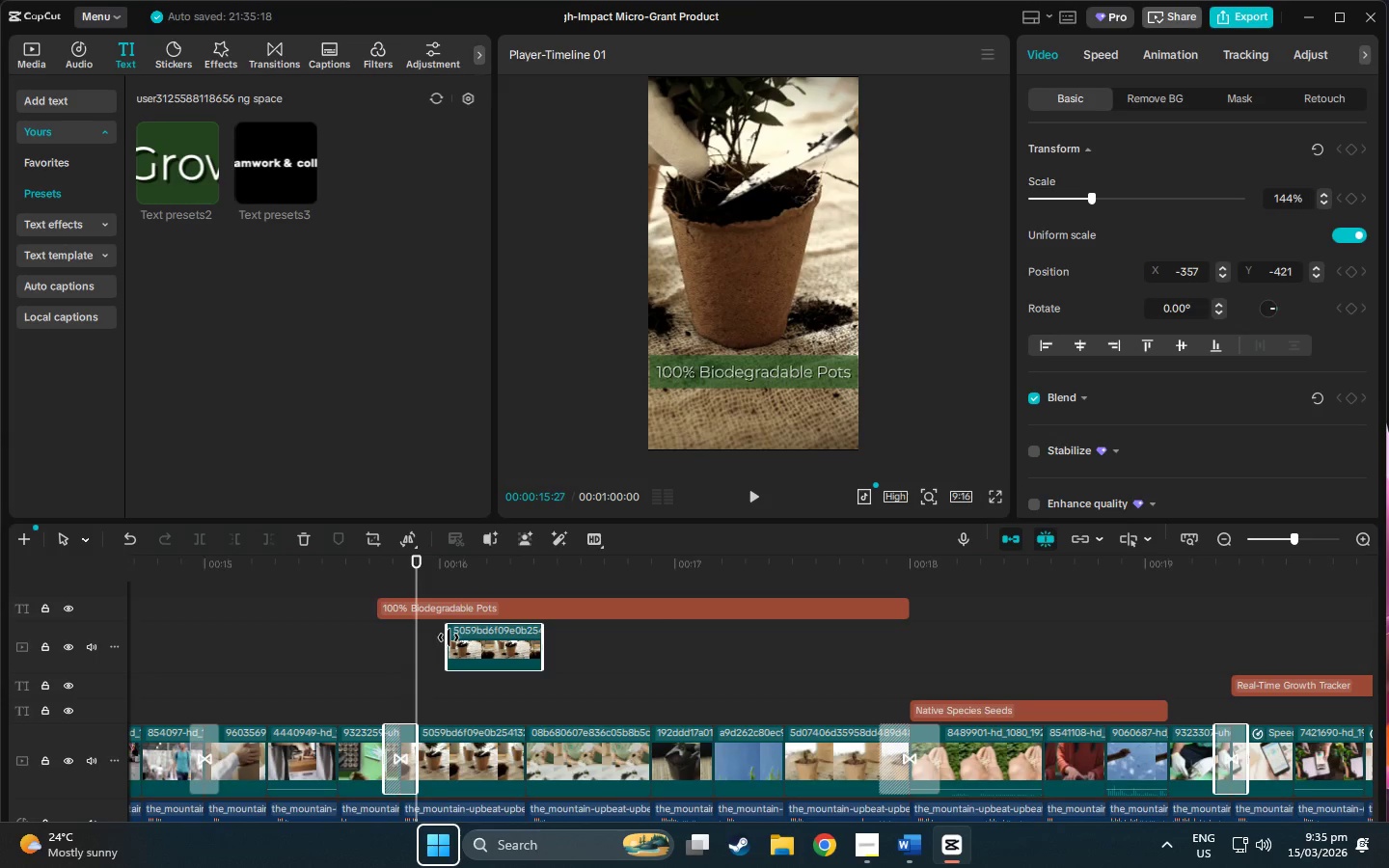 
left_click_drag(start_coordinate=[449, 638], to_coordinate=[414, 641])
 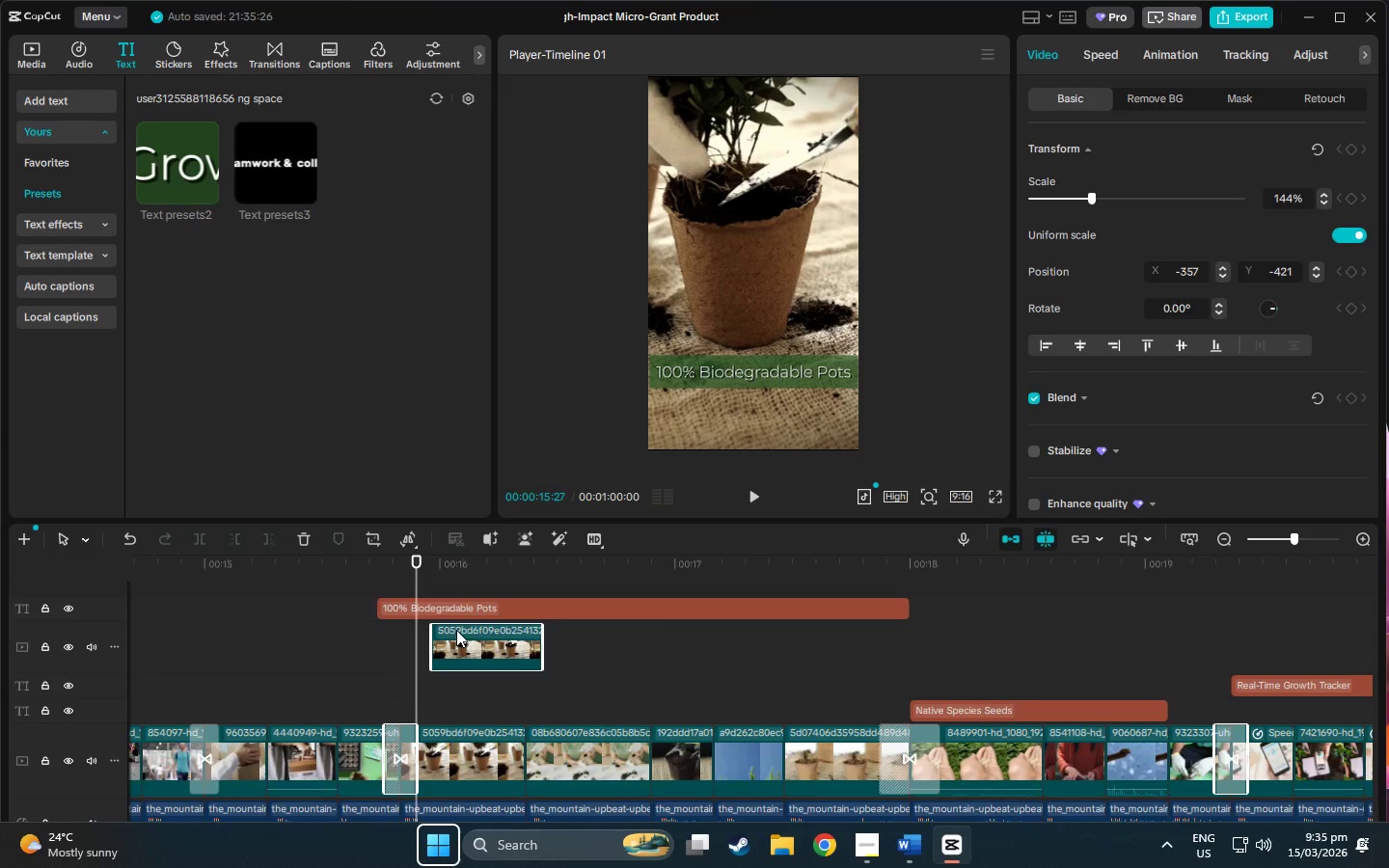 
left_click_drag(start_coordinate=[458, 630], to_coordinate=[442, 630])
 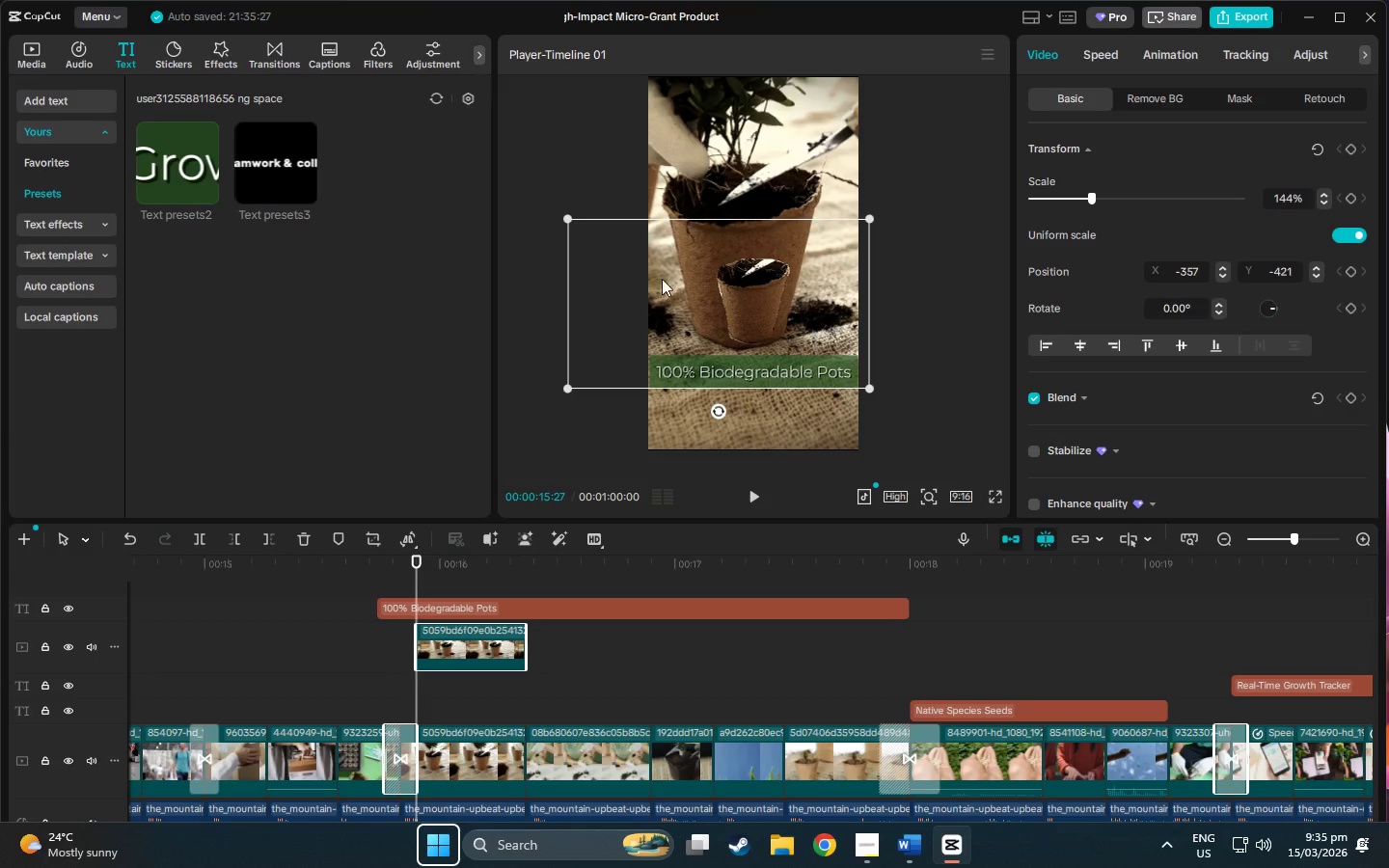 
left_click_drag(start_coordinate=[720, 294], to_coordinate=[706, 272])
 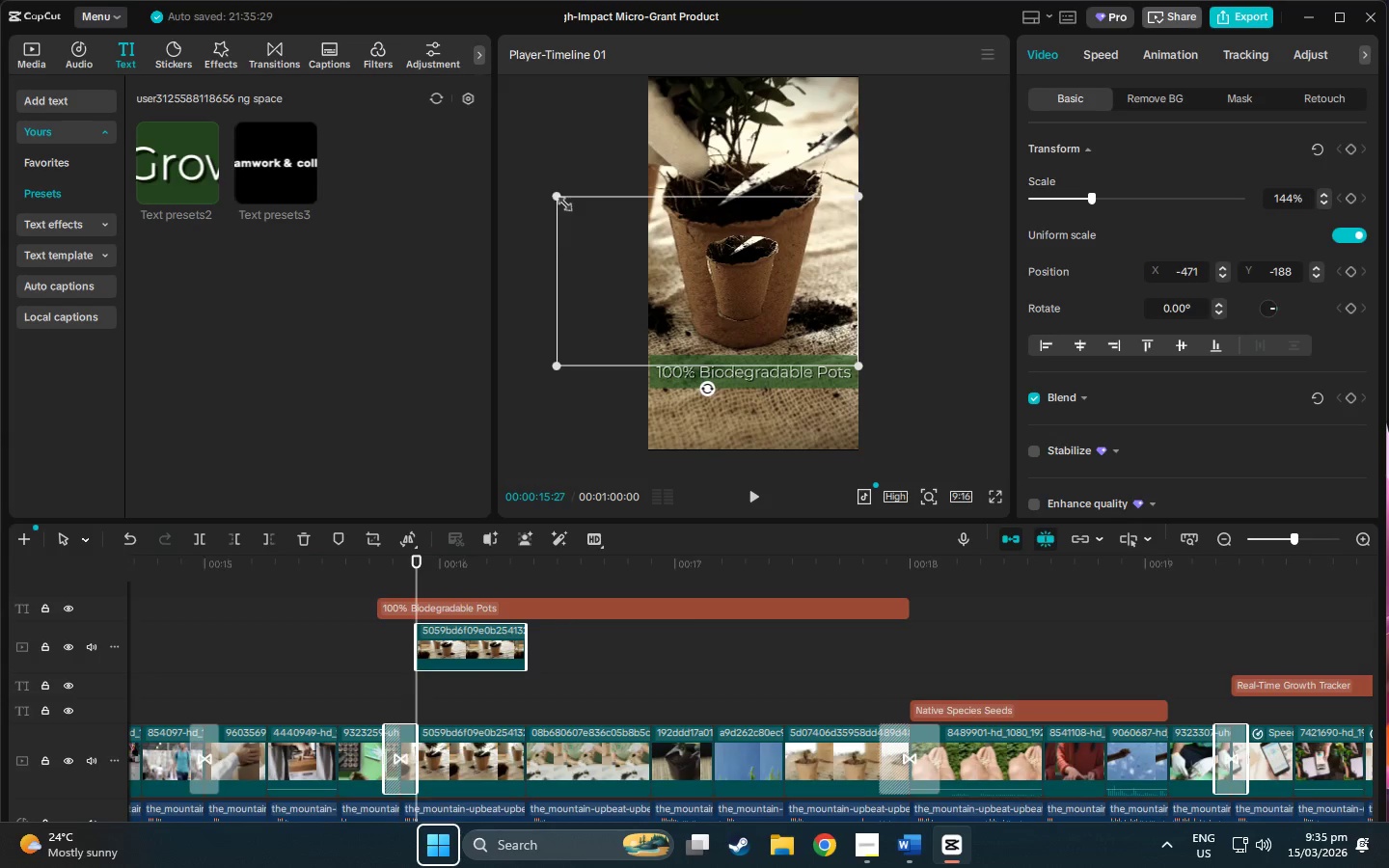 
left_click_drag(start_coordinate=[556, 199], to_coordinate=[245, 164])
 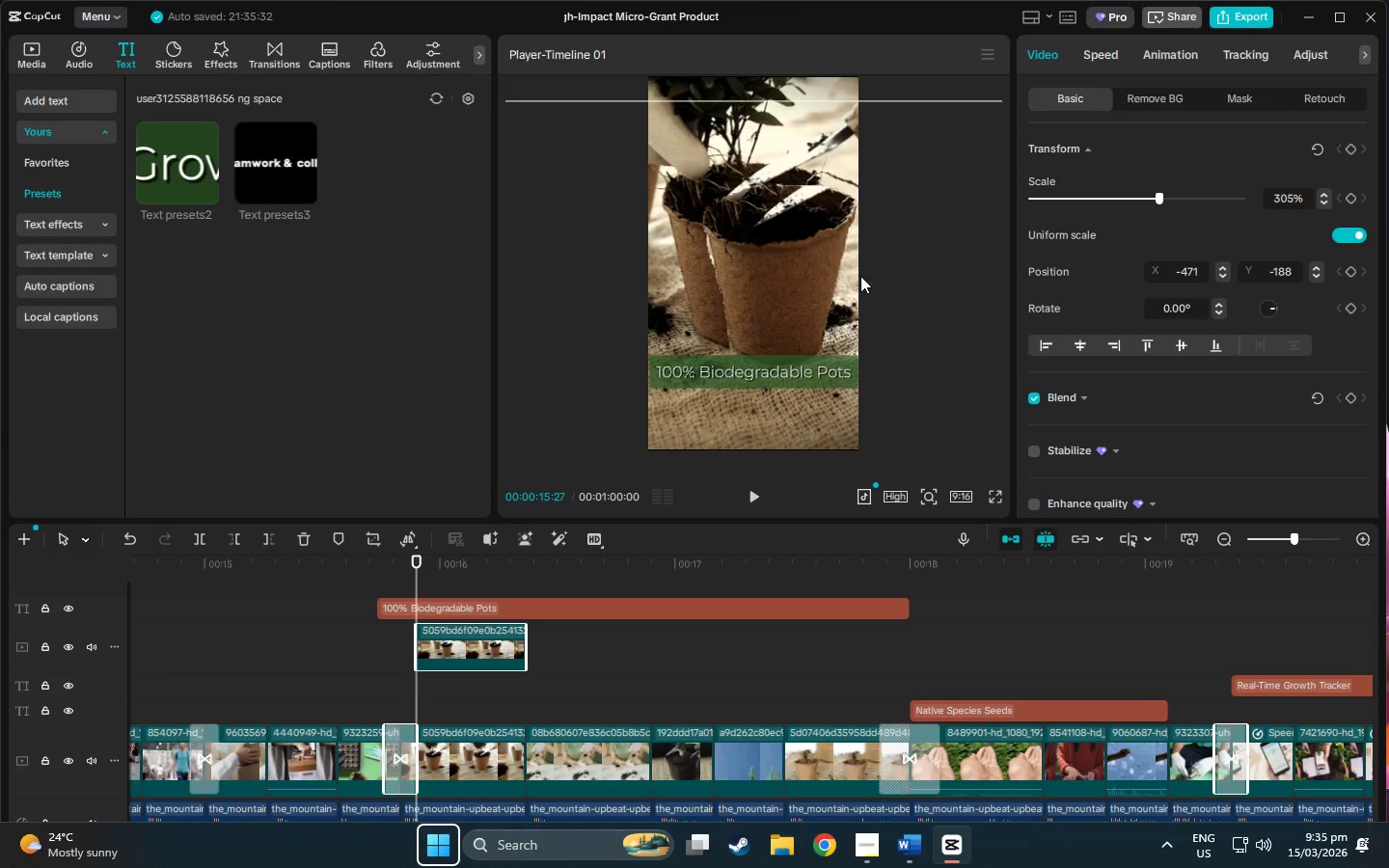 
left_click_drag(start_coordinate=[830, 276], to_coordinate=[793, 258])
 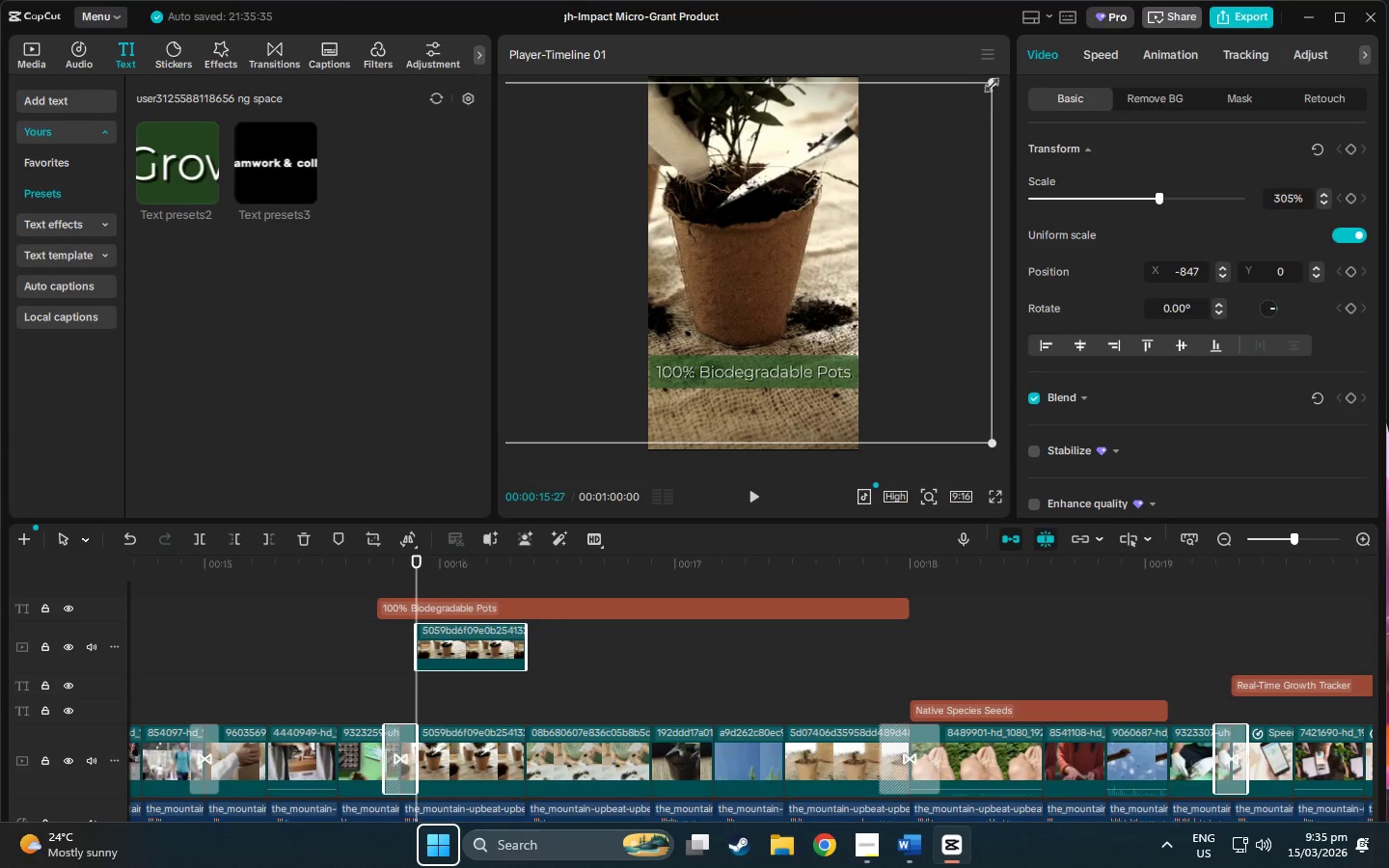 
left_click_drag(start_coordinate=[991, 81], to_coordinate=[998, 73])
 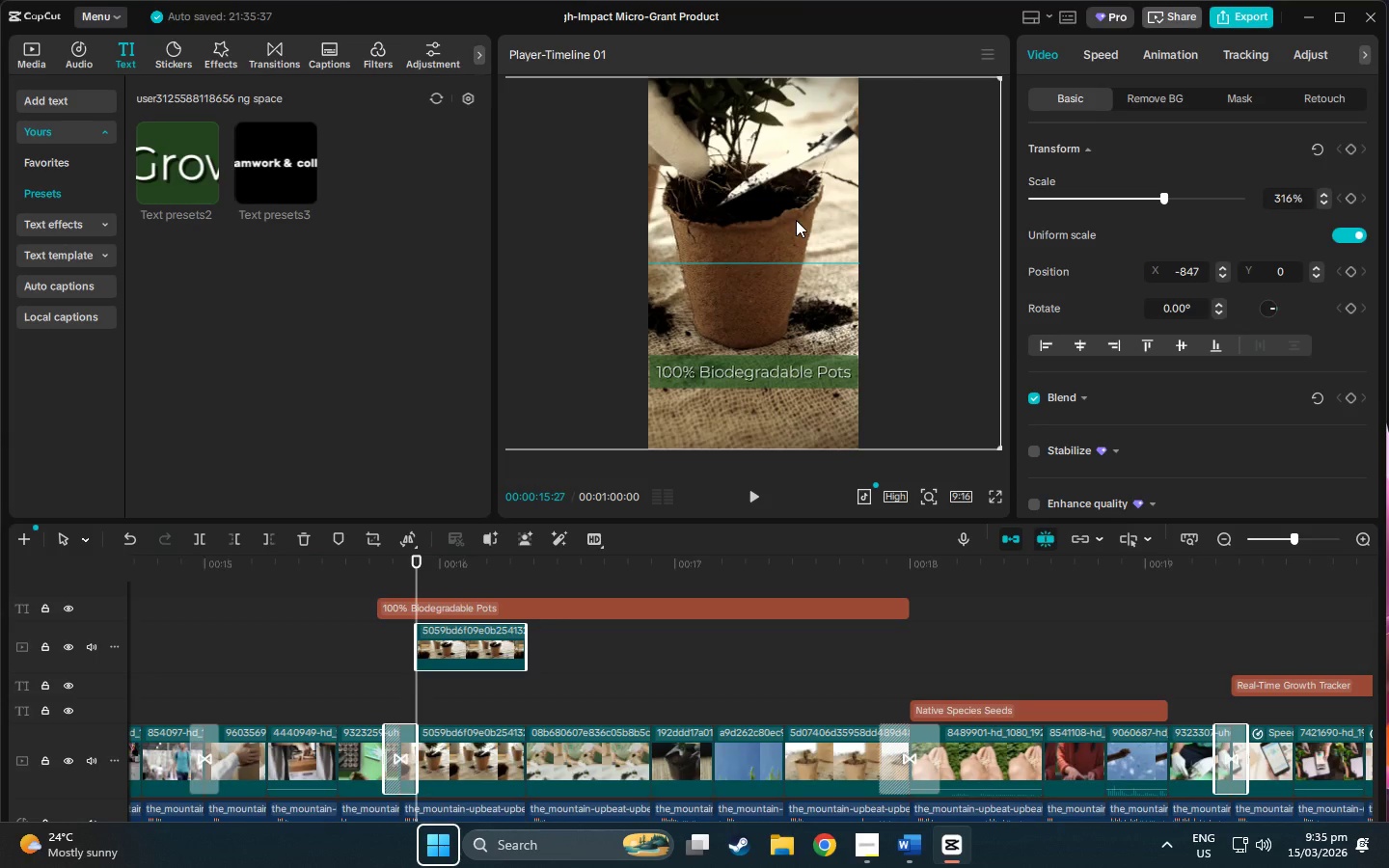 
wait(6.45)
 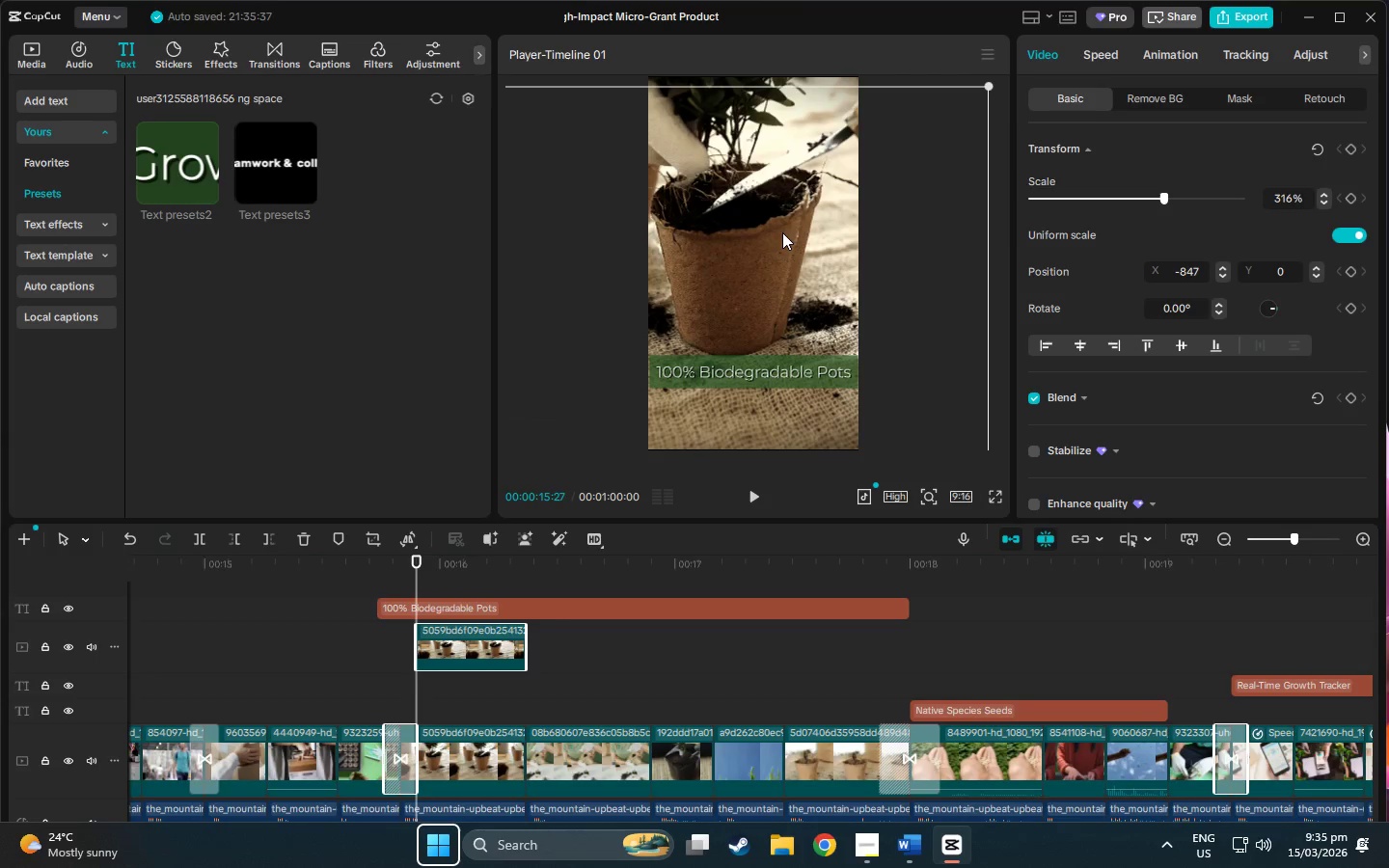 
scroll: coordinate [550, 377], scroll_direction: down, amount: 3.0
 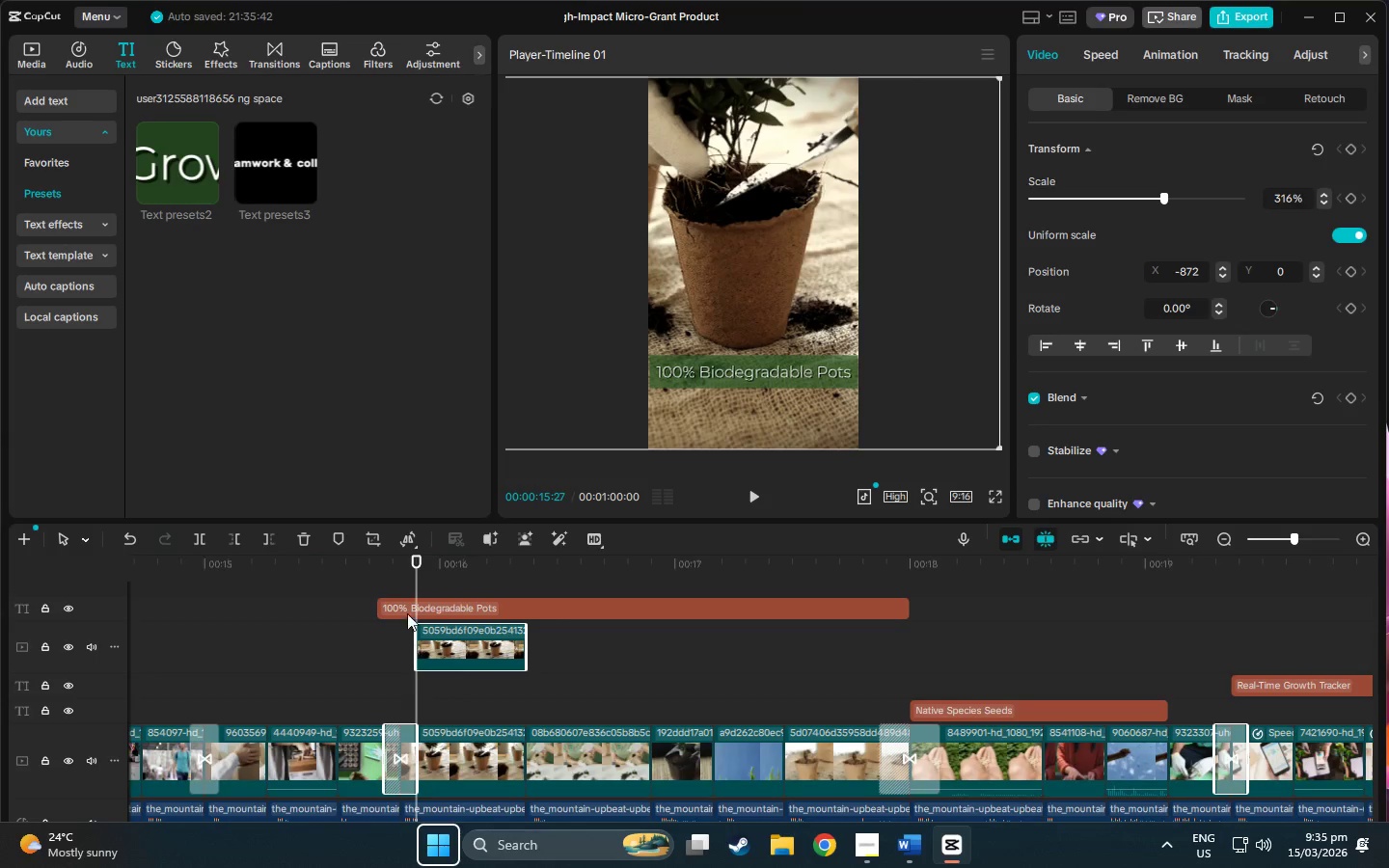 
scroll: coordinate [433, 645], scroll_direction: up, amount: 5.0
 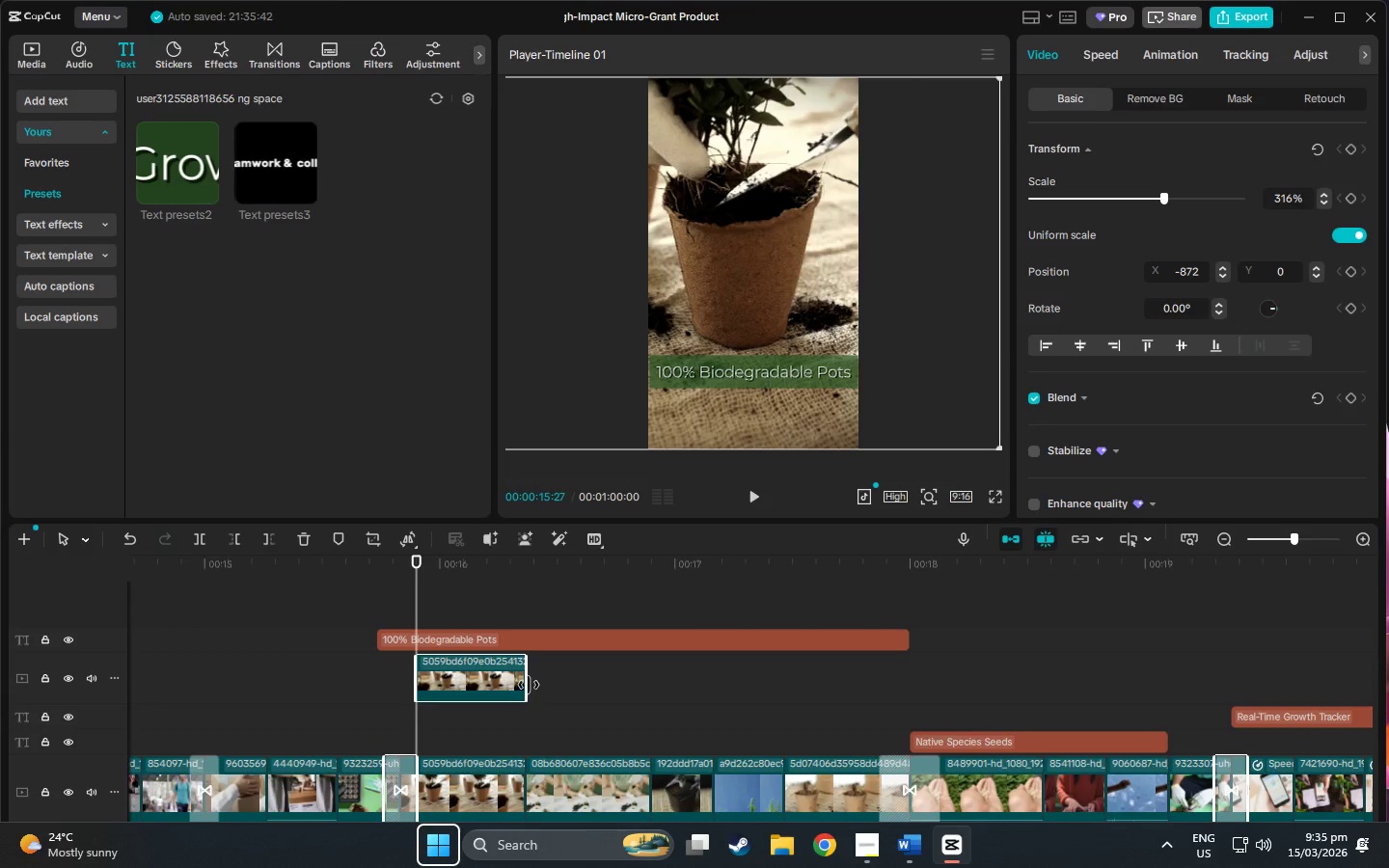 
left_click_drag(start_coordinate=[529, 685], to_coordinate=[909, 688])
 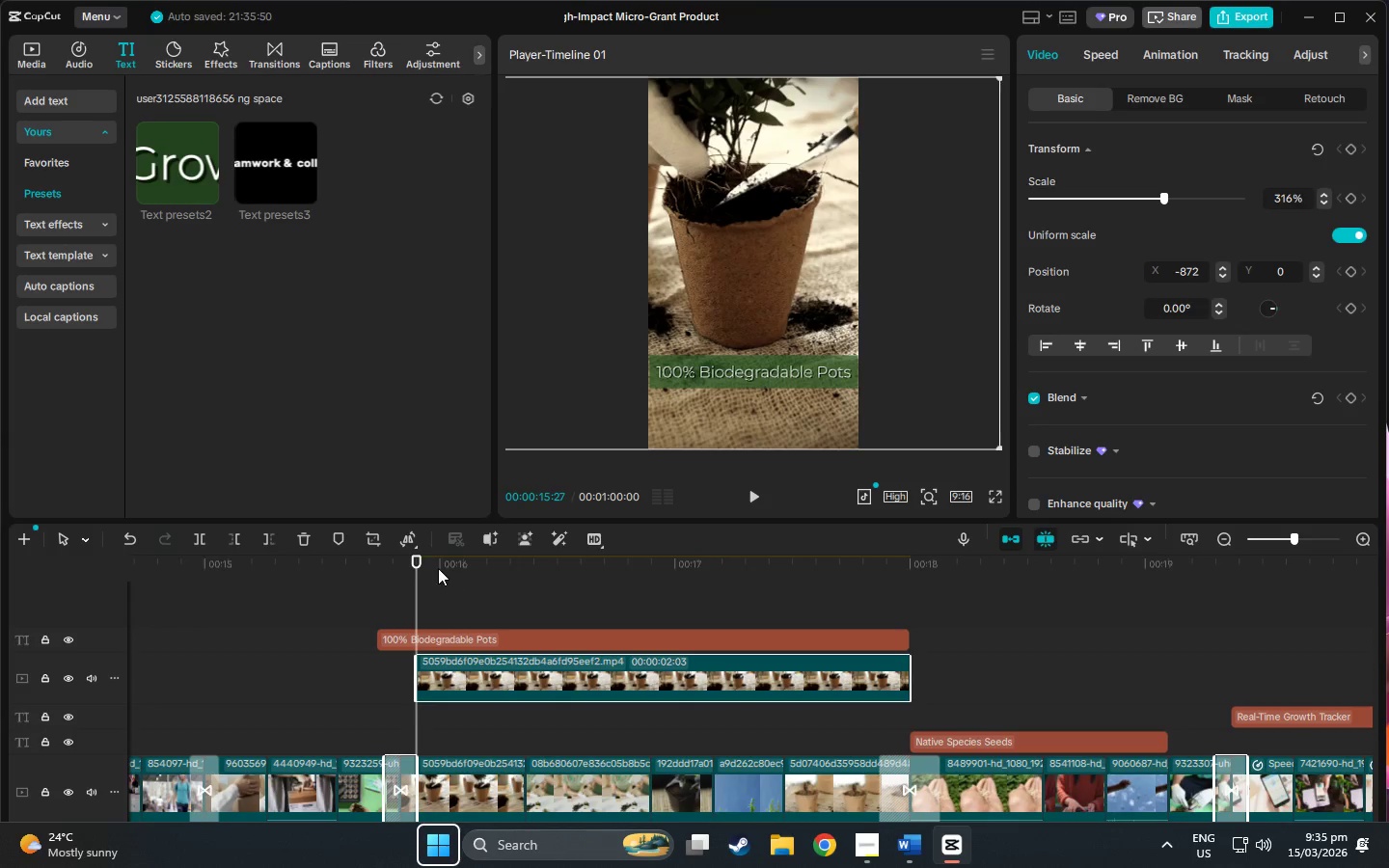 
left_click_drag(start_coordinate=[409, 561], to_coordinate=[420, 567])
 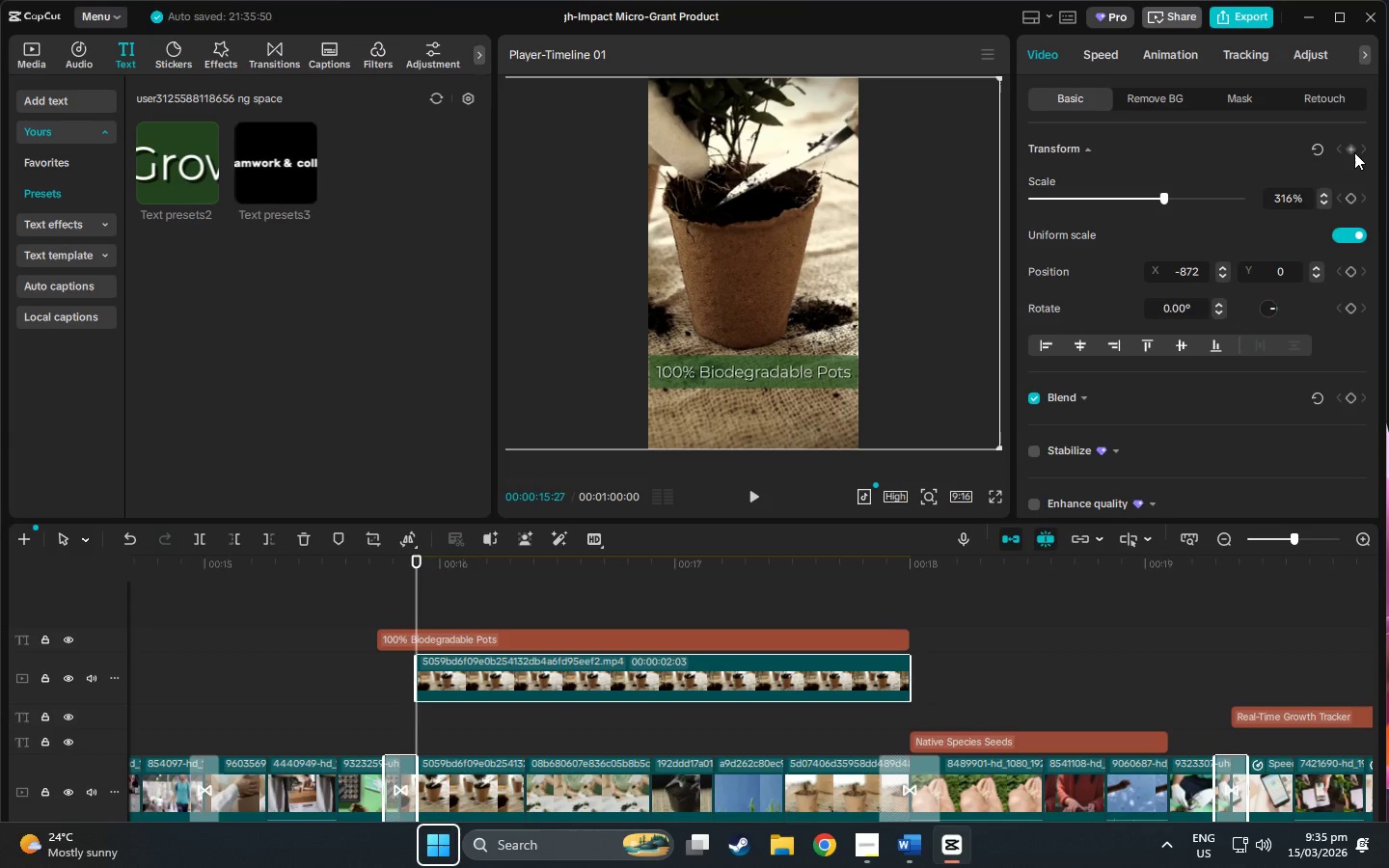 
left_click([1354, 152])
 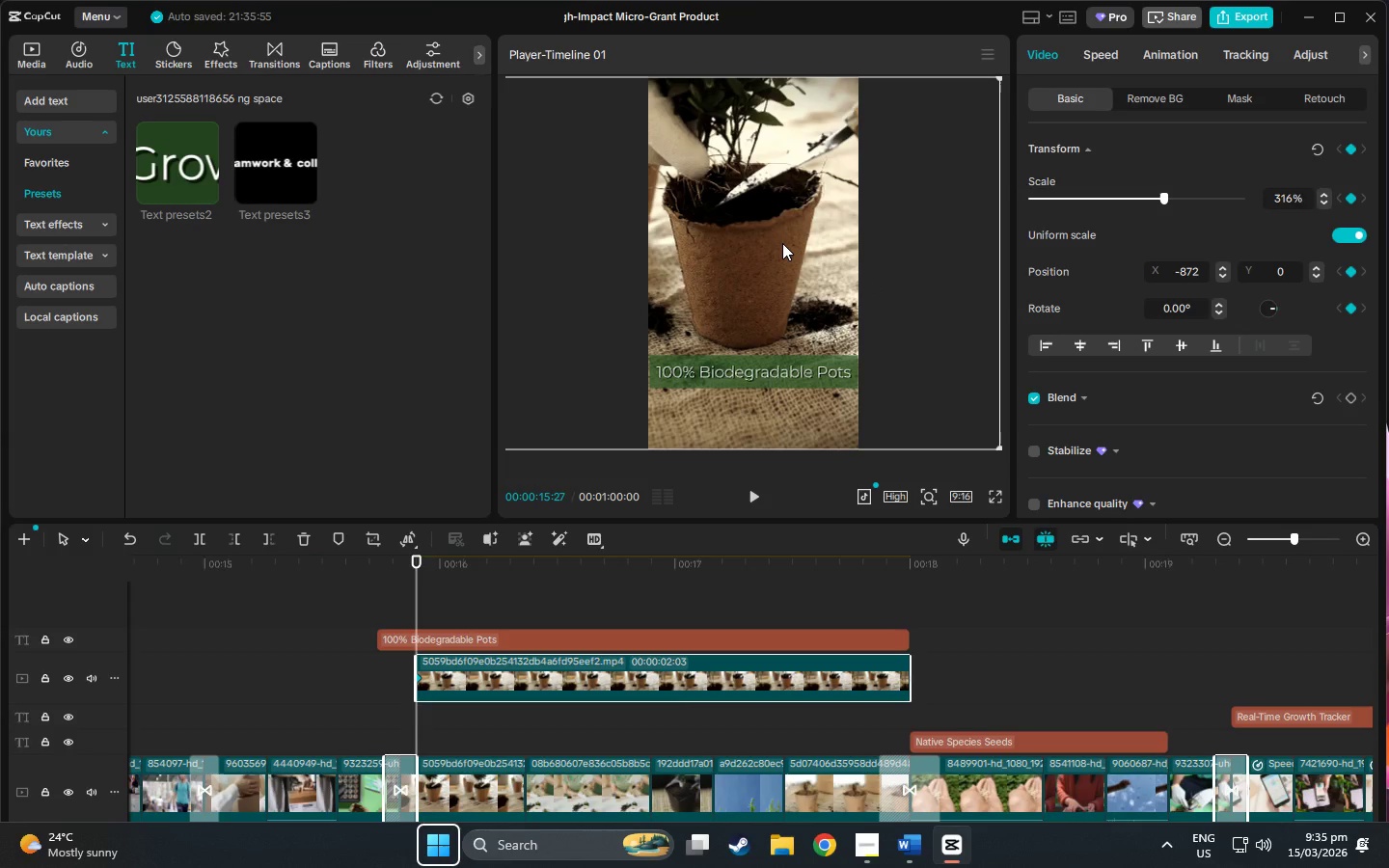 
left_click_drag(start_coordinate=[781, 244], to_coordinate=[779, 541])
 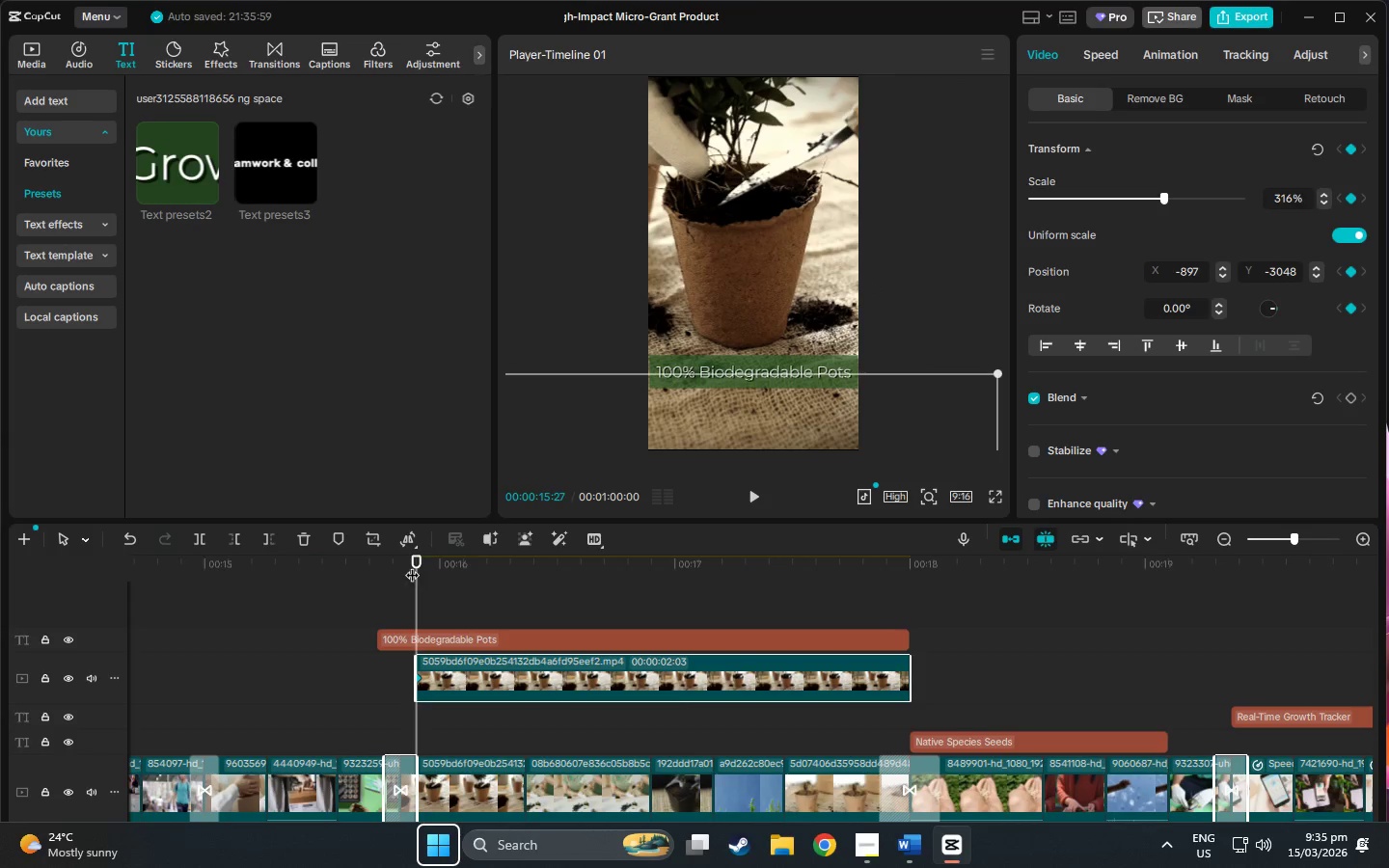 
left_click_drag(start_coordinate=[413, 565], to_coordinate=[488, 570])
 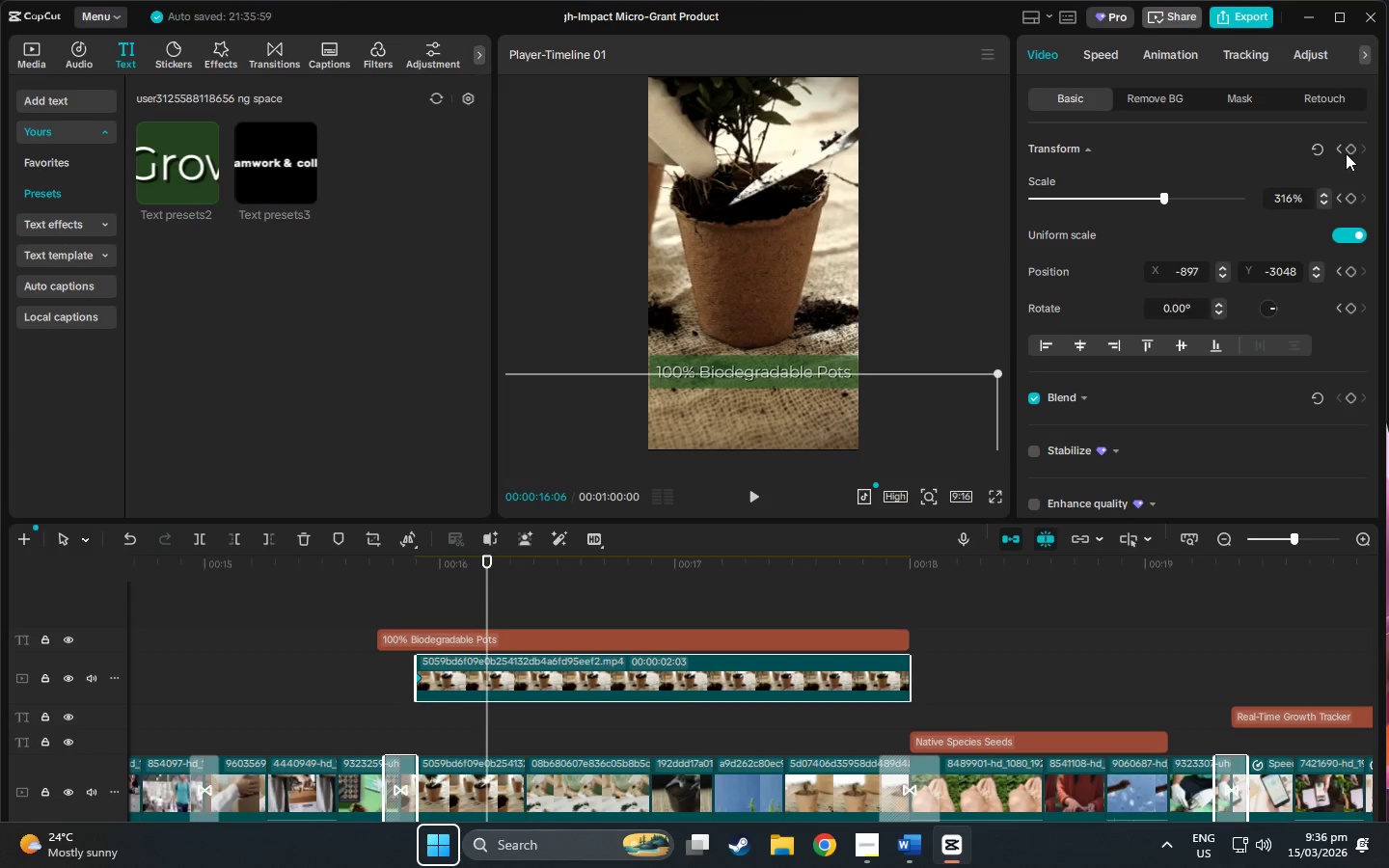 
left_click([1350, 151])
 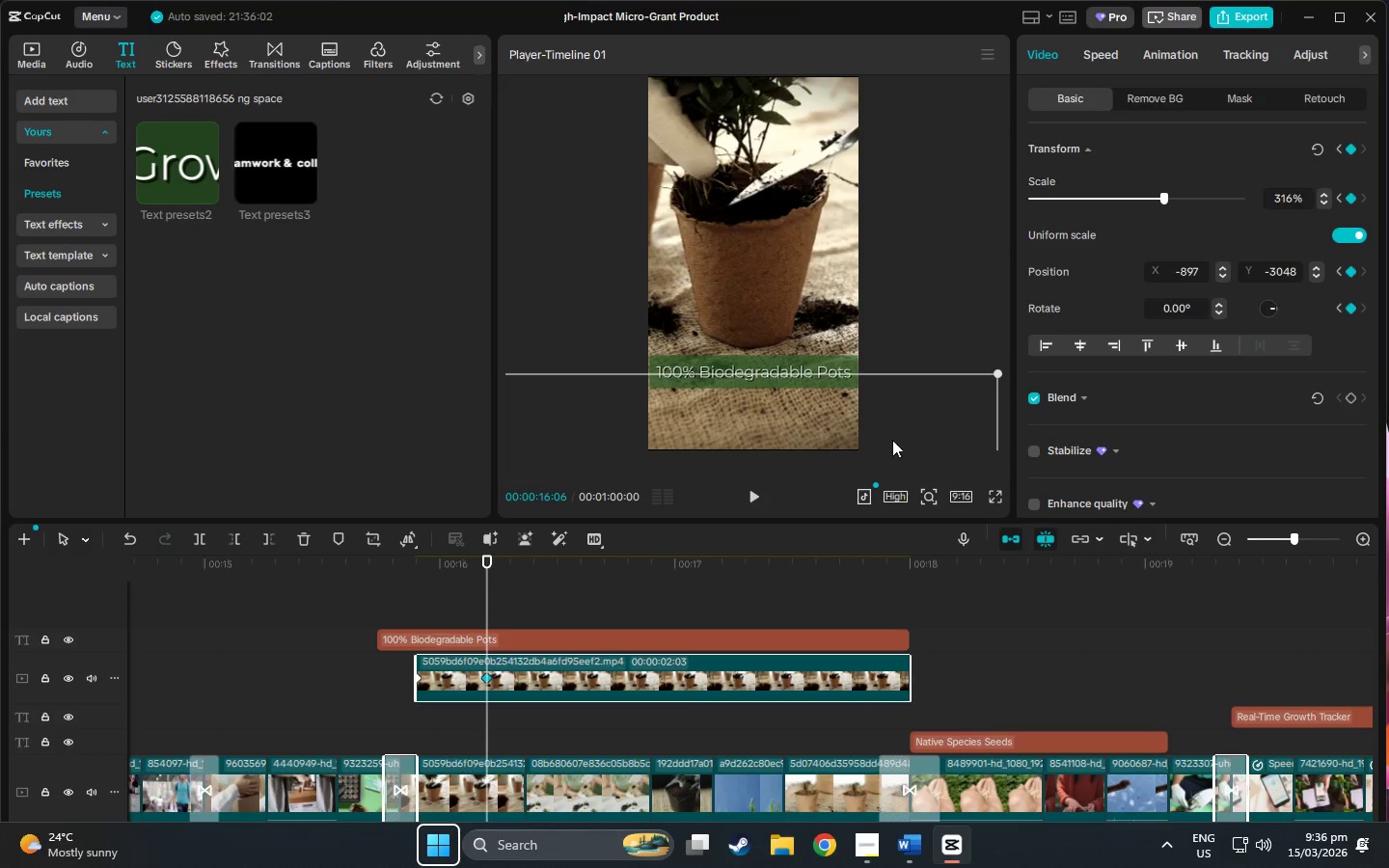 
left_click_drag(start_coordinate=[885, 442], to_coordinate=[901, 170])
 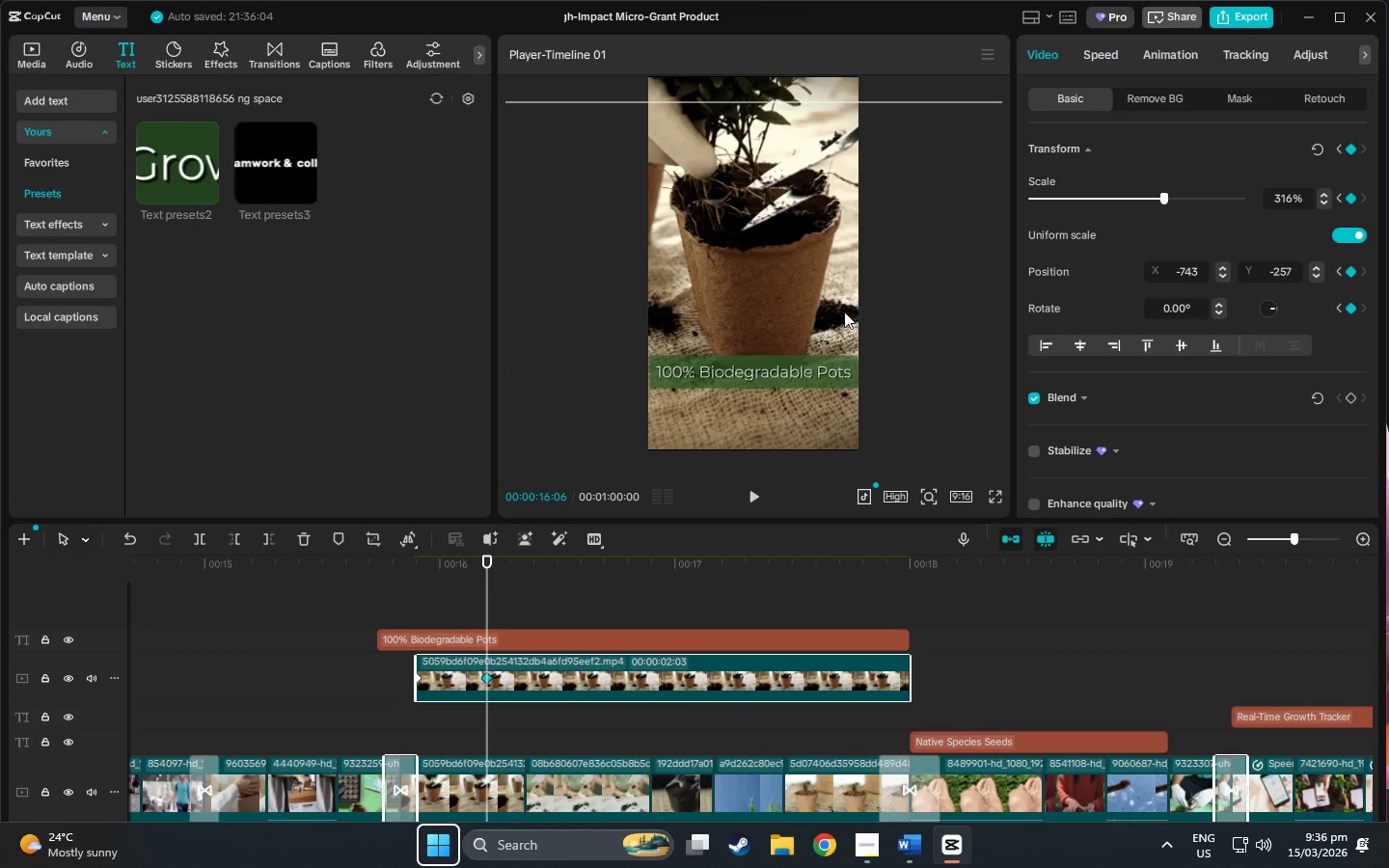 
left_click_drag(start_coordinate=[841, 312], to_coordinate=[828, 283])
 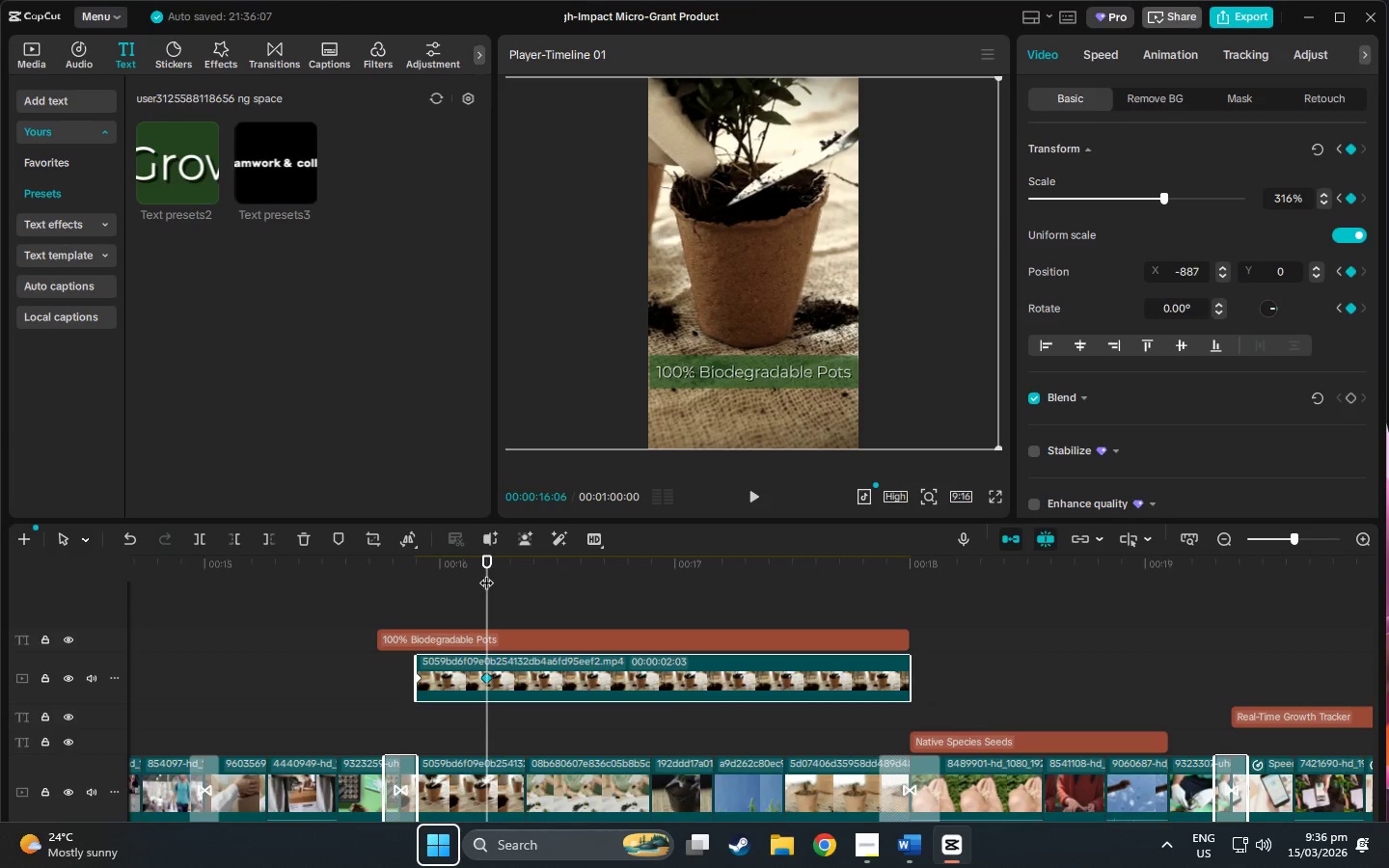 
left_click_drag(start_coordinate=[492, 566], to_coordinate=[372, 565])
 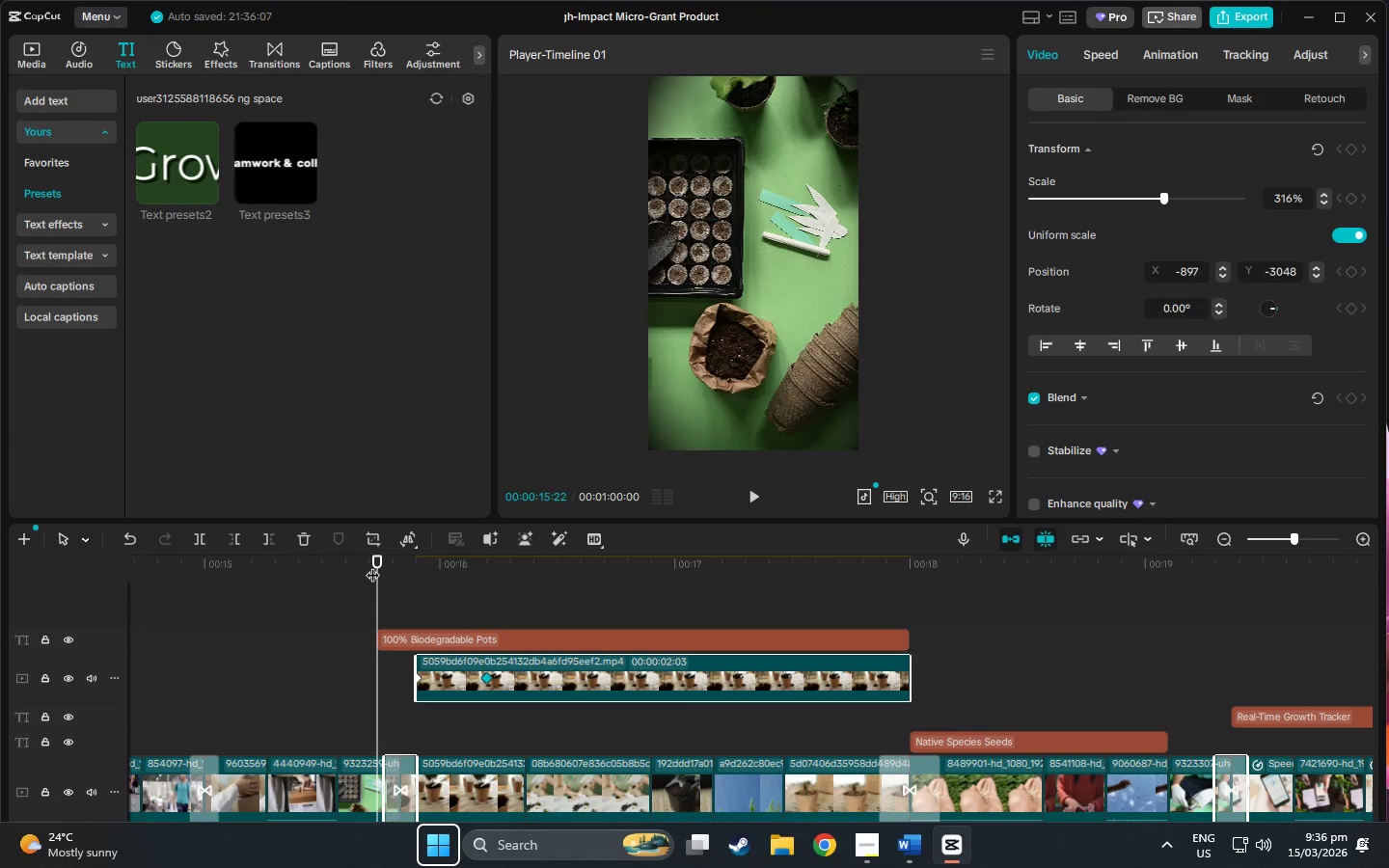 
key(Space)
 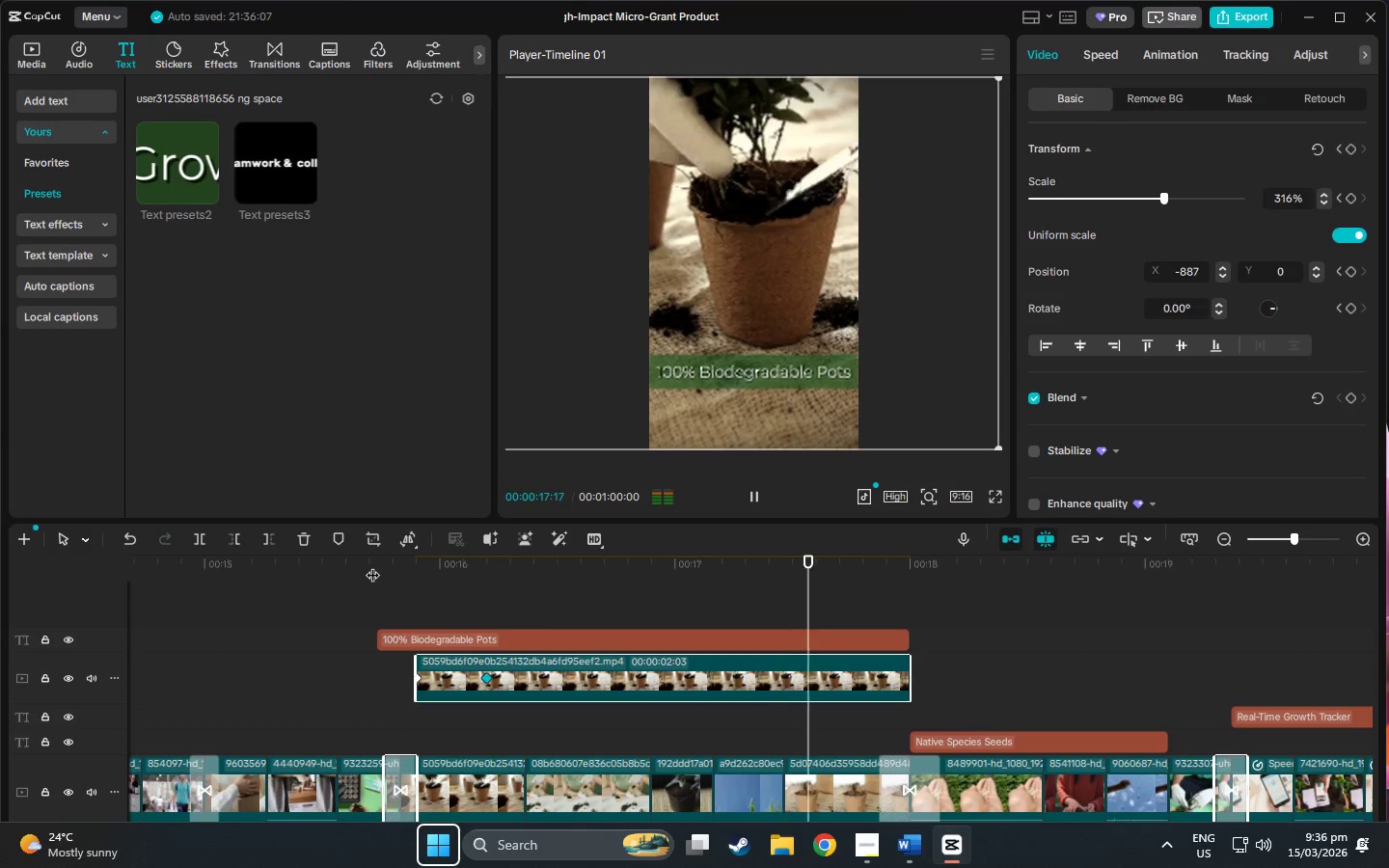 
key(Space)
 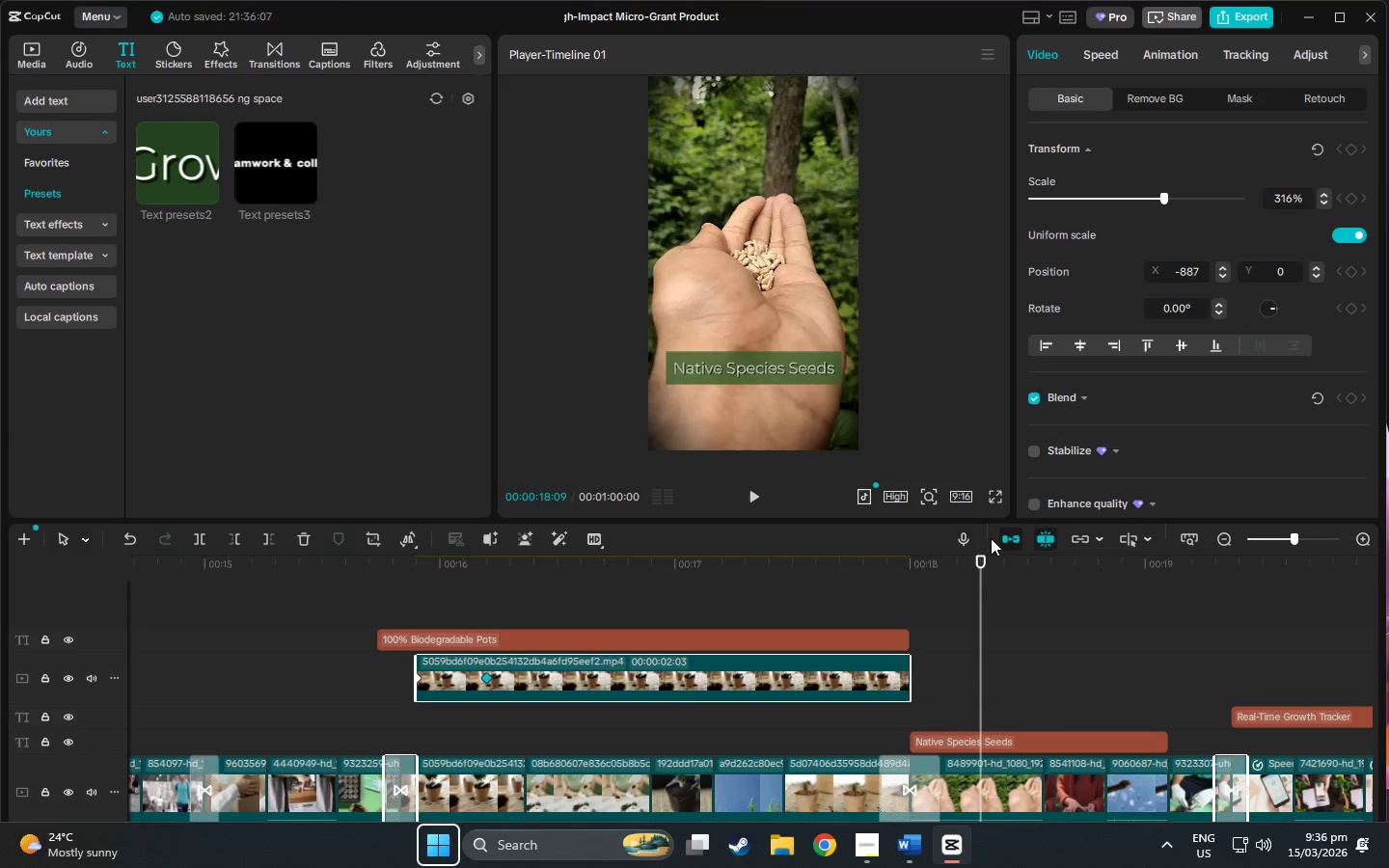 
left_click_drag(start_coordinate=[982, 560], to_coordinate=[969, 578])
 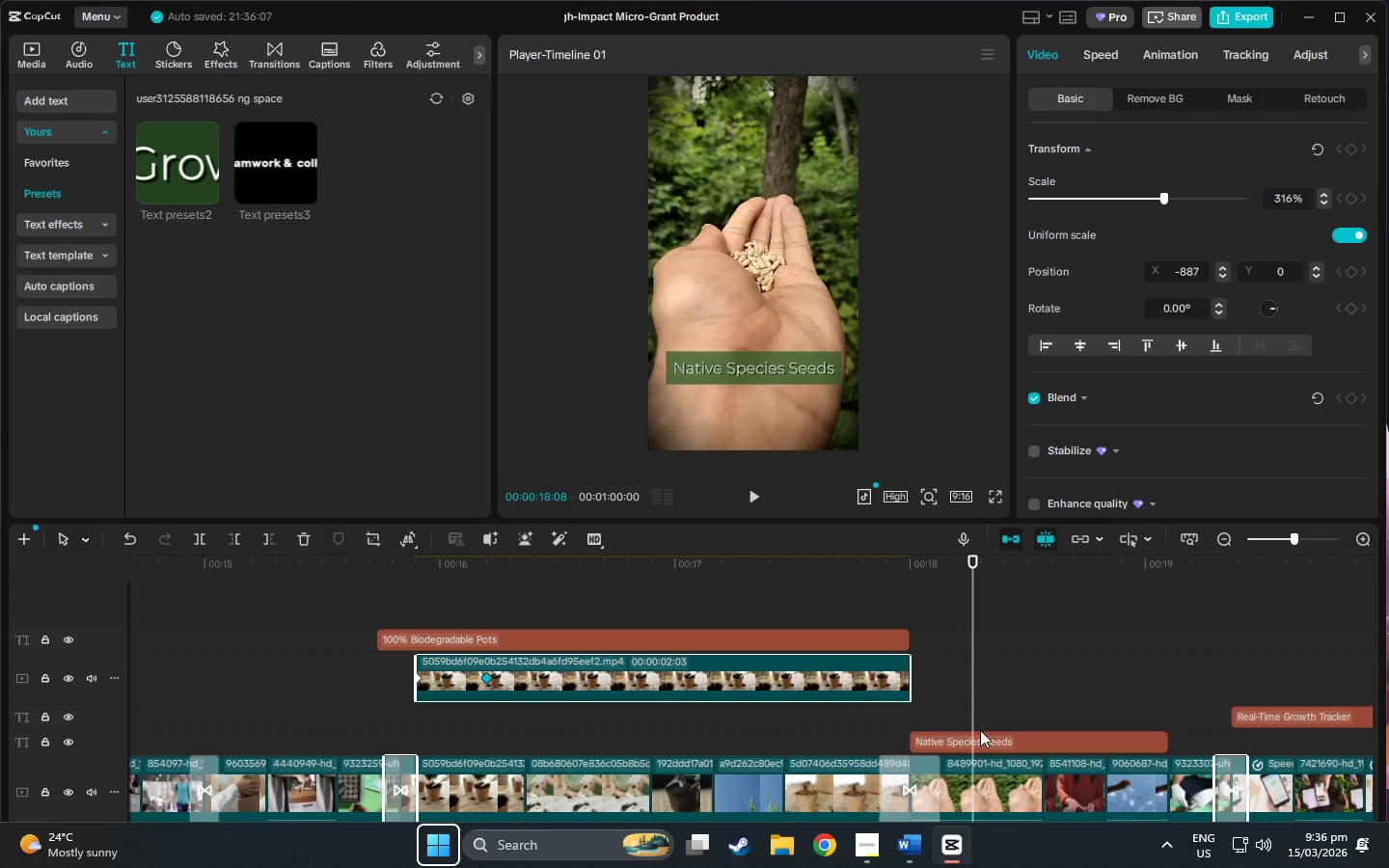 
left_click([976, 773])
 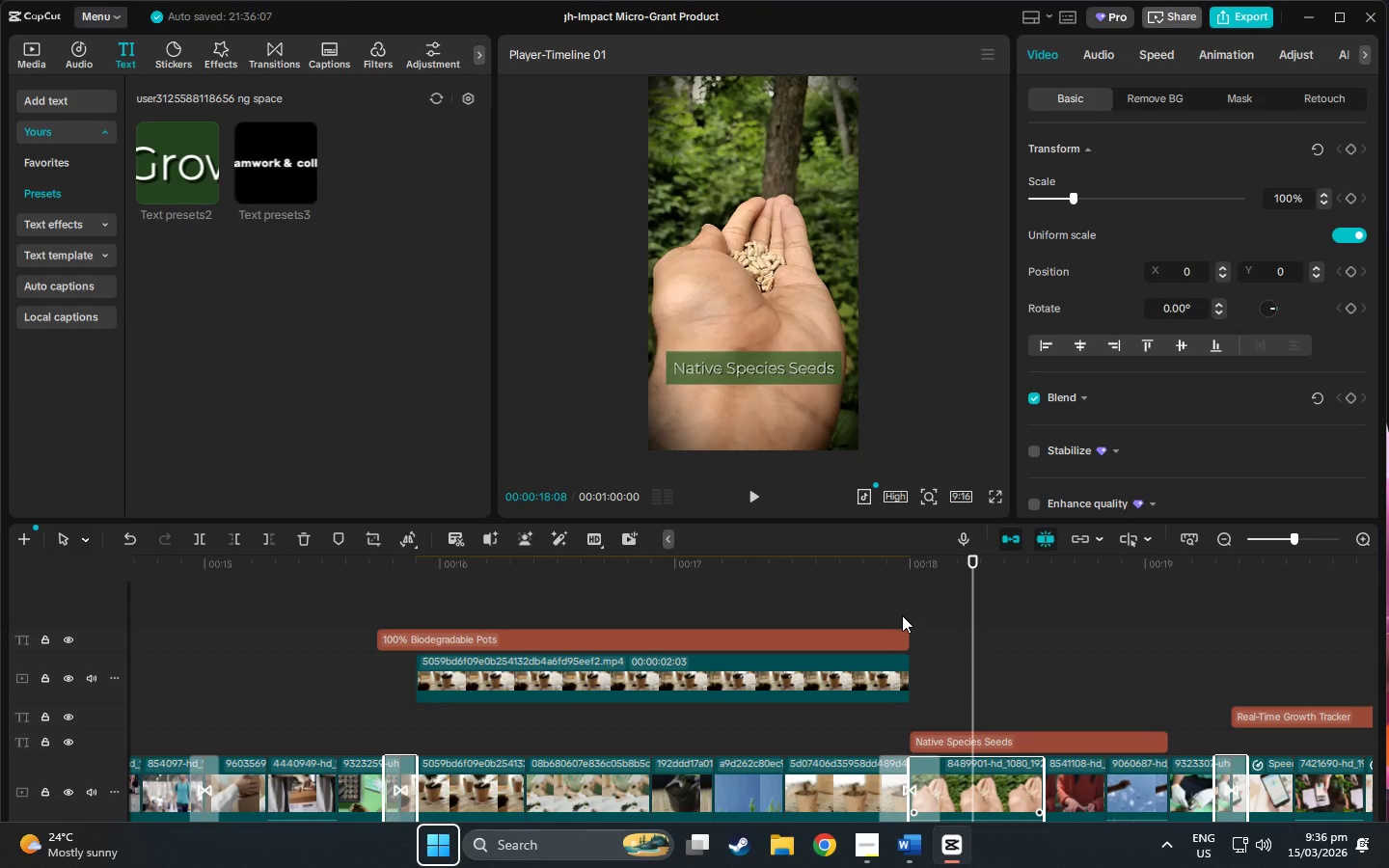 
key(Control+C)
 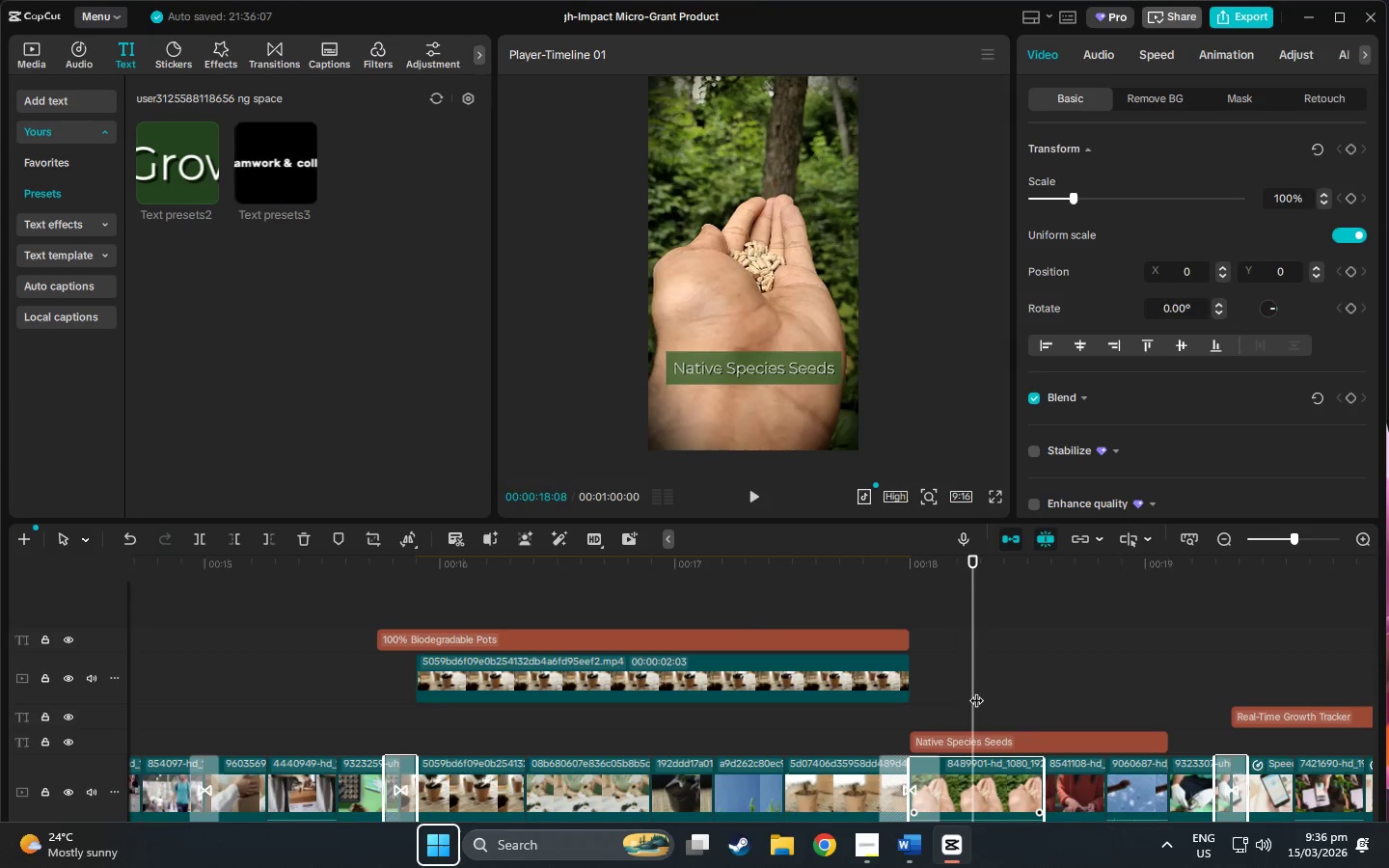 
key(Control+V)
 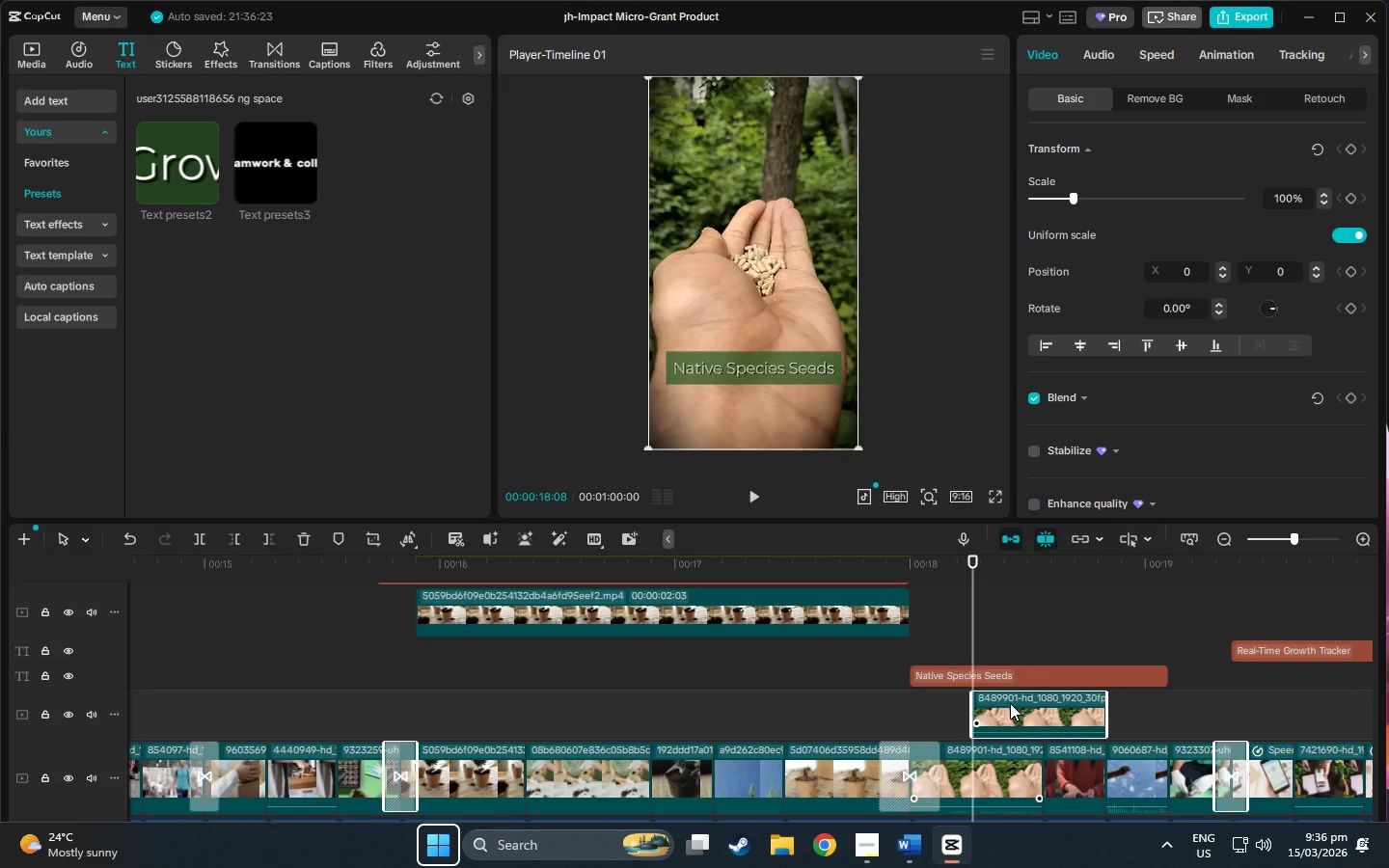 
left_click_drag(start_coordinate=[1010, 703], to_coordinate=[947, 700])
 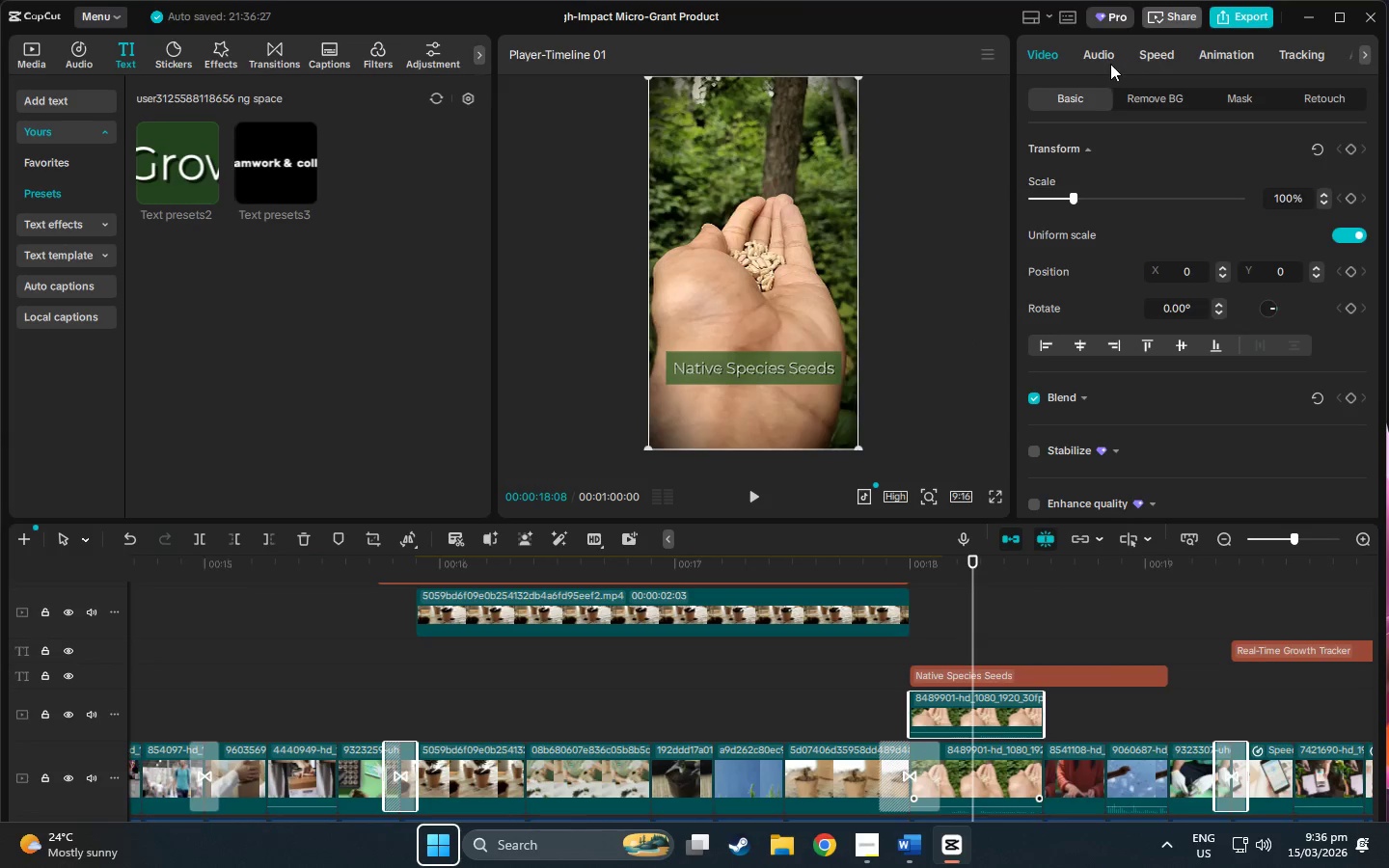 
left_click([1165, 97])
 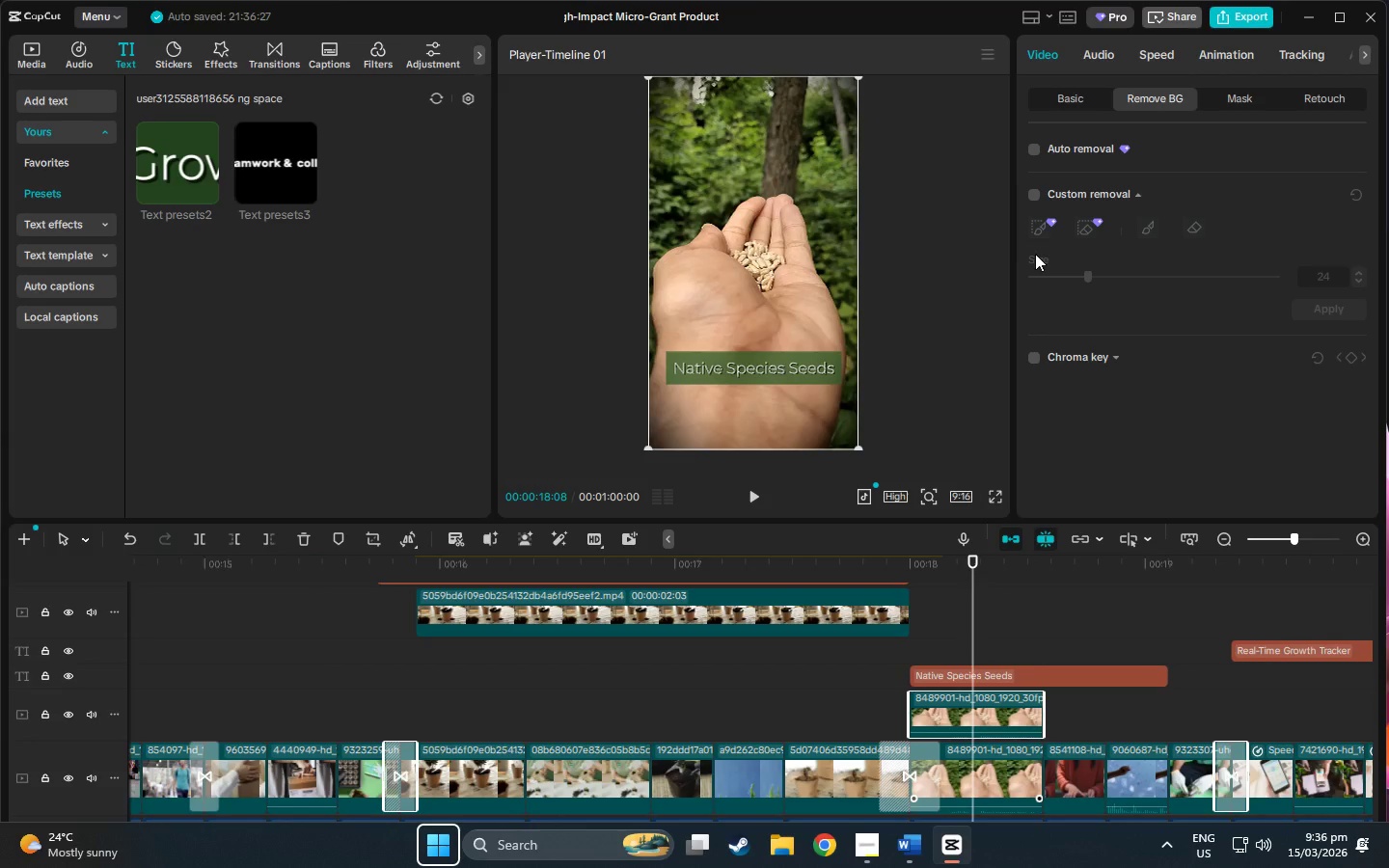 
left_click([1032, 189])
 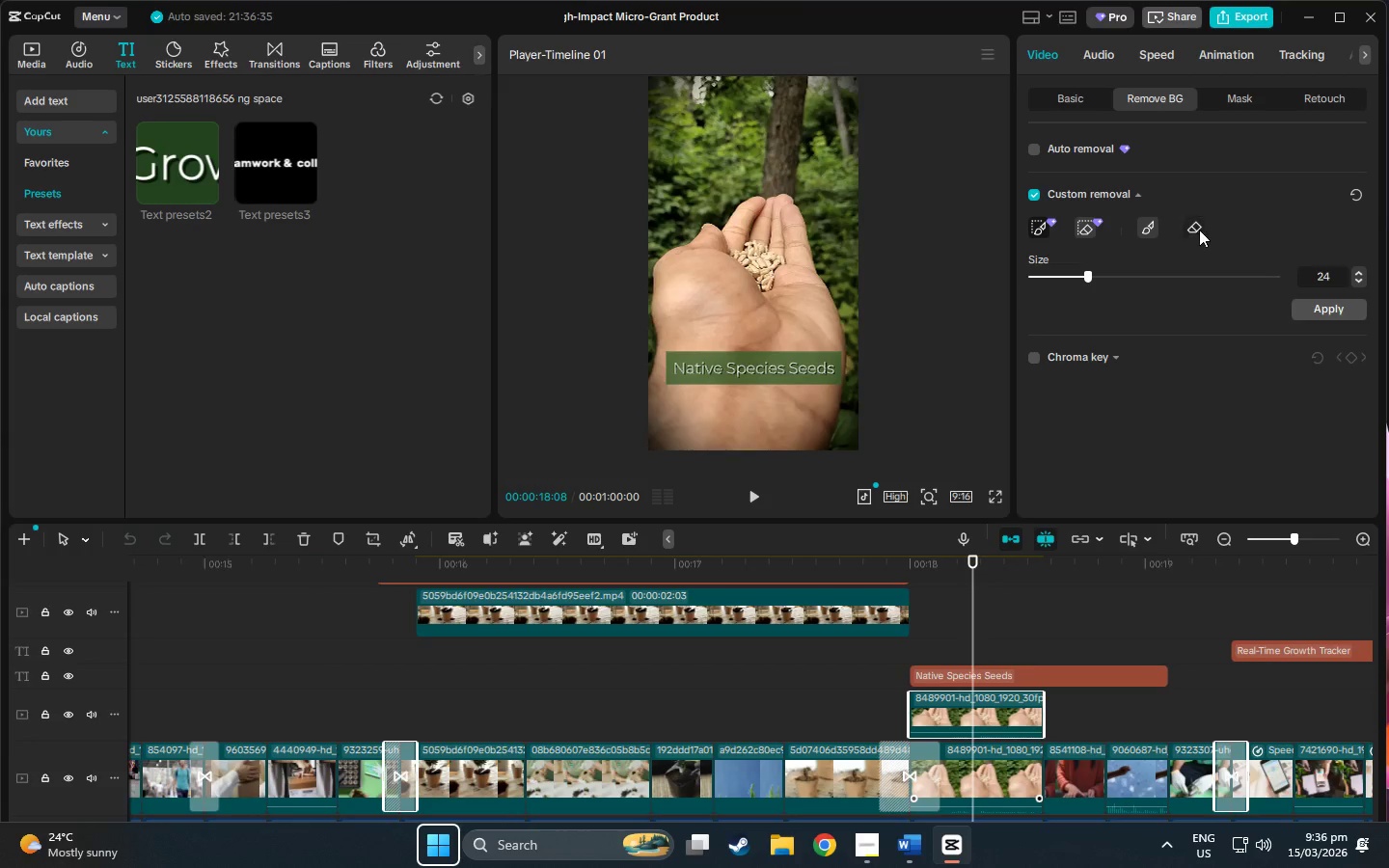 
left_click([1147, 229])
 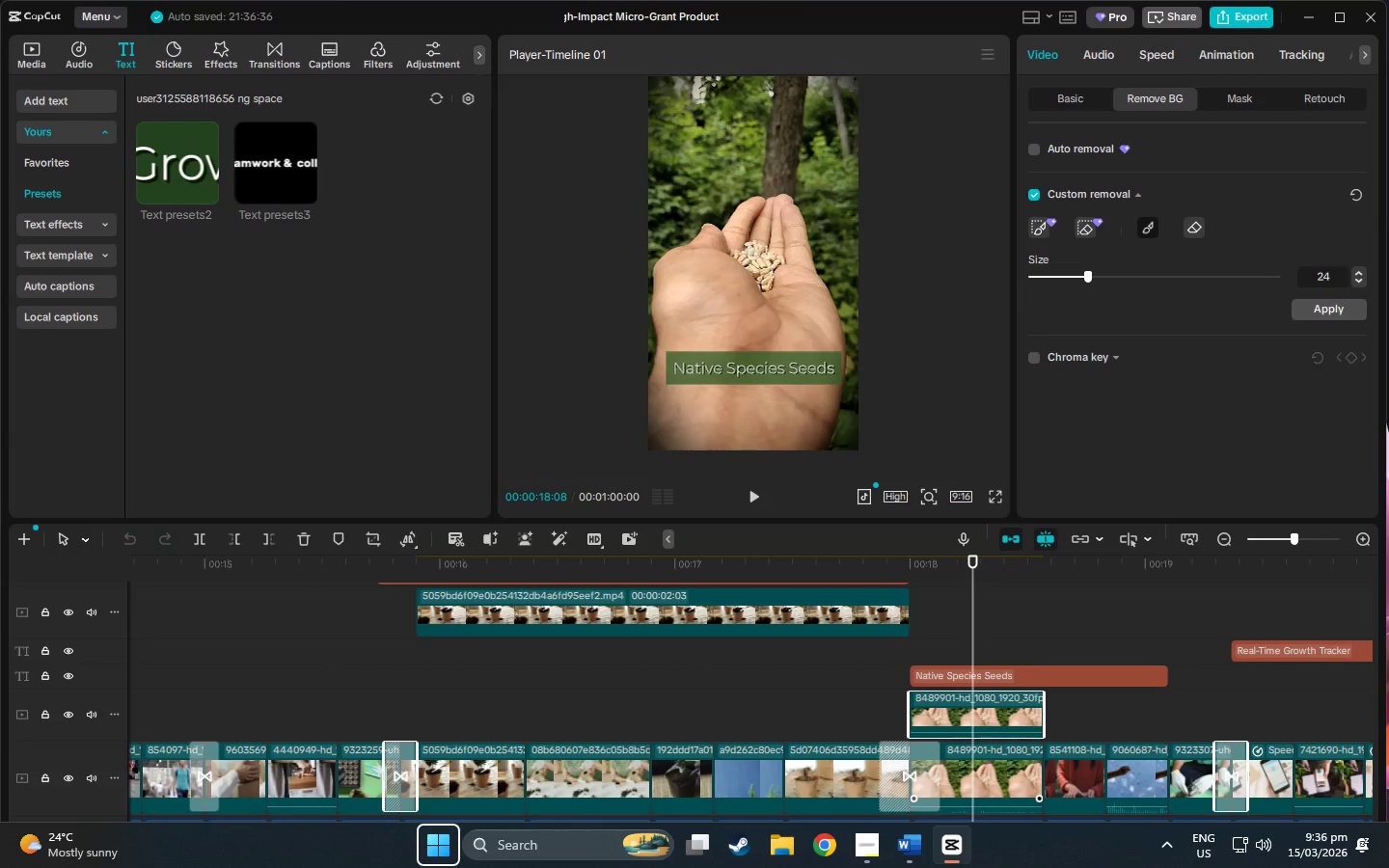 
left_click_drag(start_coordinate=[750, 249], to_coordinate=[751, 267])
 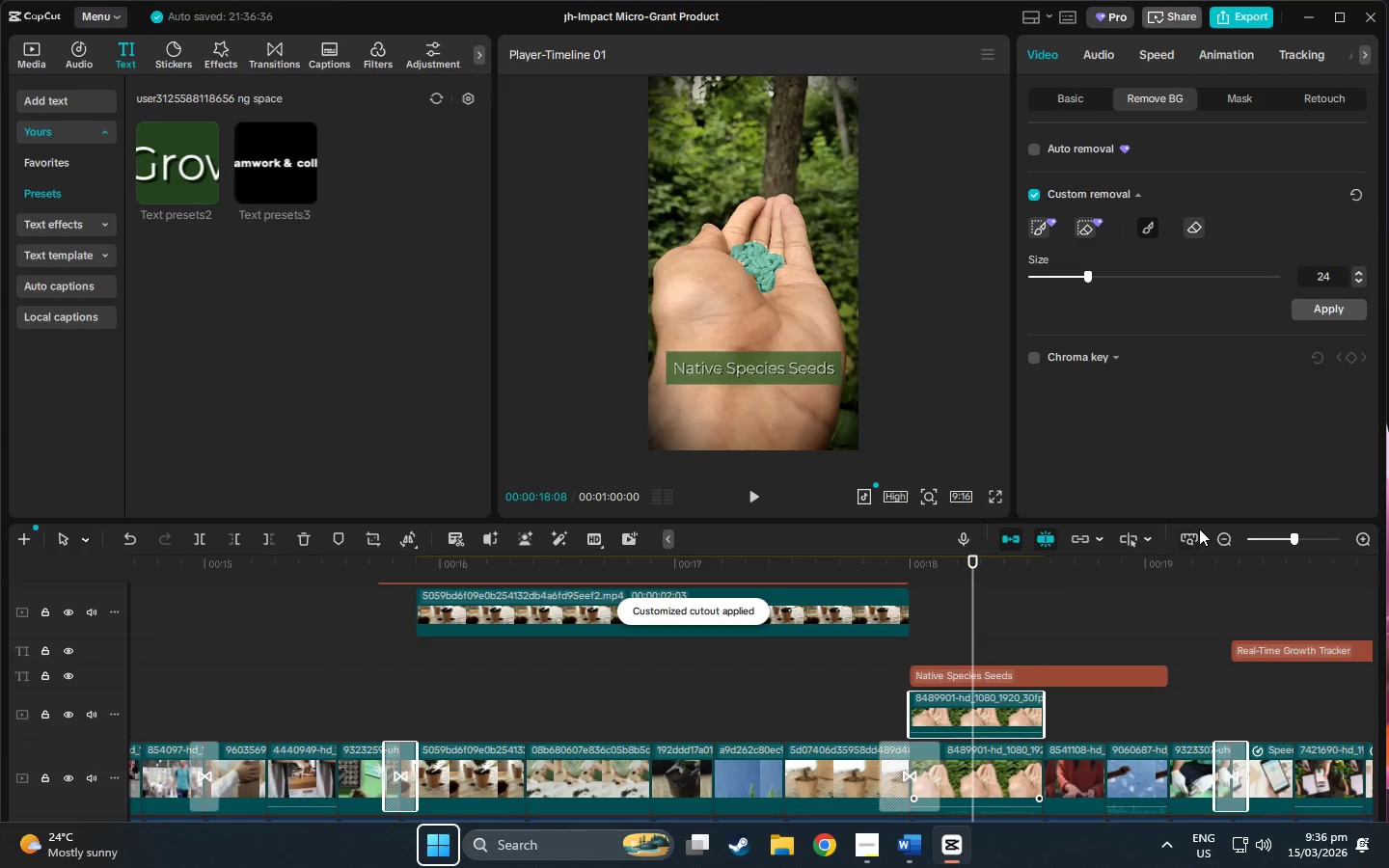 
wait(5.16)
 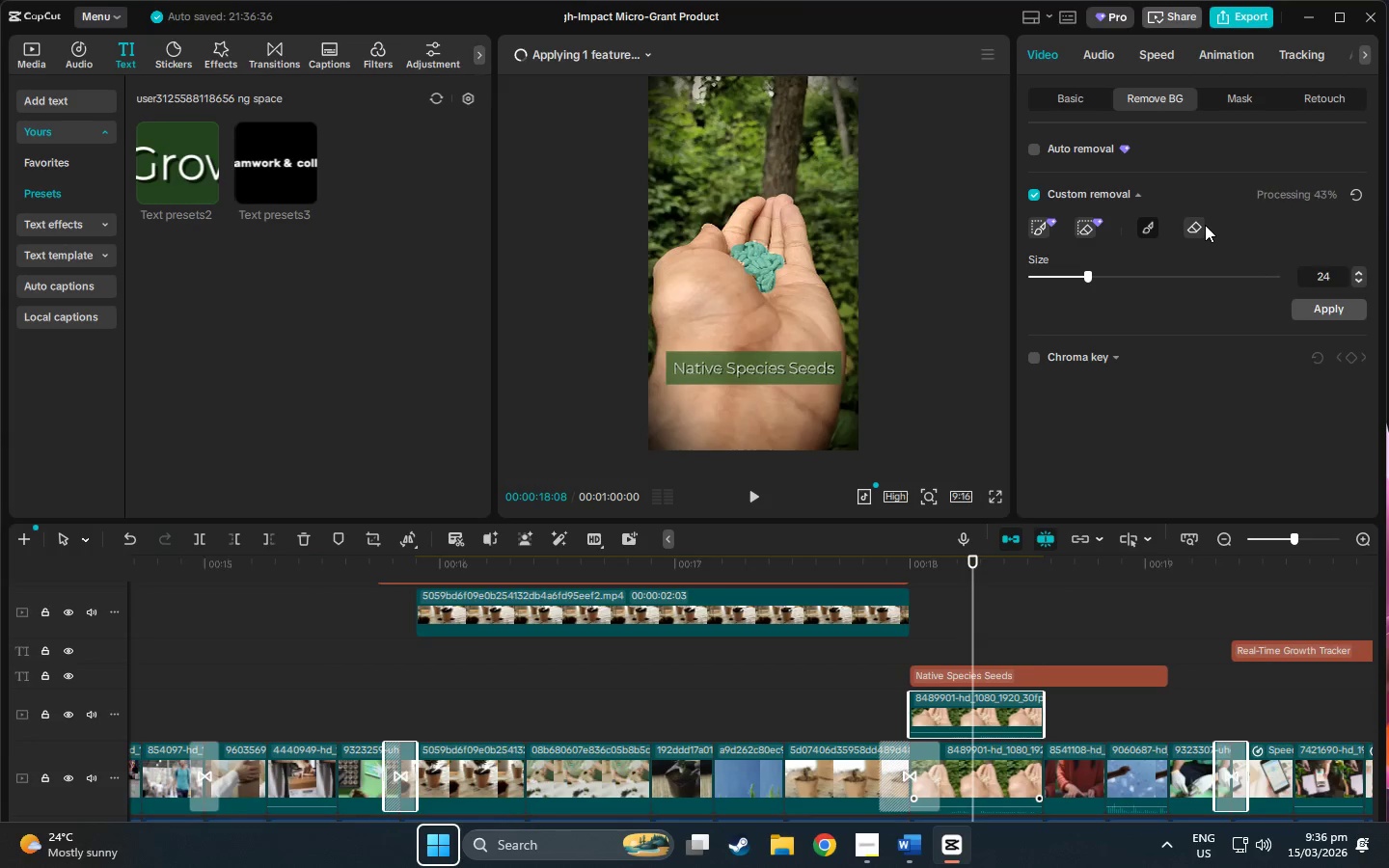 
left_click_drag(start_coordinate=[971, 556], to_coordinate=[889, 559])
 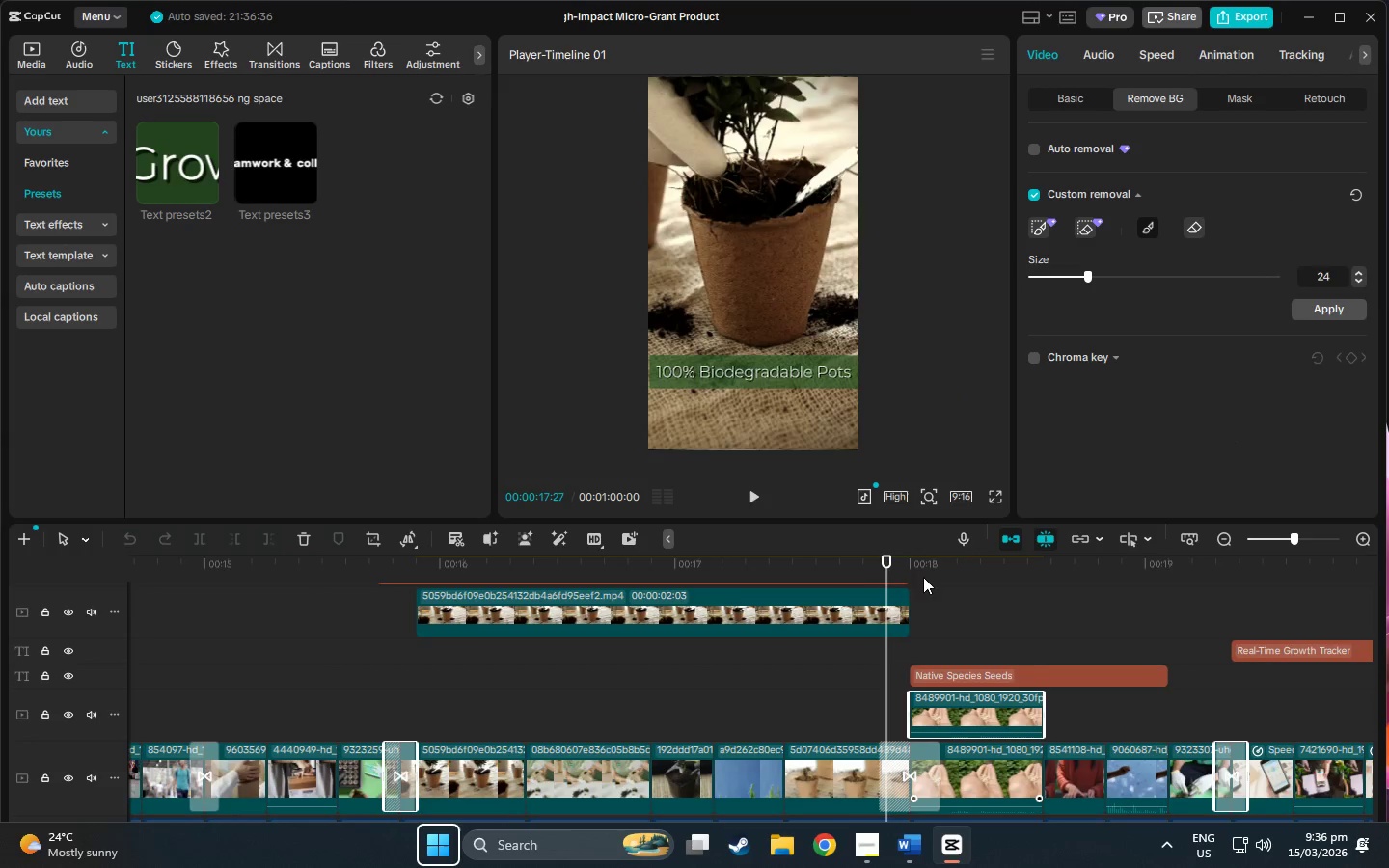 
key(Space)
 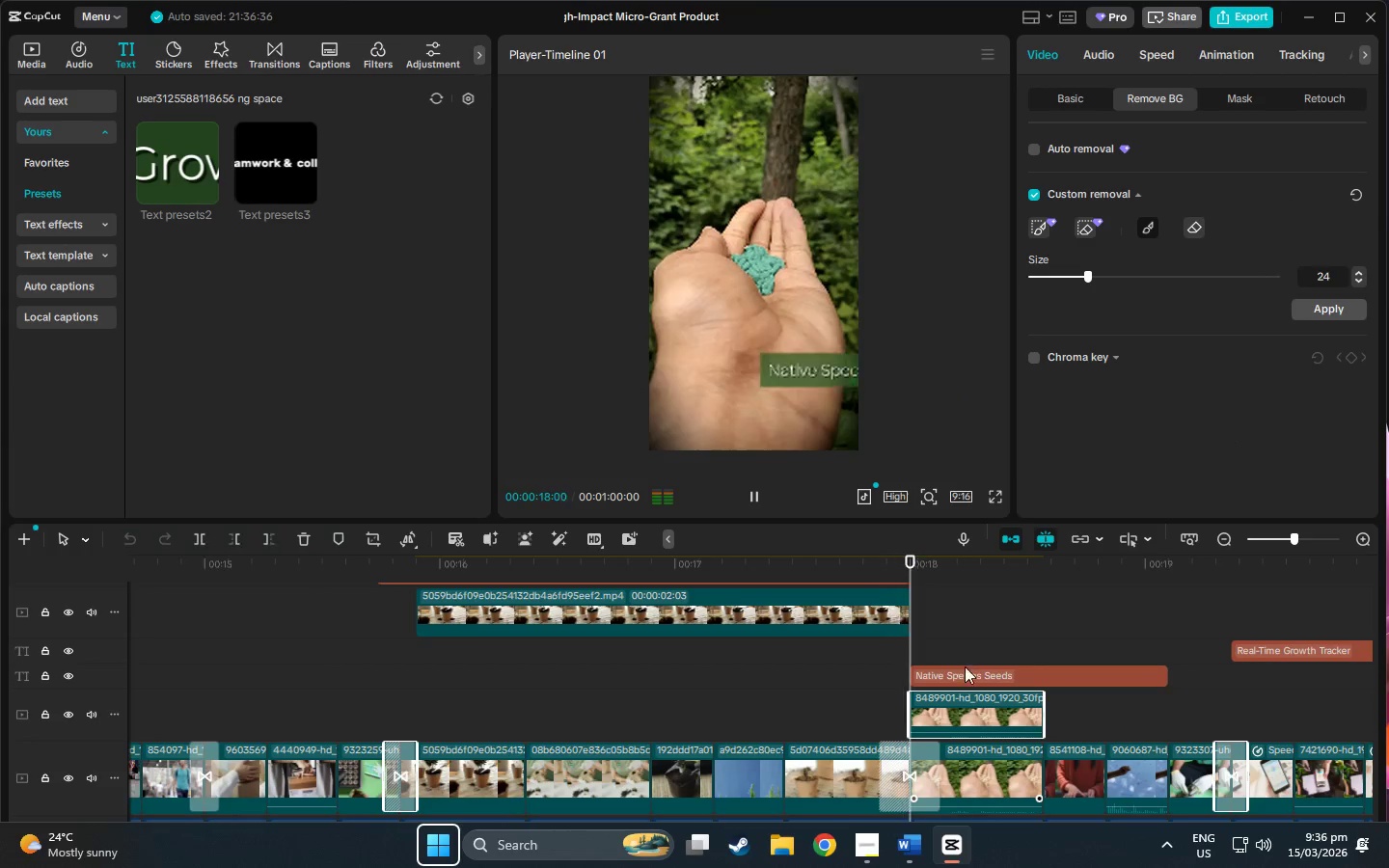 
key(Space)
 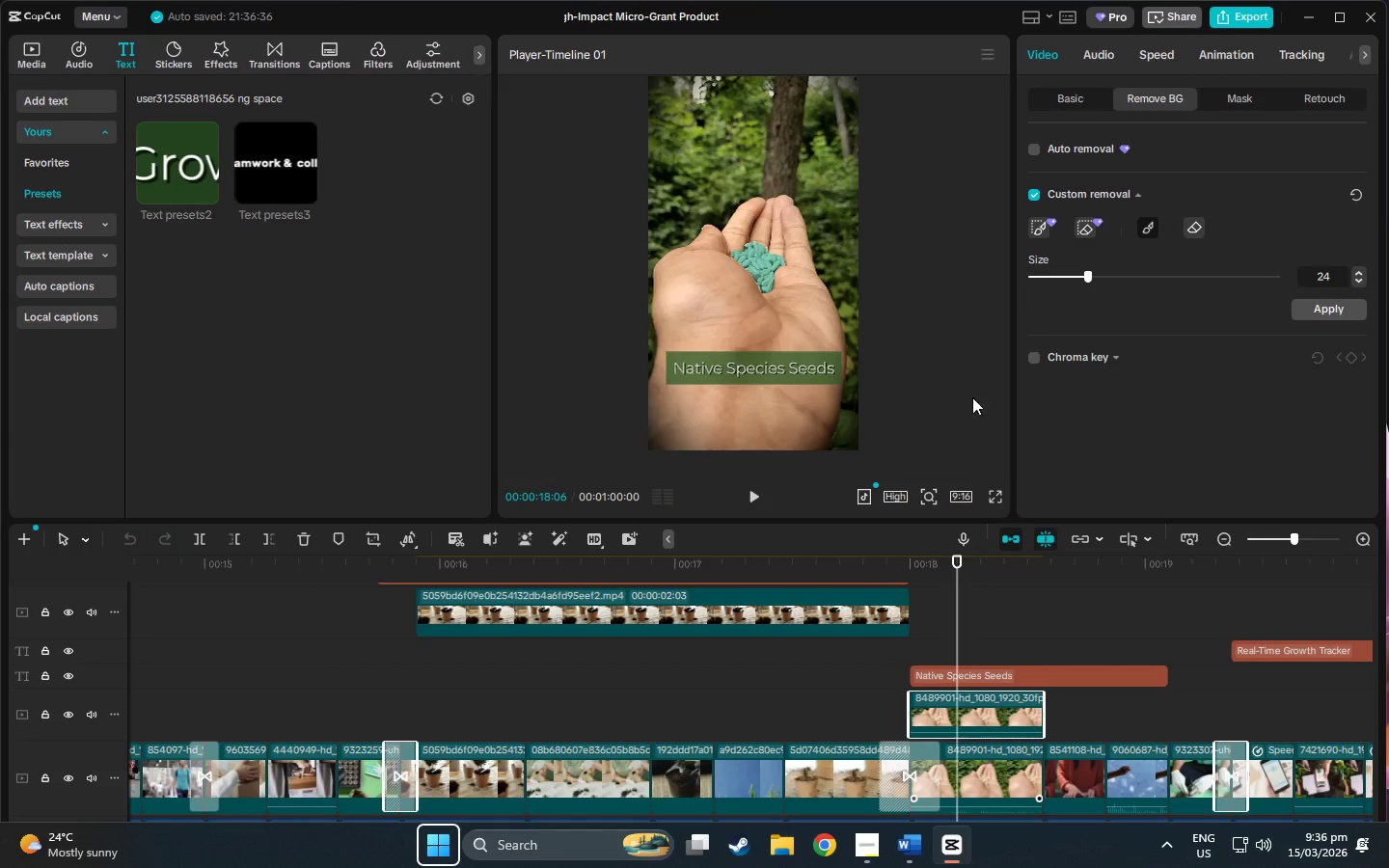 
left_click([1302, 309])
 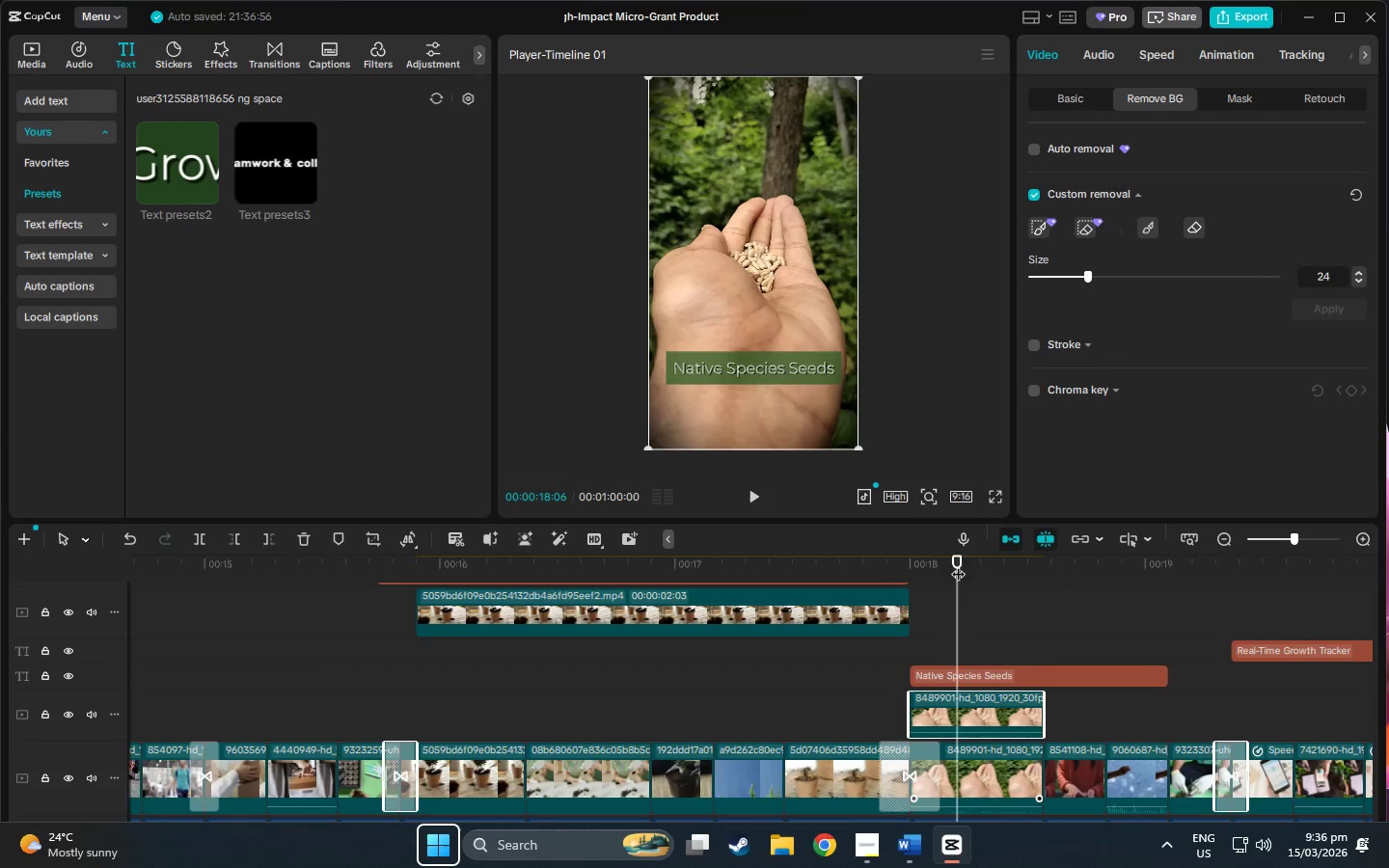 
left_click_drag(start_coordinate=[760, 285], to_coordinate=[761, 62])
 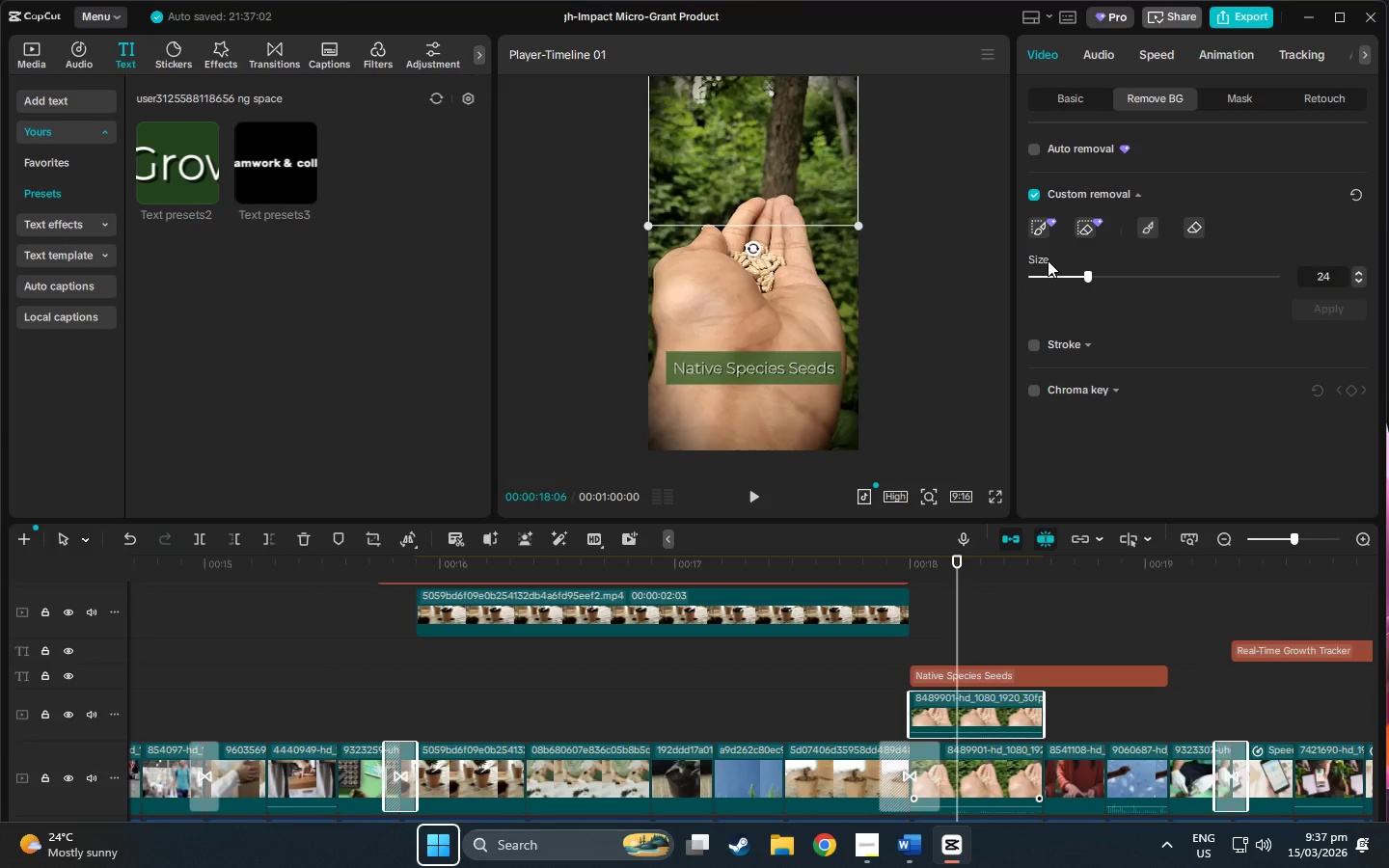 
wait(5.39)
 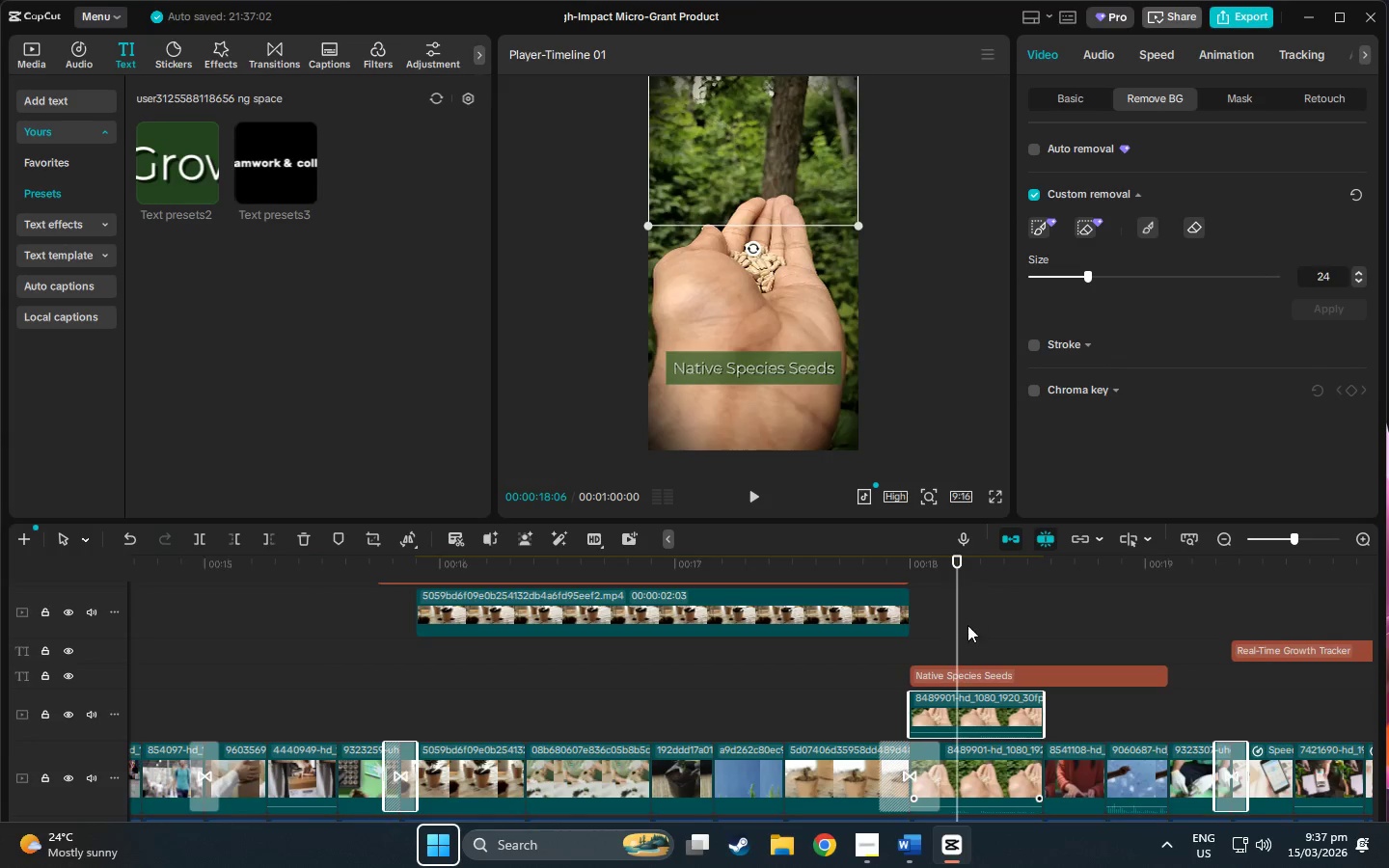 
left_click([1069, 100])
 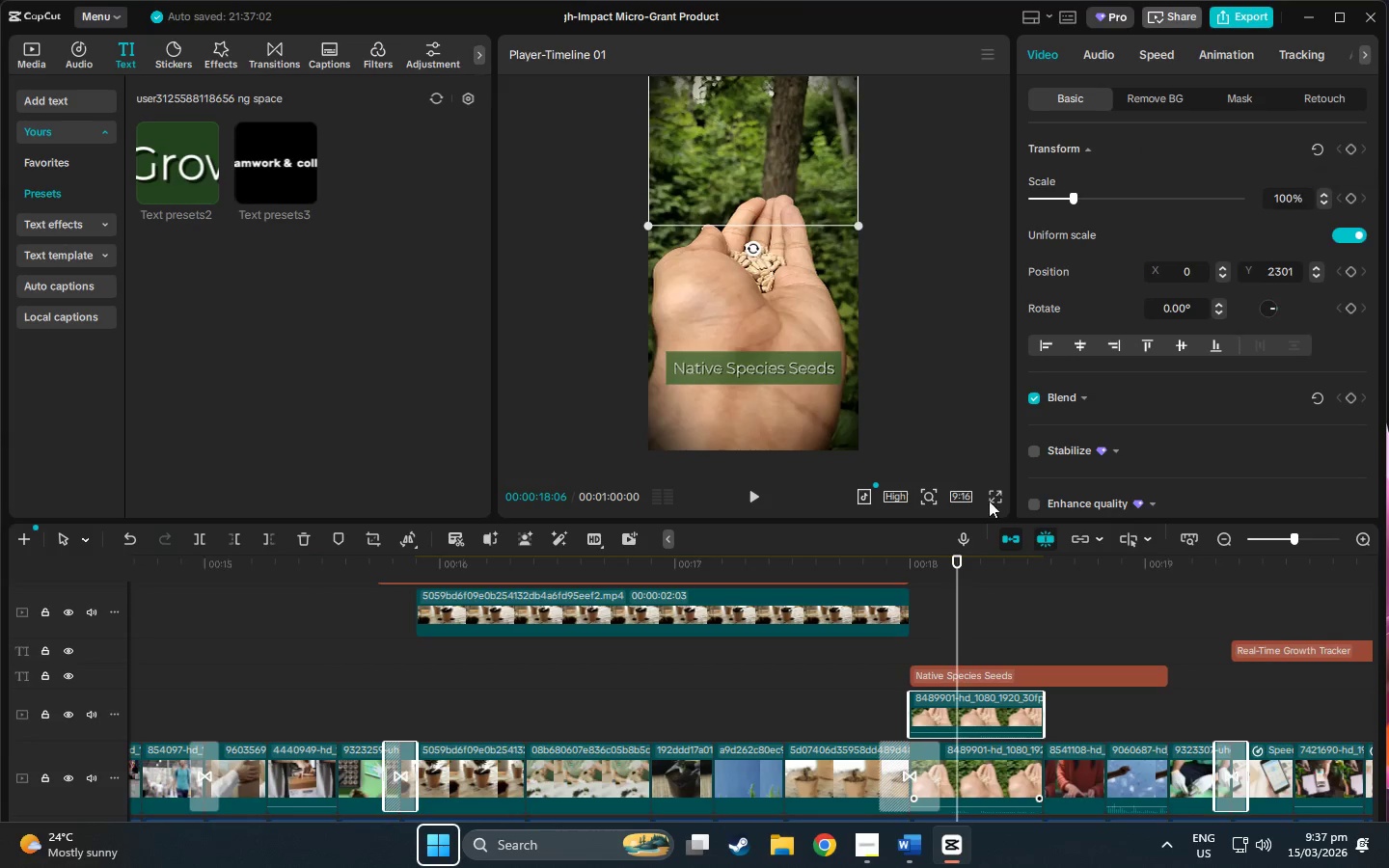 
left_click_drag(start_coordinate=[959, 565], to_coordinate=[926, 565])
 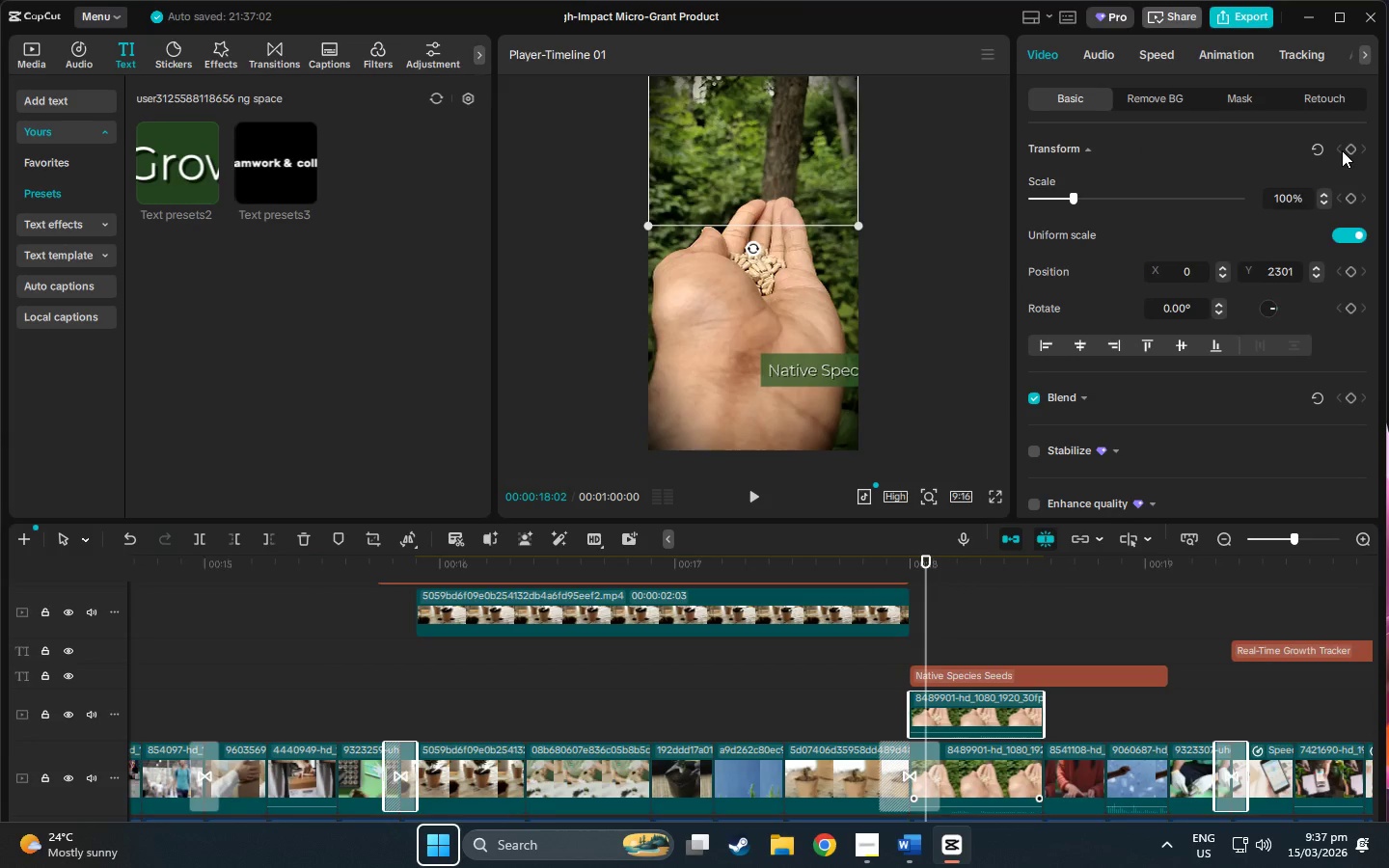 
left_click([1347, 150])
 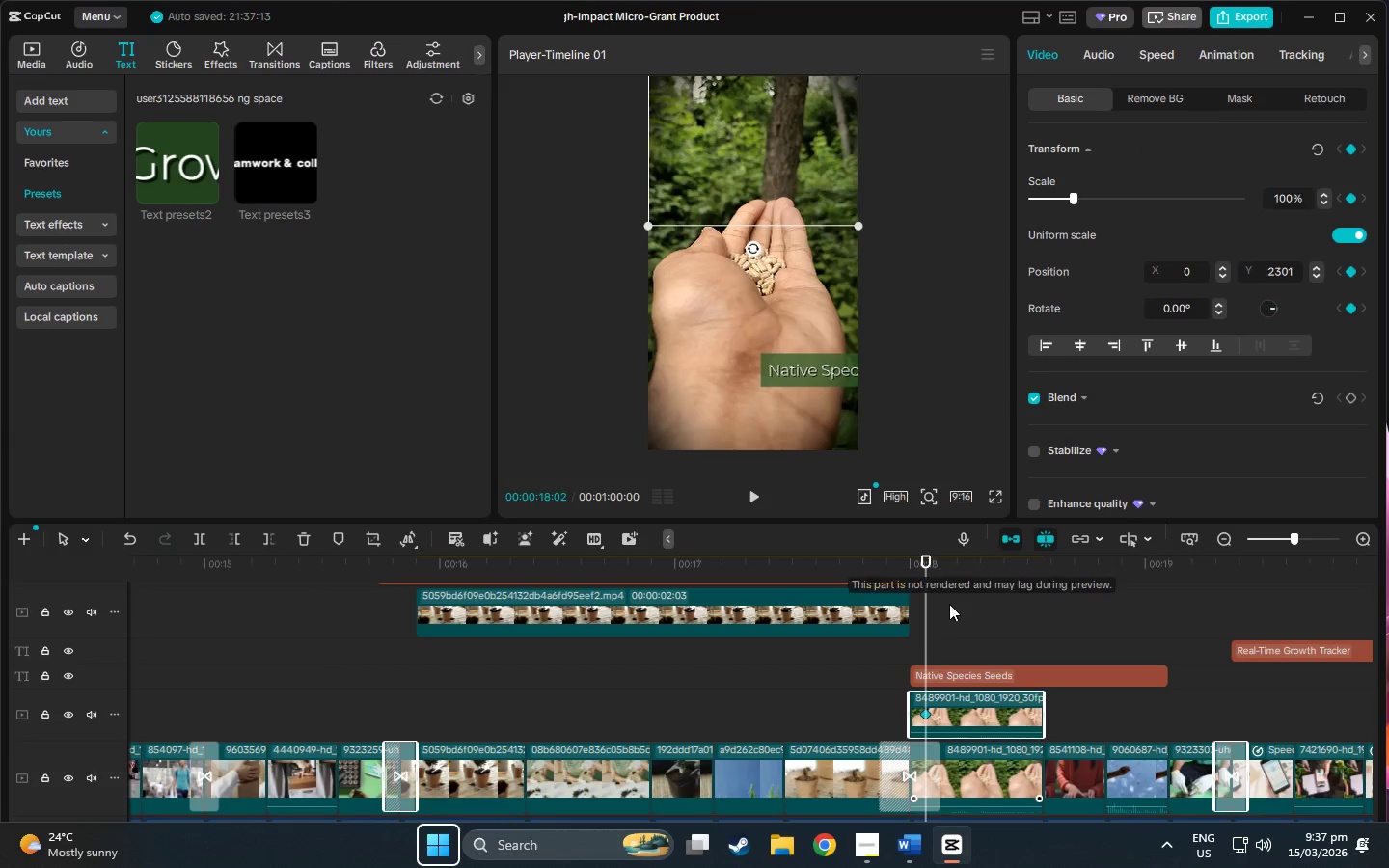 
left_click_drag(start_coordinate=[926, 557], to_coordinate=[940, 556])
 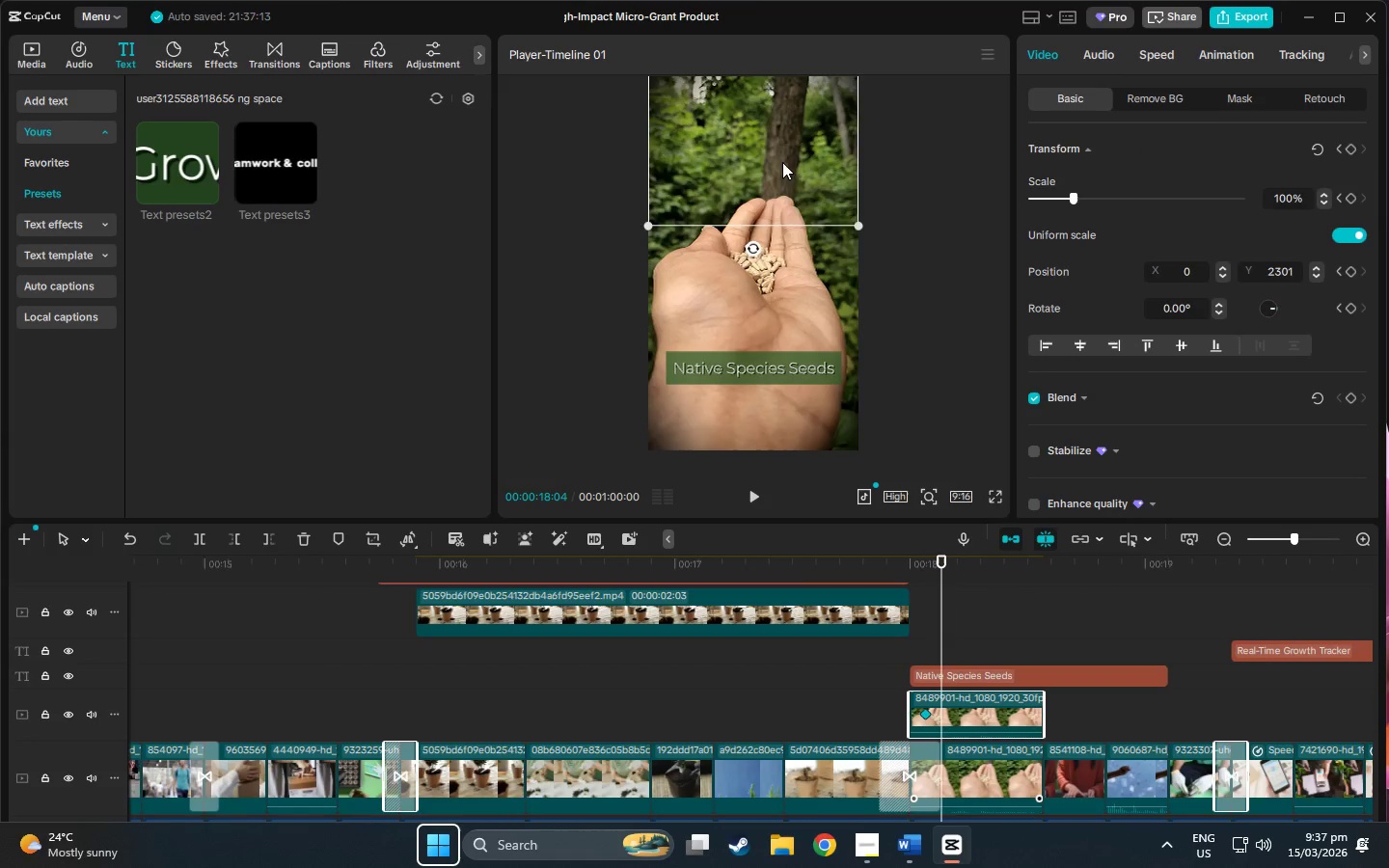 
left_click_drag(start_coordinate=[782, 162], to_coordinate=[781, 391])
 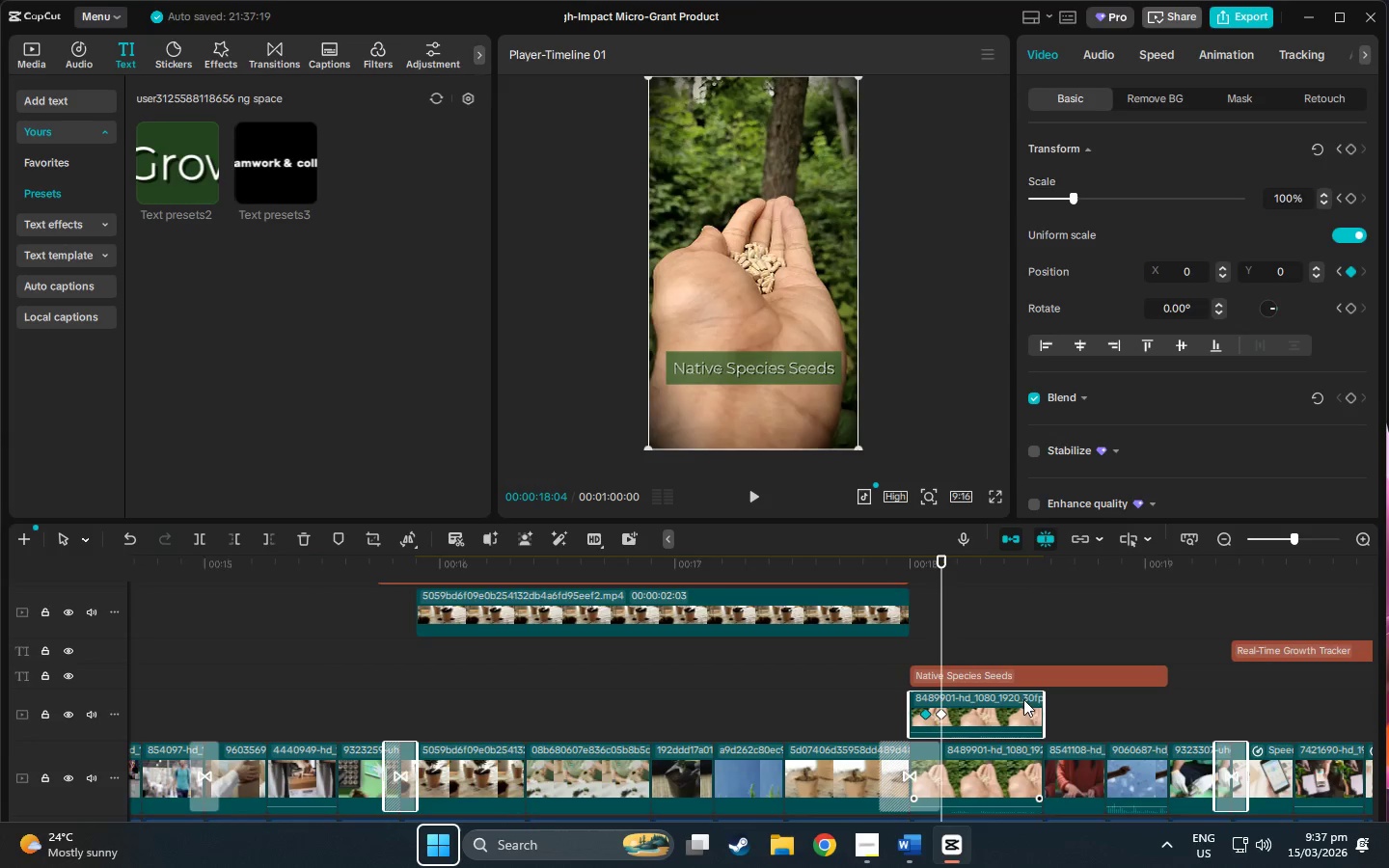 
left_click_drag(start_coordinate=[1041, 704], to_coordinate=[938, 708])
 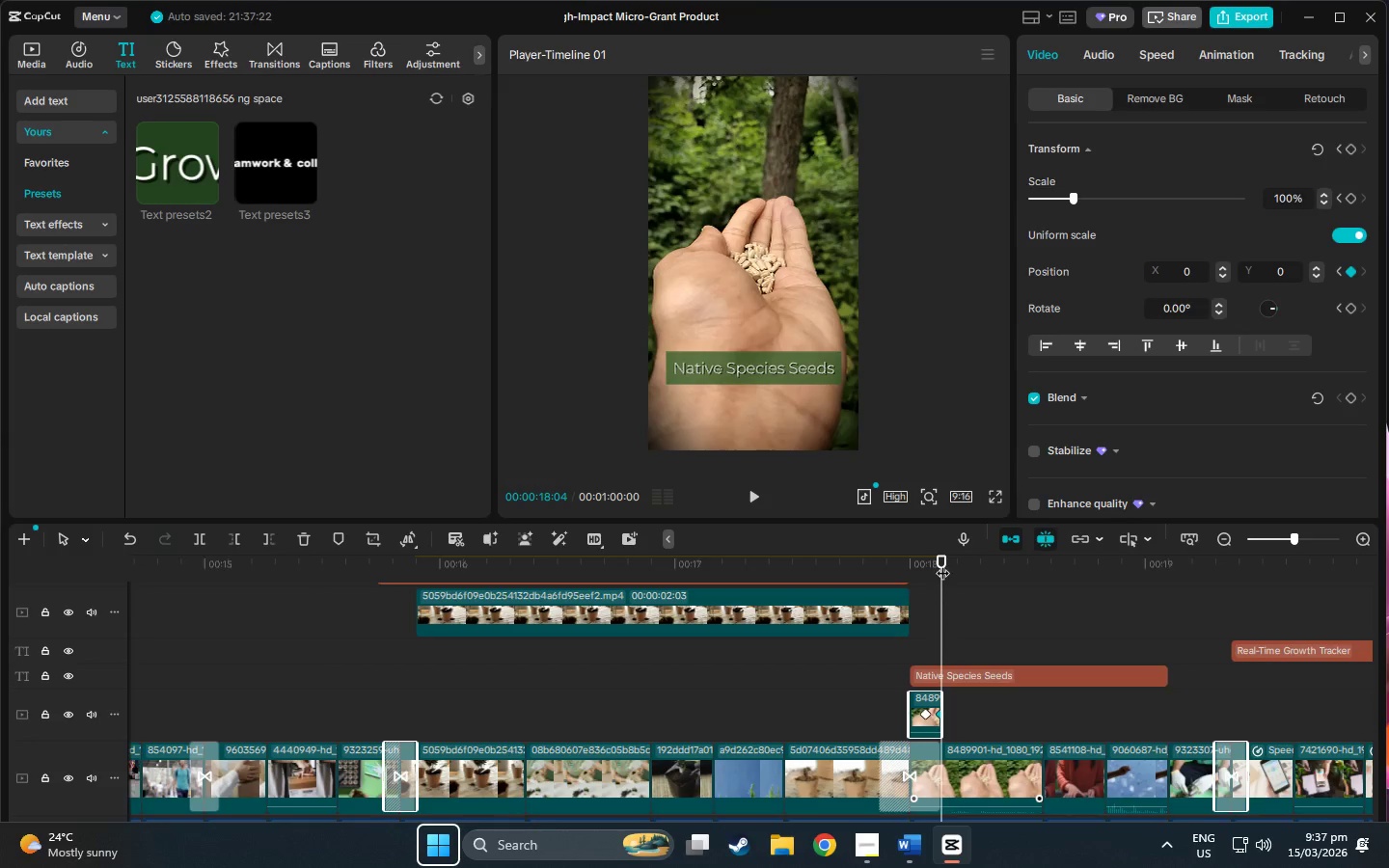 
left_click_drag(start_coordinate=[941, 562], to_coordinate=[882, 566])
 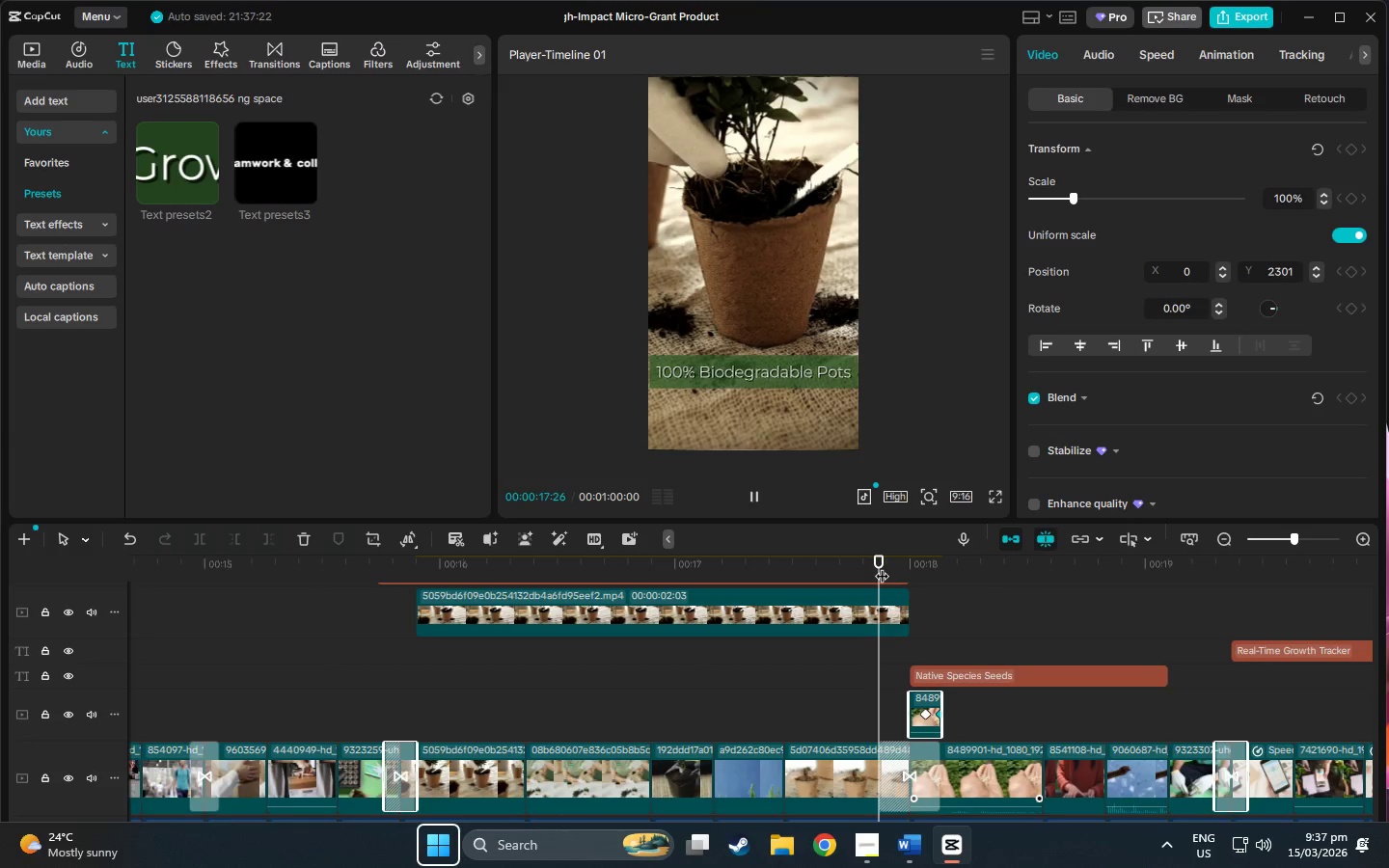 
key(Space)
 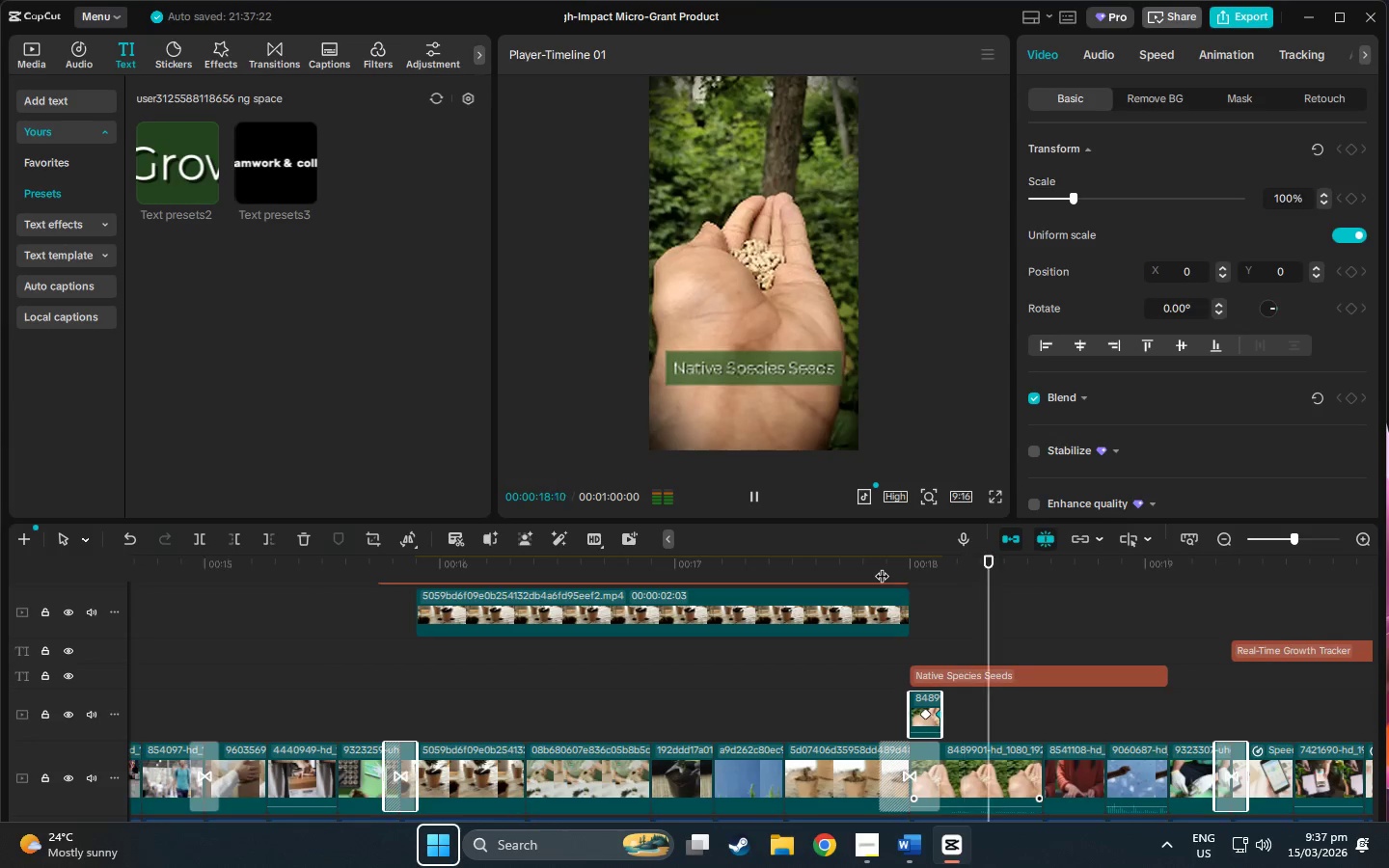 
key(Space)
 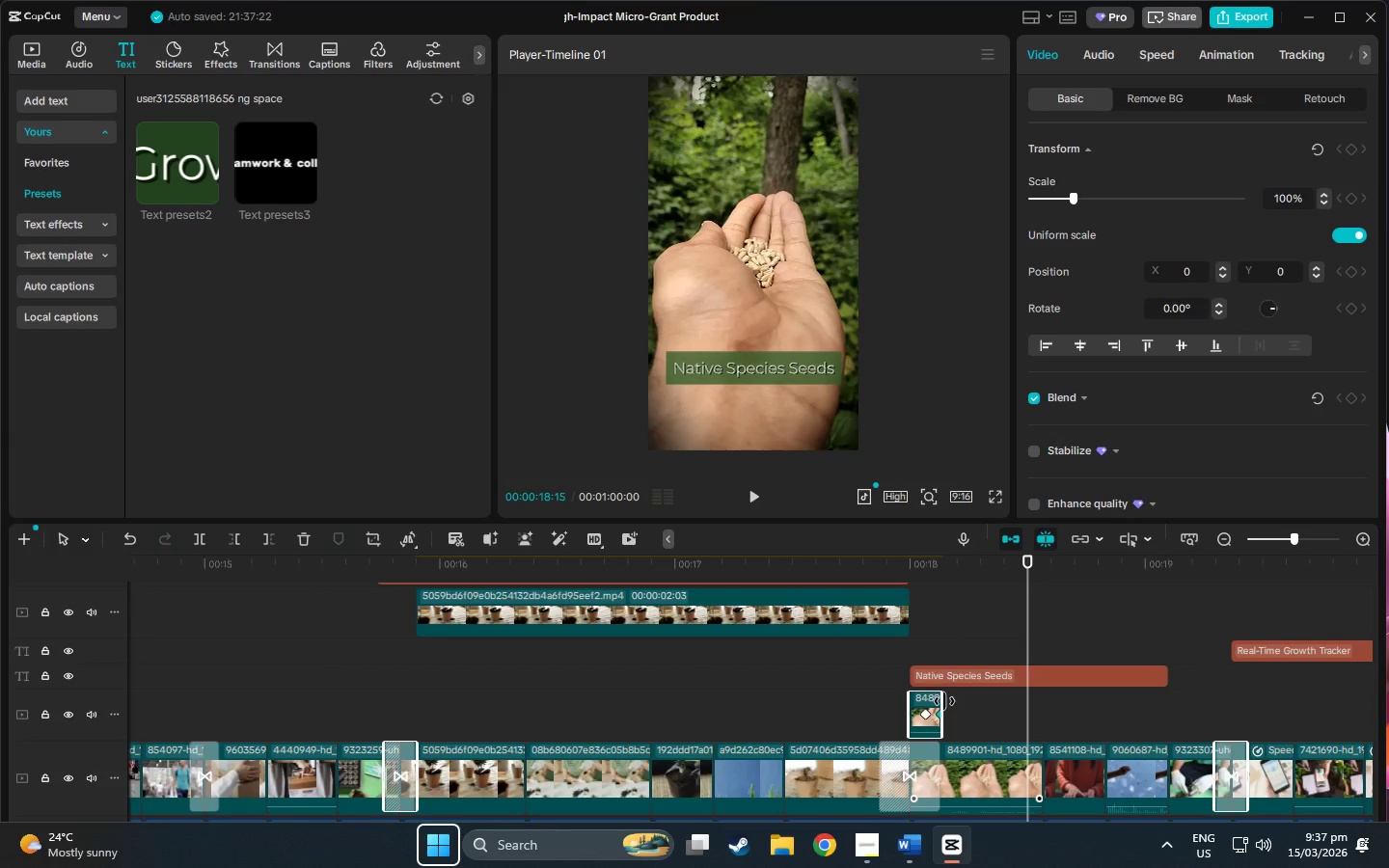 
left_click_drag(start_coordinate=[944, 702], to_coordinate=[993, 707])
 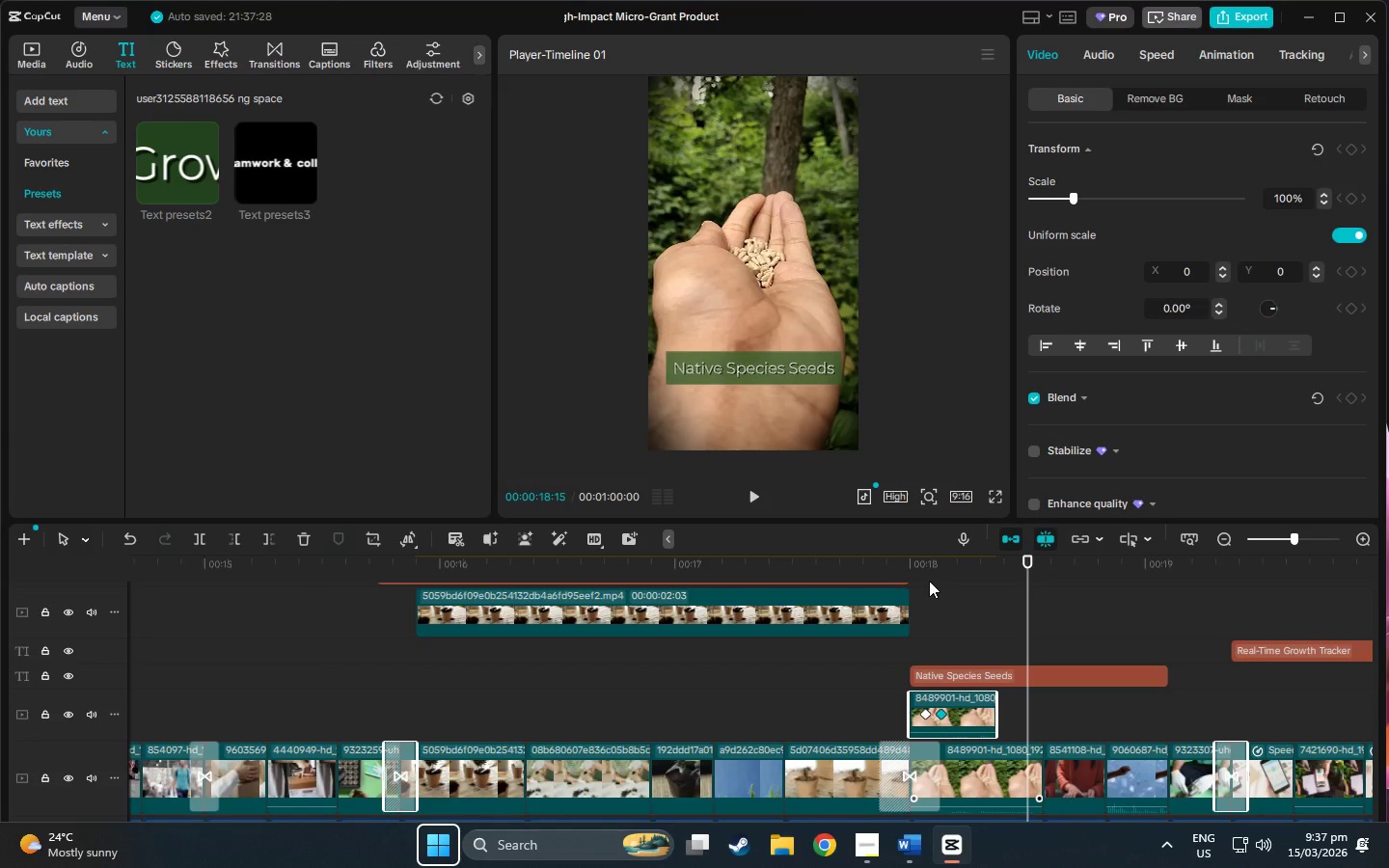 
left_click([928, 579])
 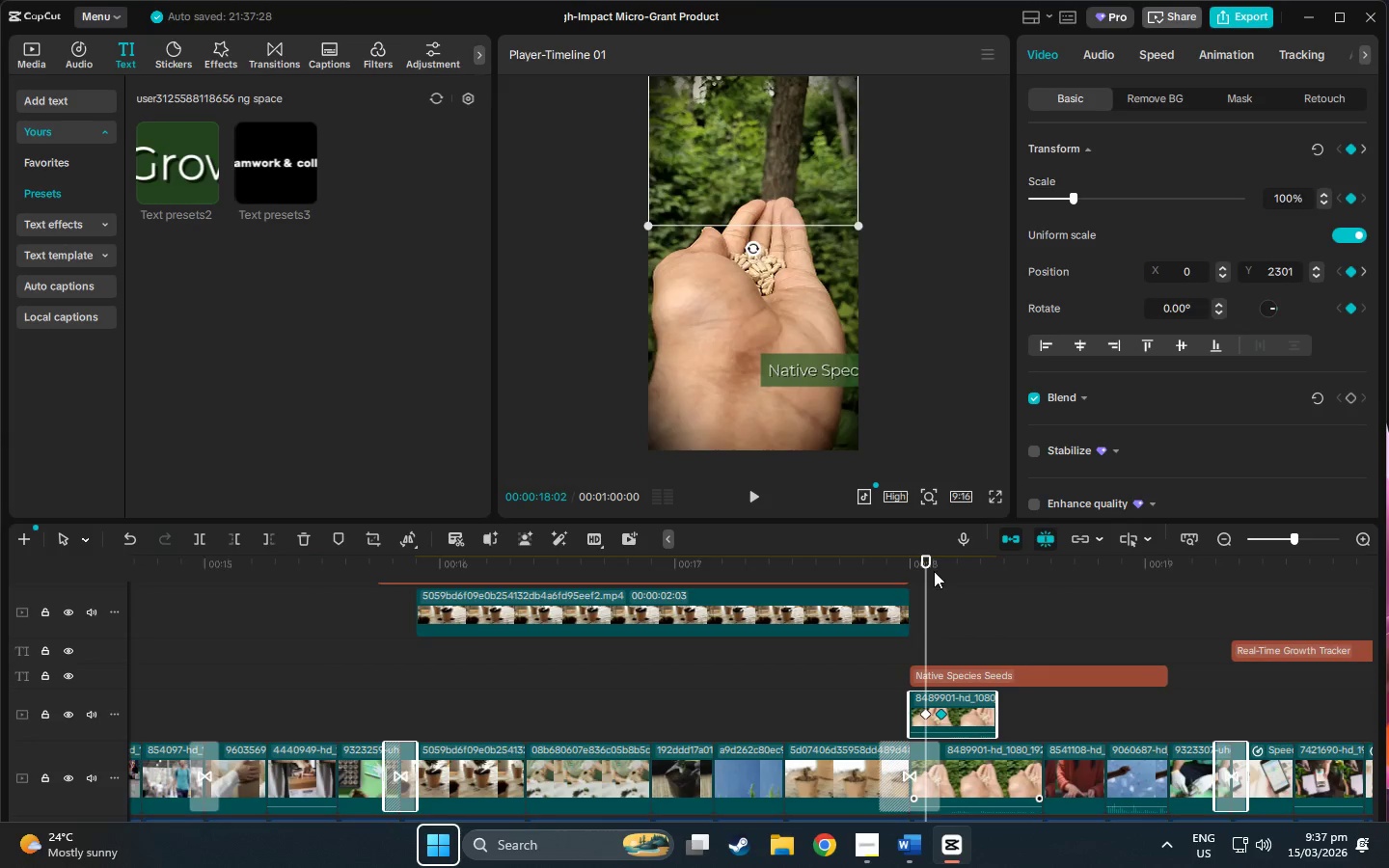 
left_click_drag(start_coordinate=[934, 570], to_coordinate=[969, 574])
 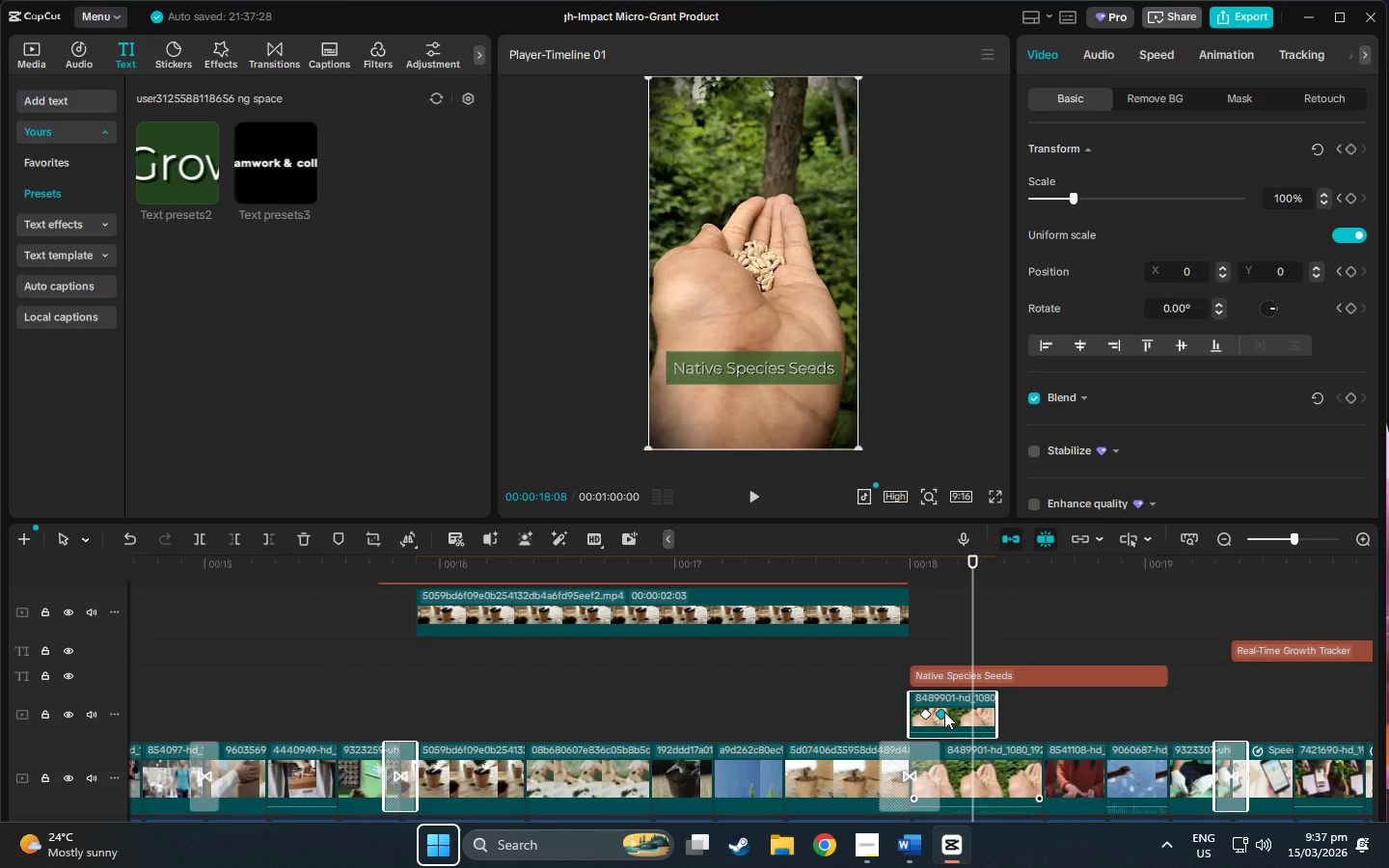 
left_click_drag(start_coordinate=[944, 712], to_coordinate=[967, 712])
 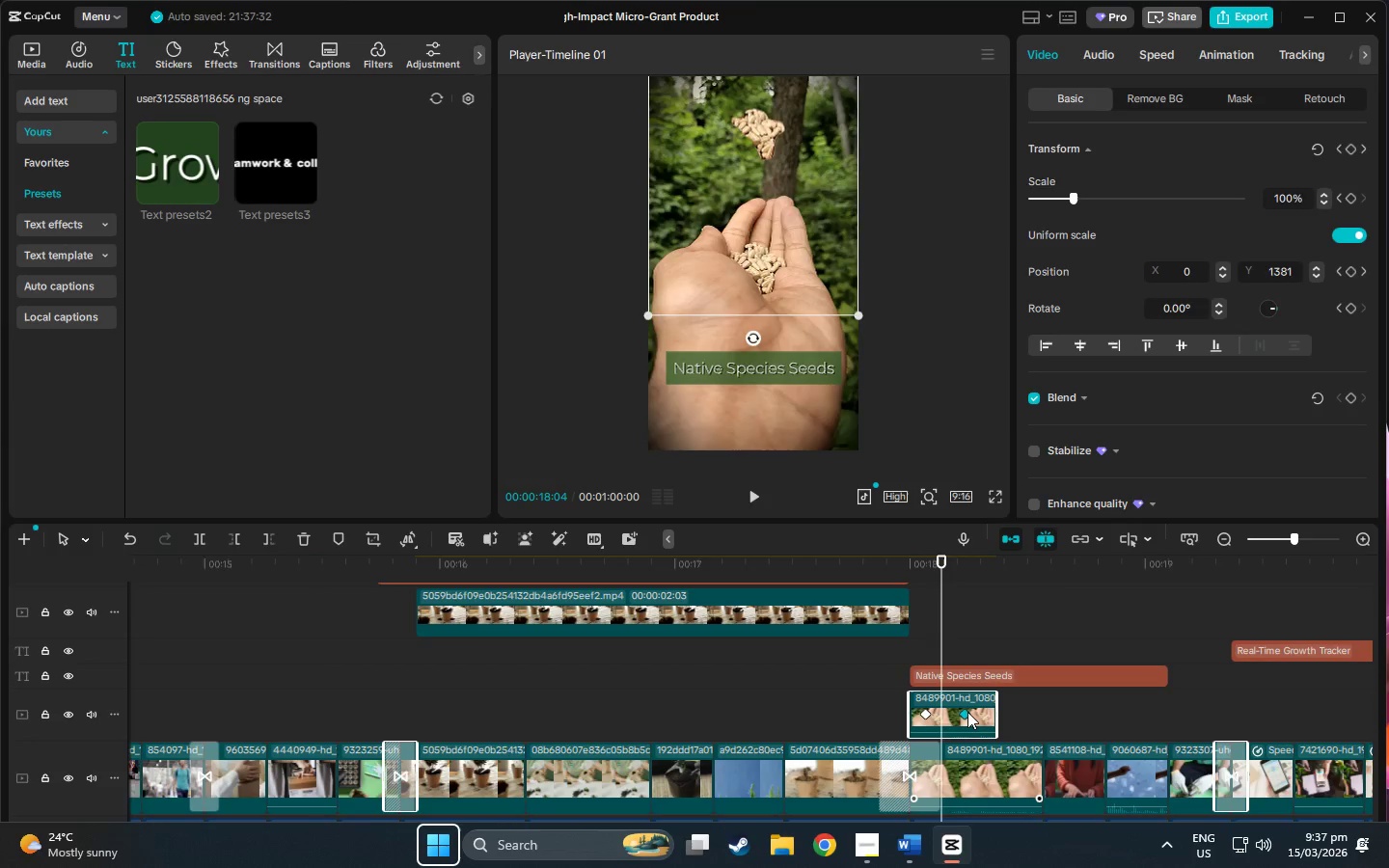 
key(Space)
 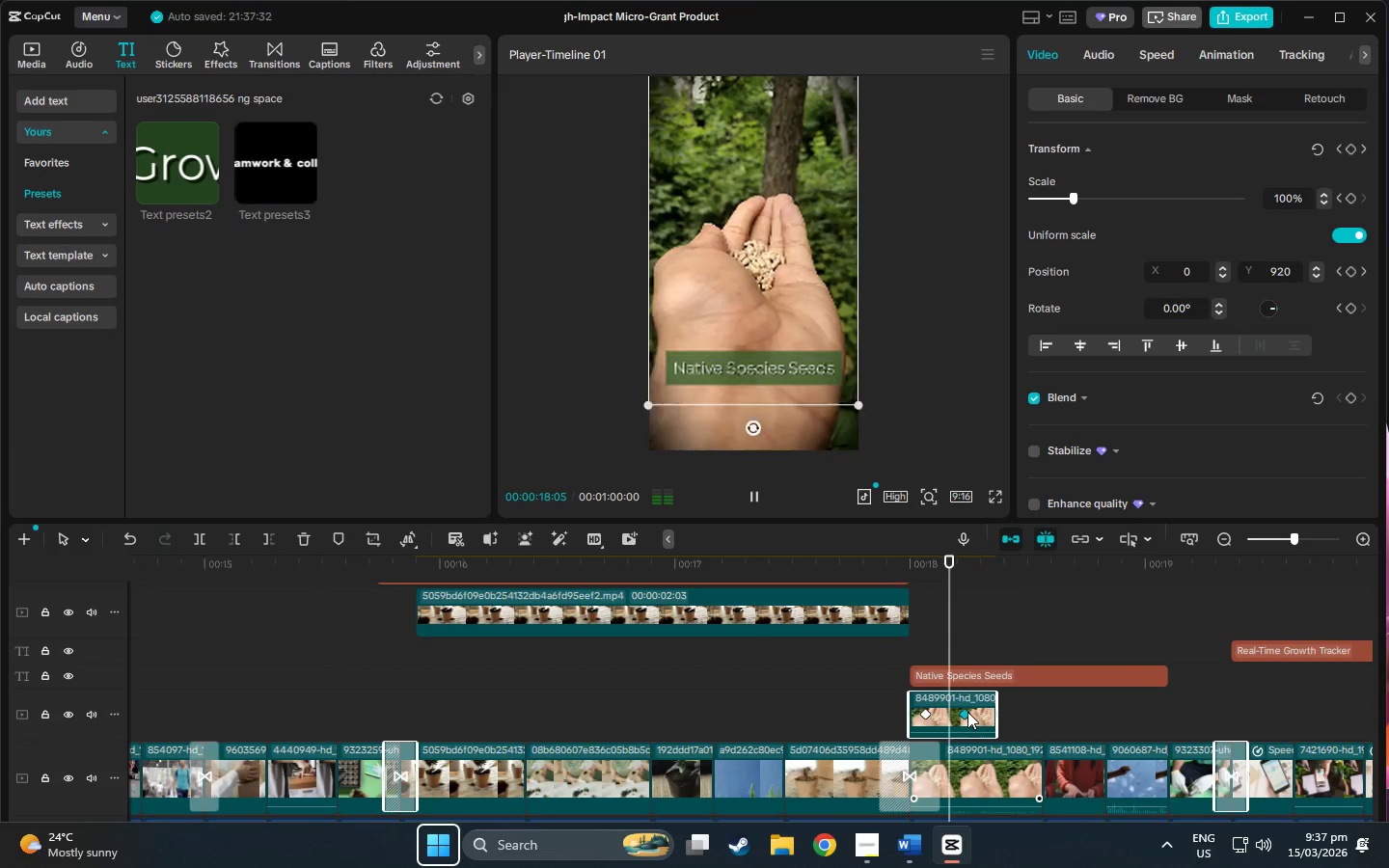 
key(Space)
 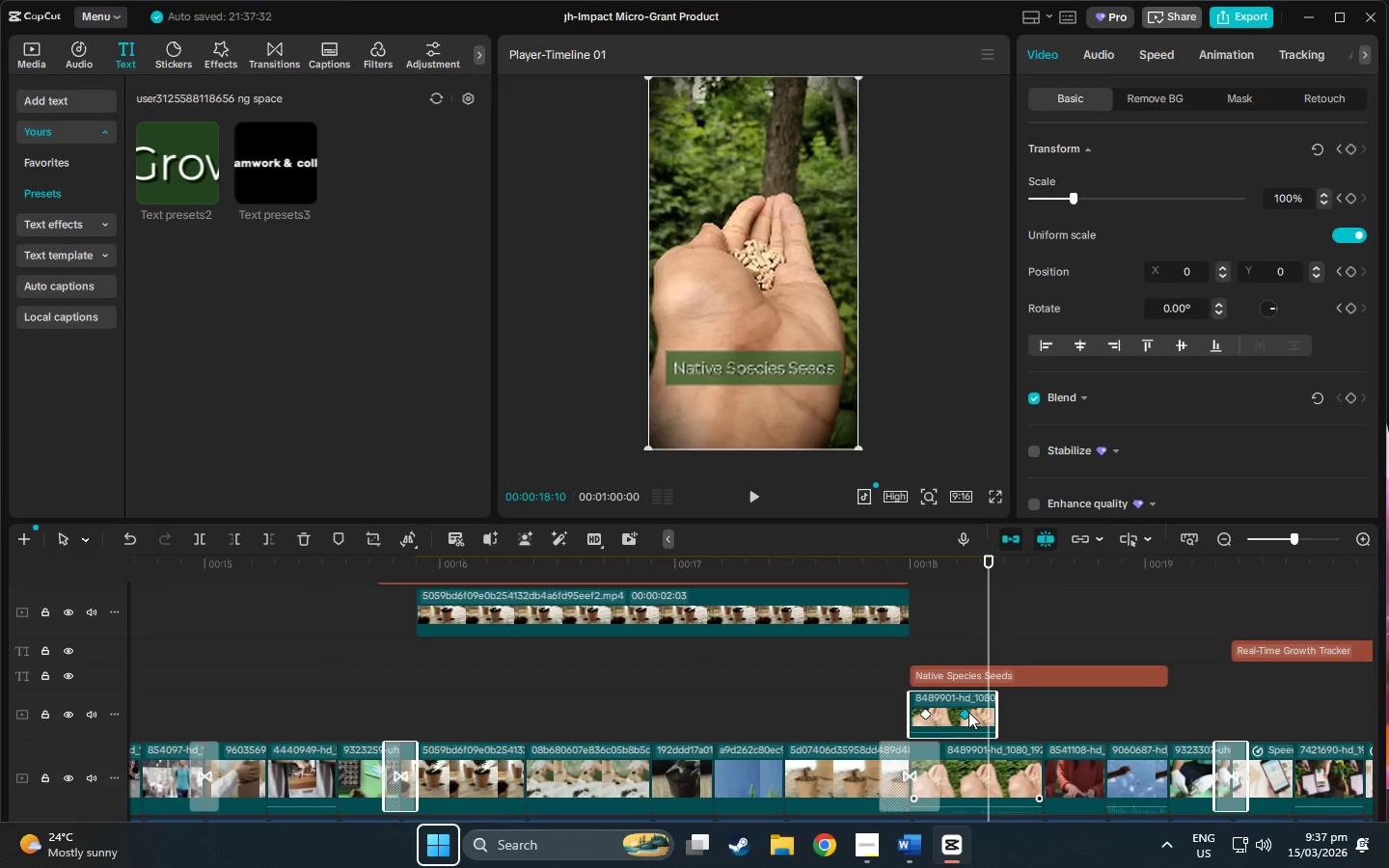 
key(Space)
 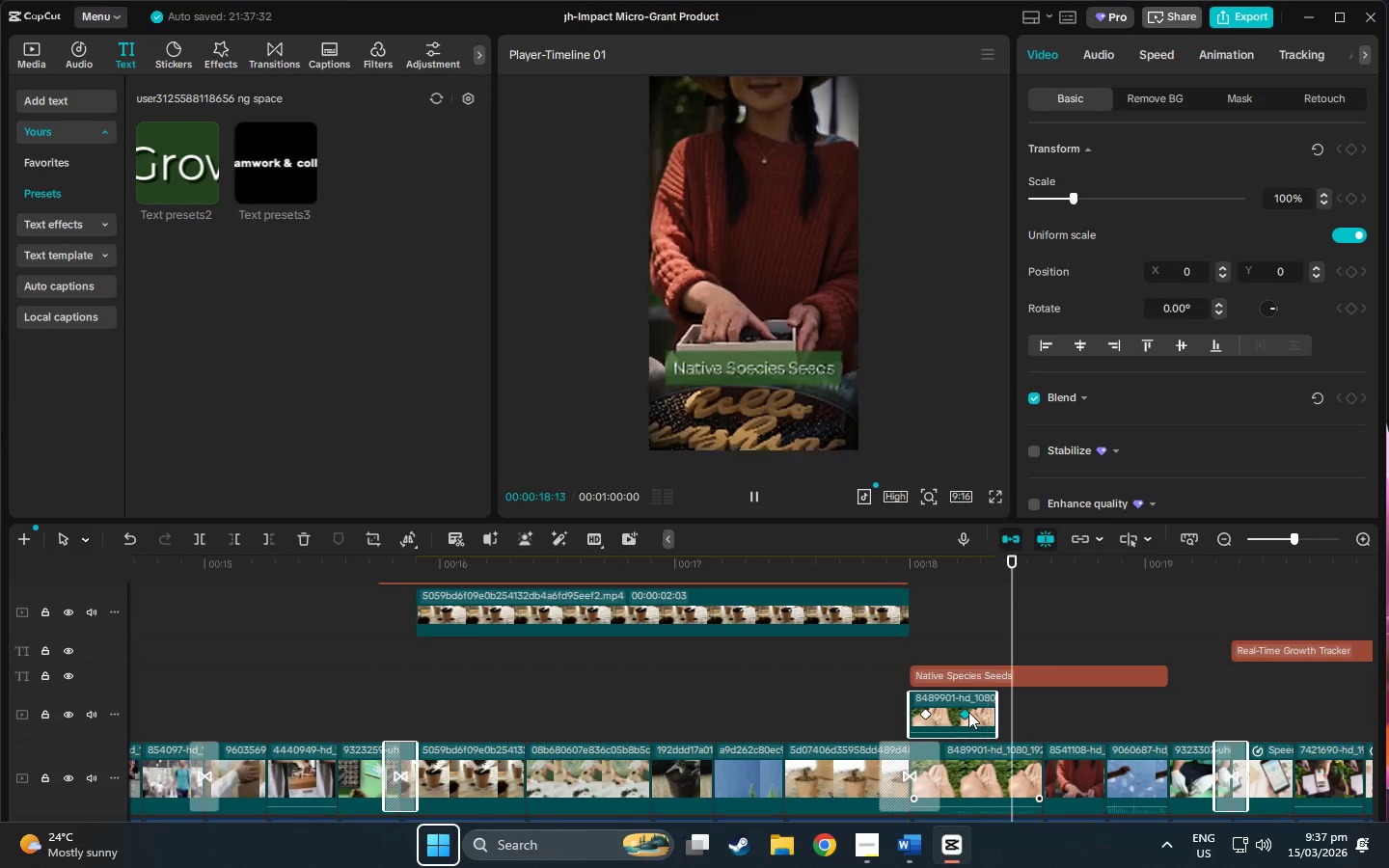 
key(Space)
 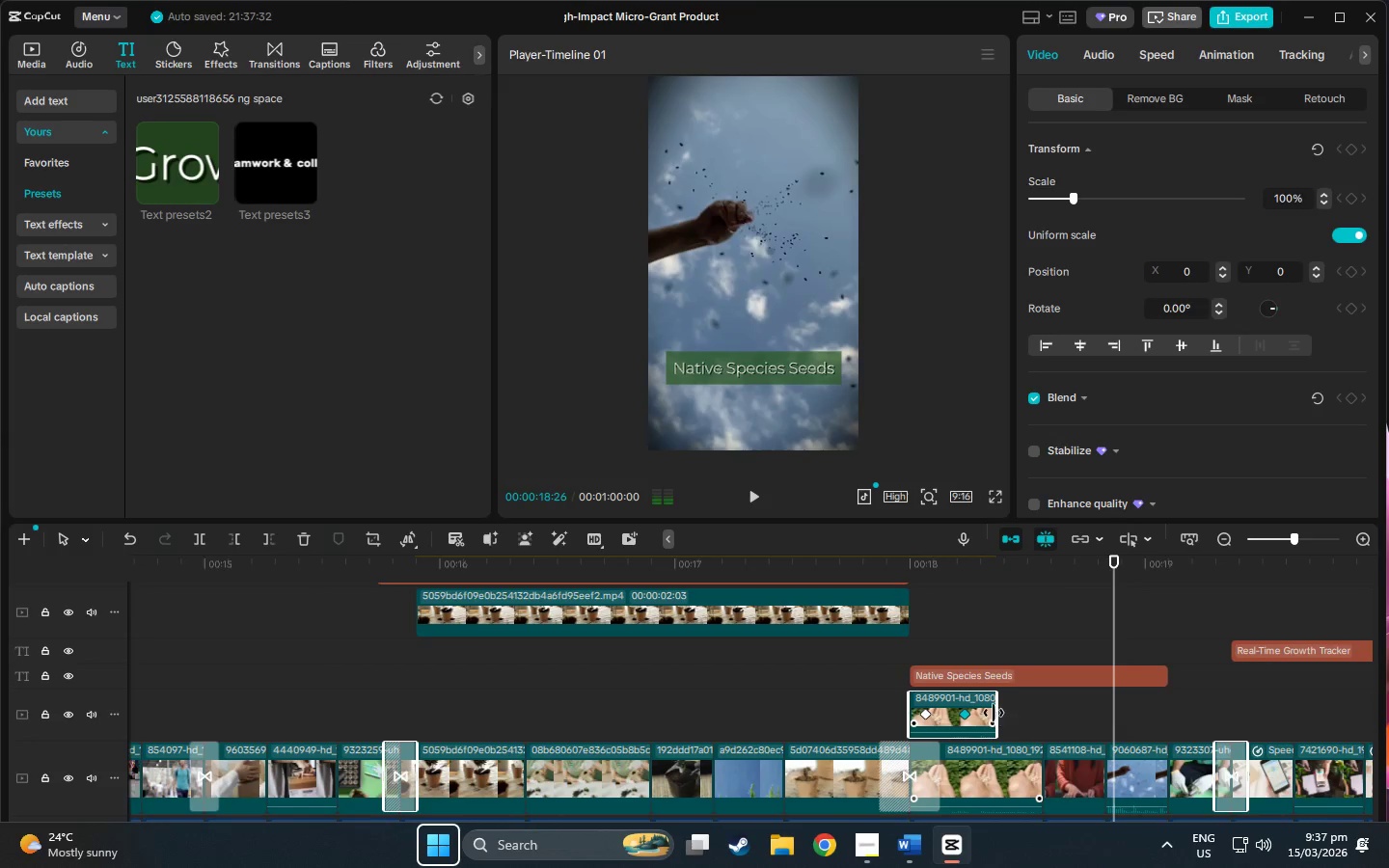 
key(Space)
 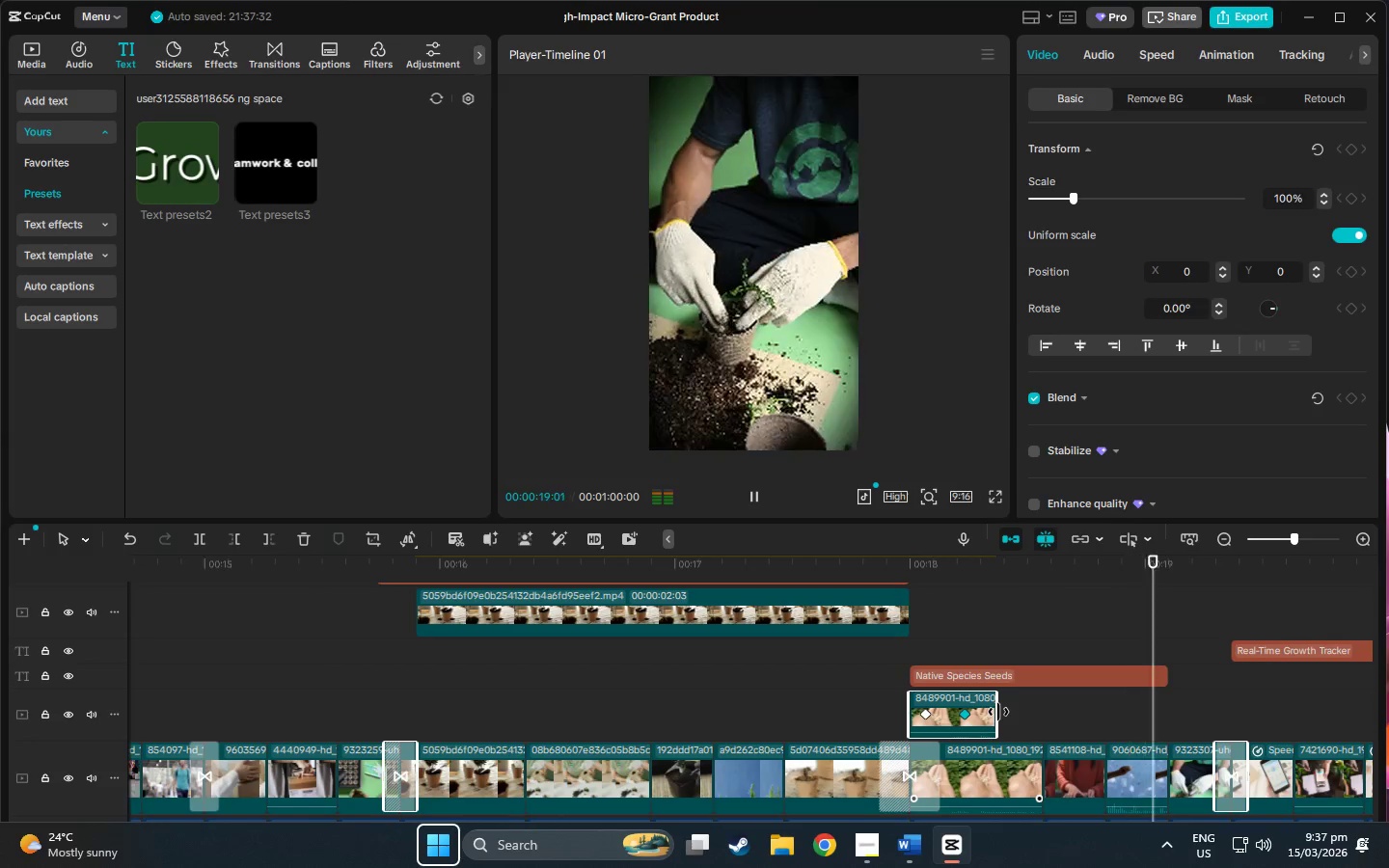 
key(Space)
 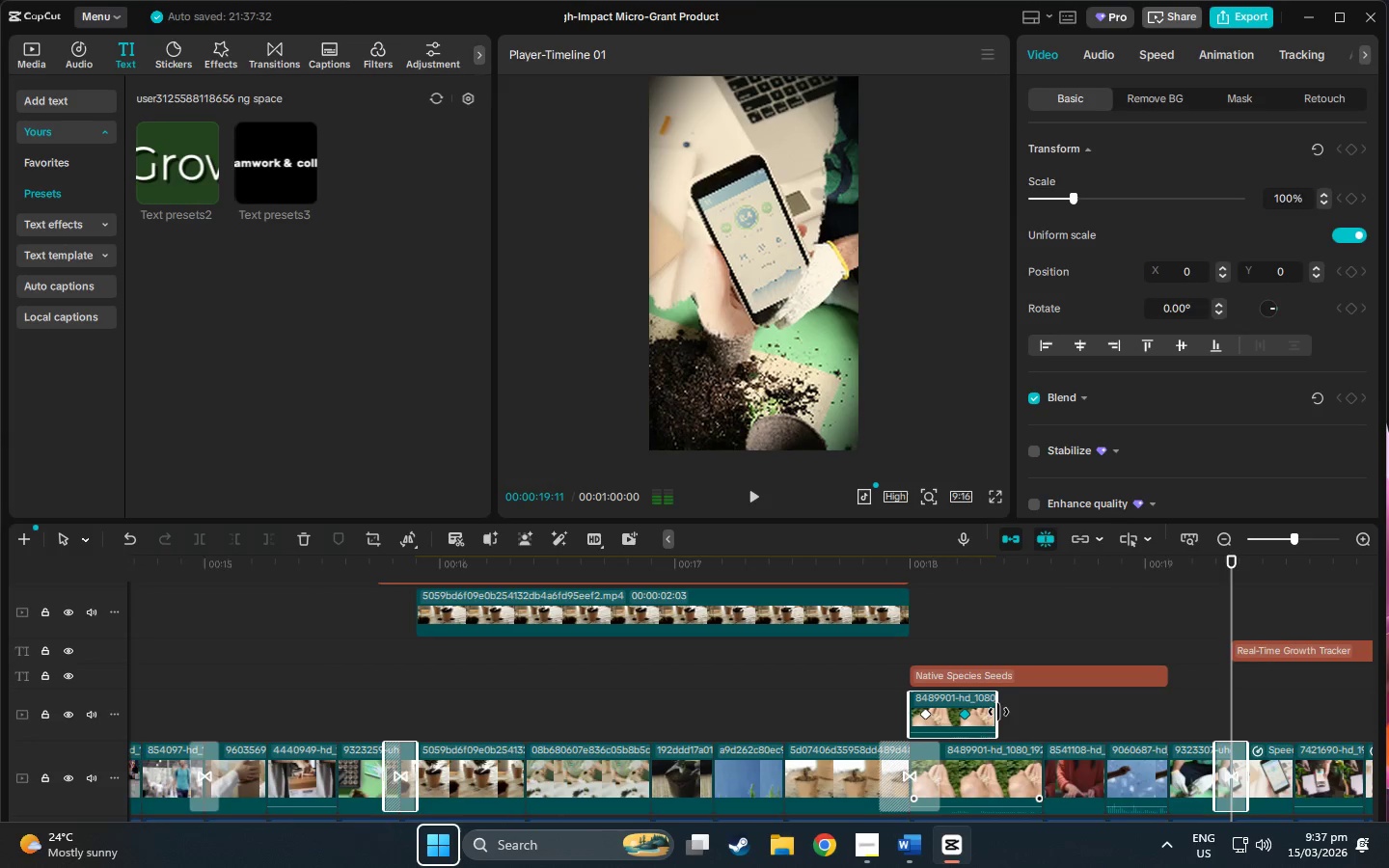 
left_click_drag(start_coordinate=[998, 712], to_coordinate=[1040, 714])
 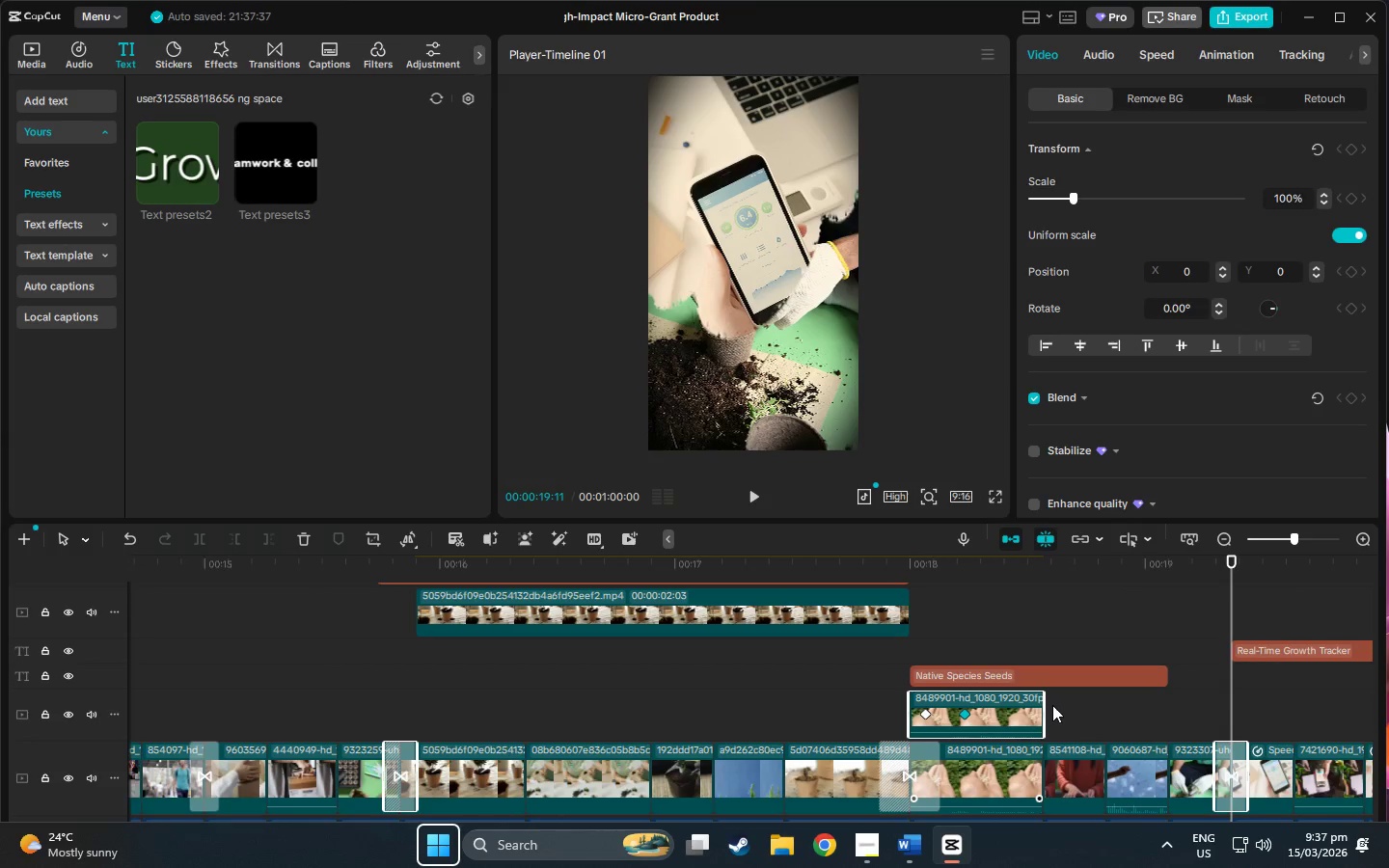 
left_click_drag(start_coordinate=[1043, 707], to_coordinate=[1020, 705])
 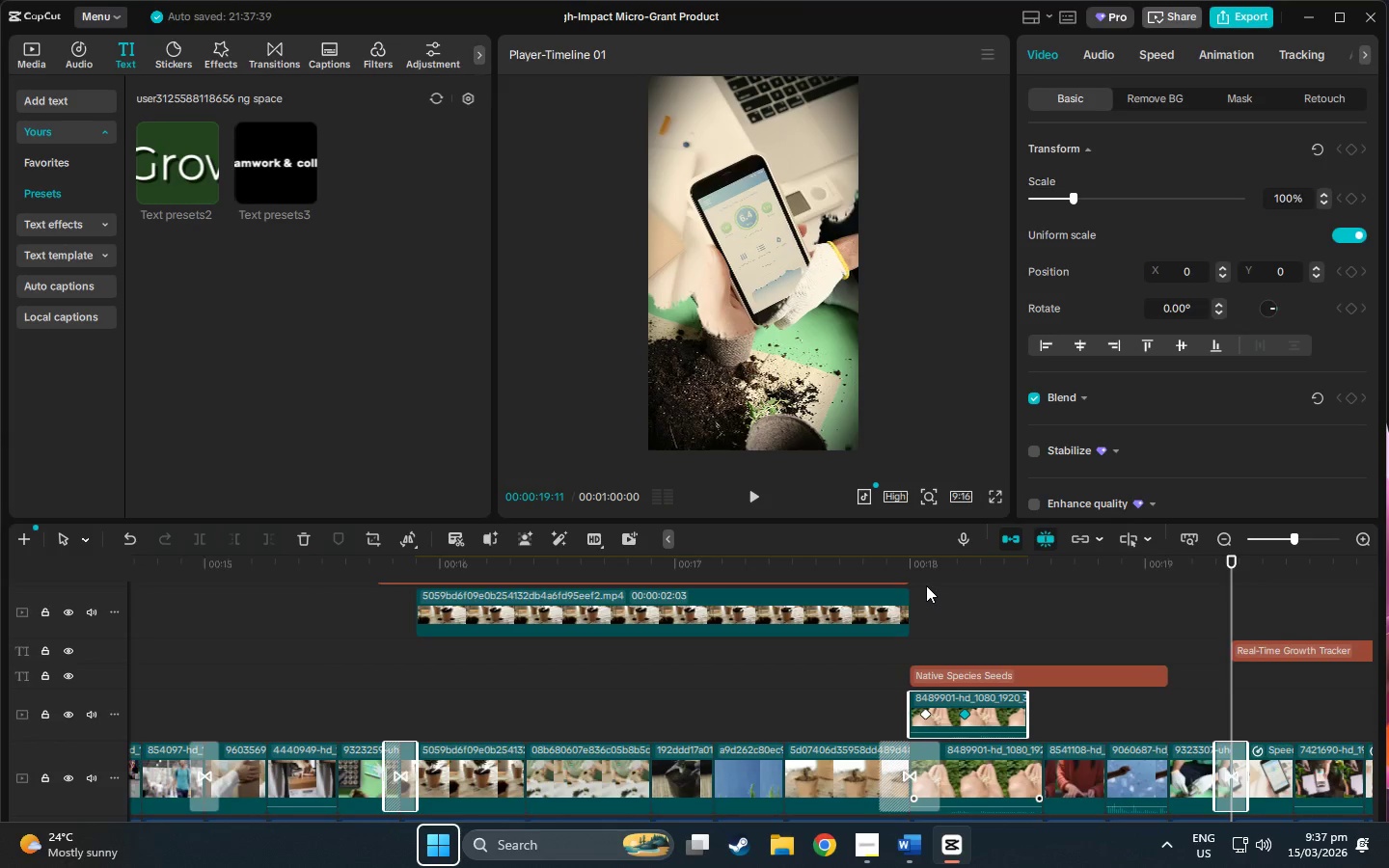 
left_click([921, 569])
 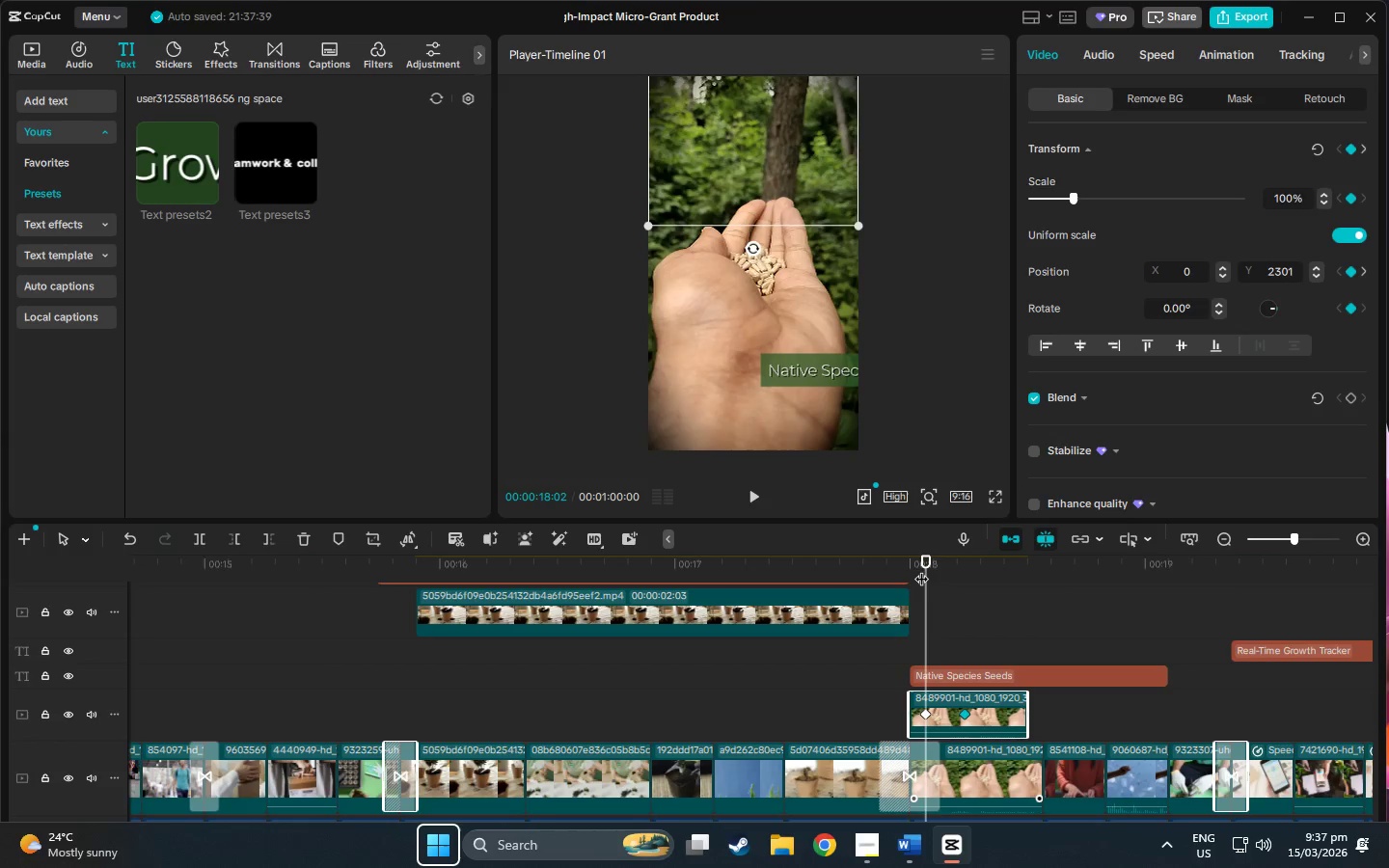 
key(Space)
 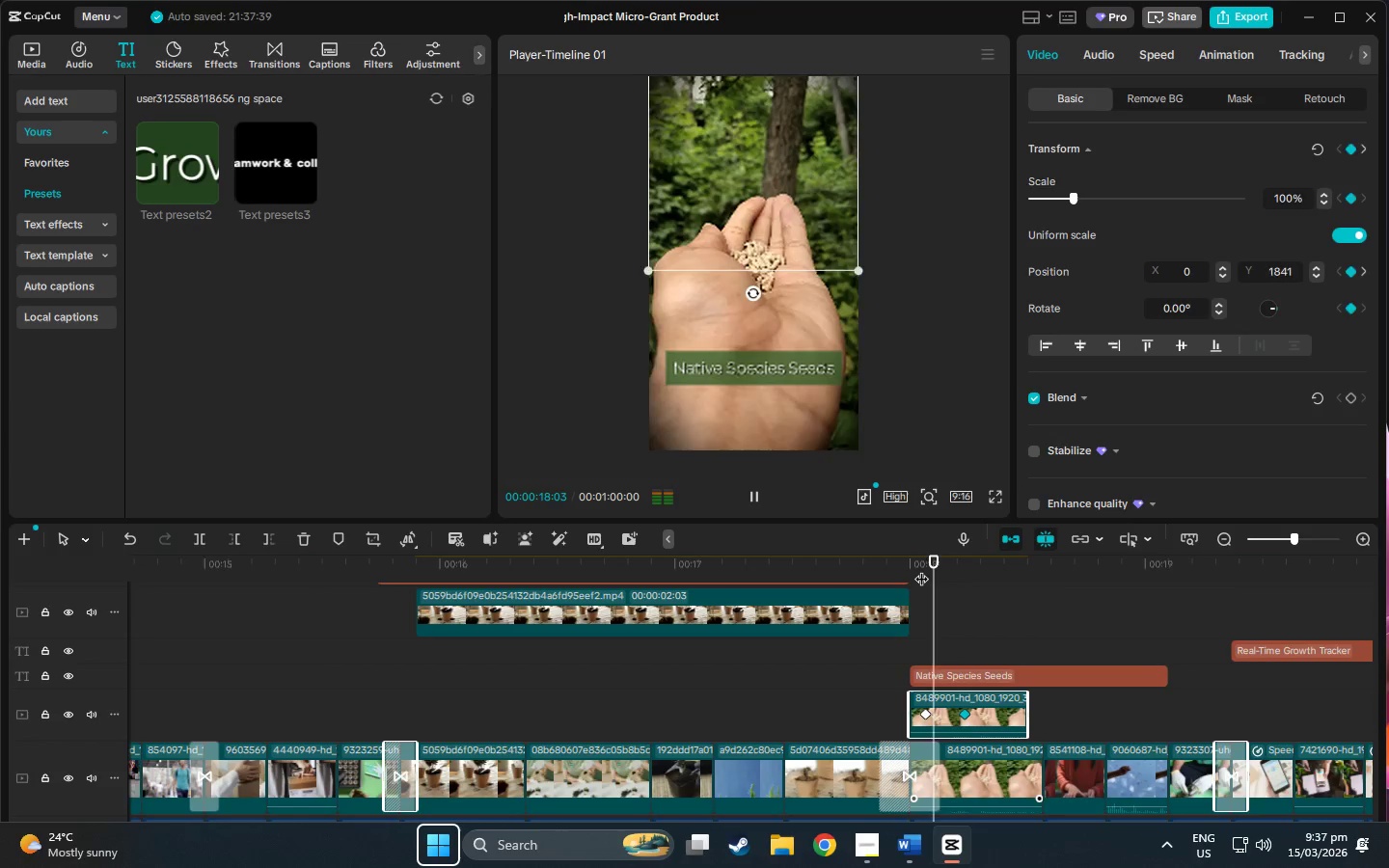 
key(Space)
 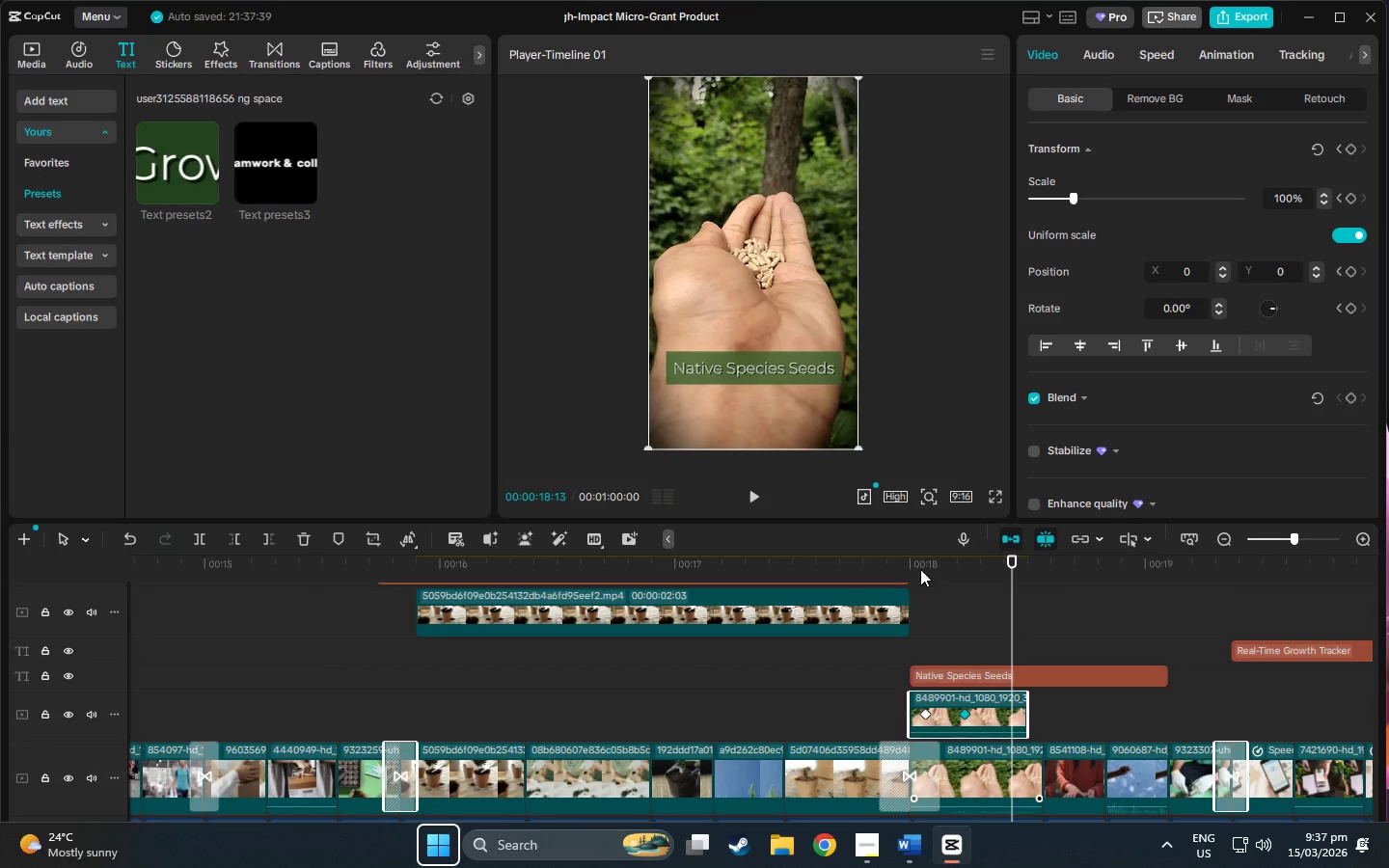 
key(Space)
 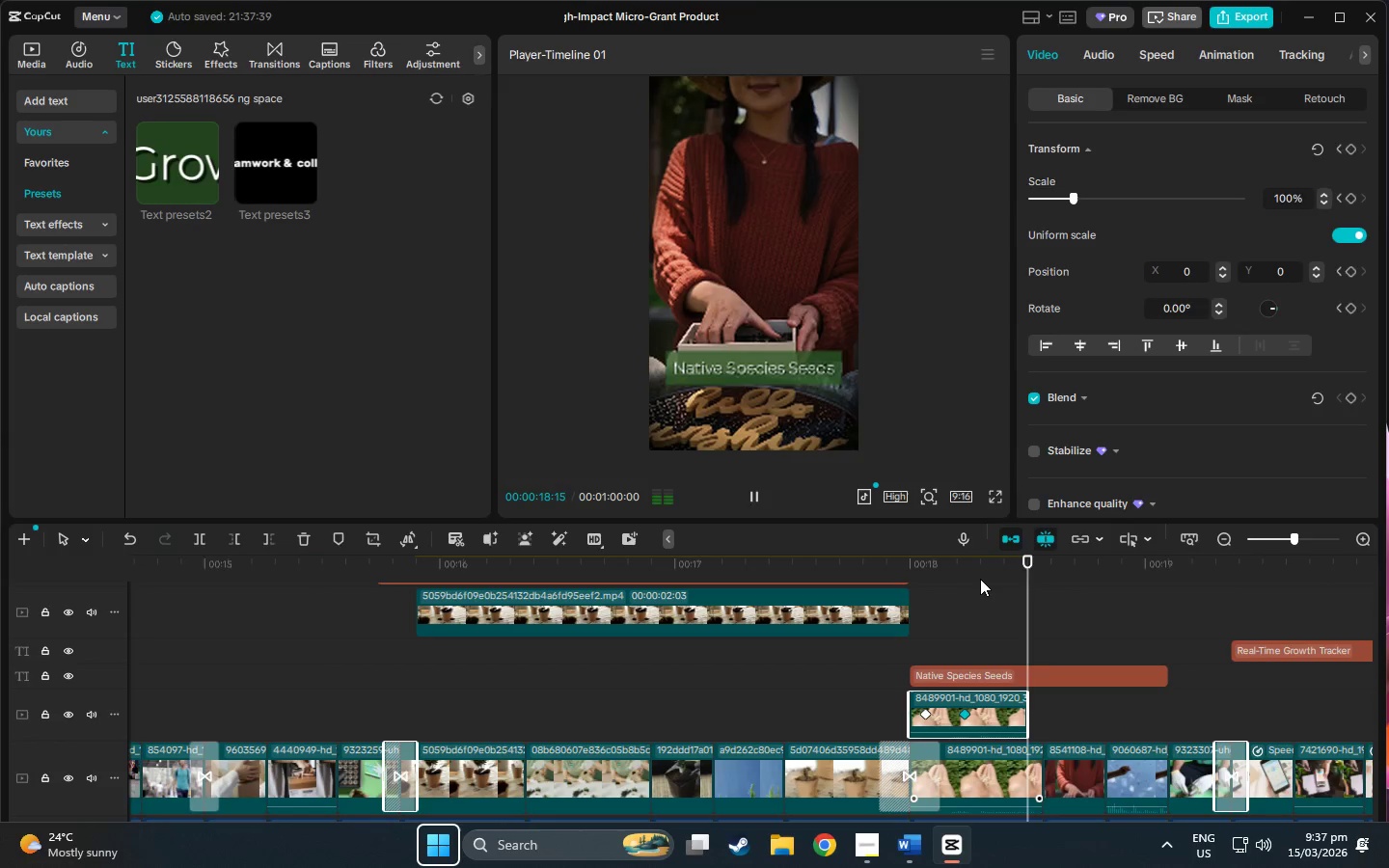 
key(Space)
 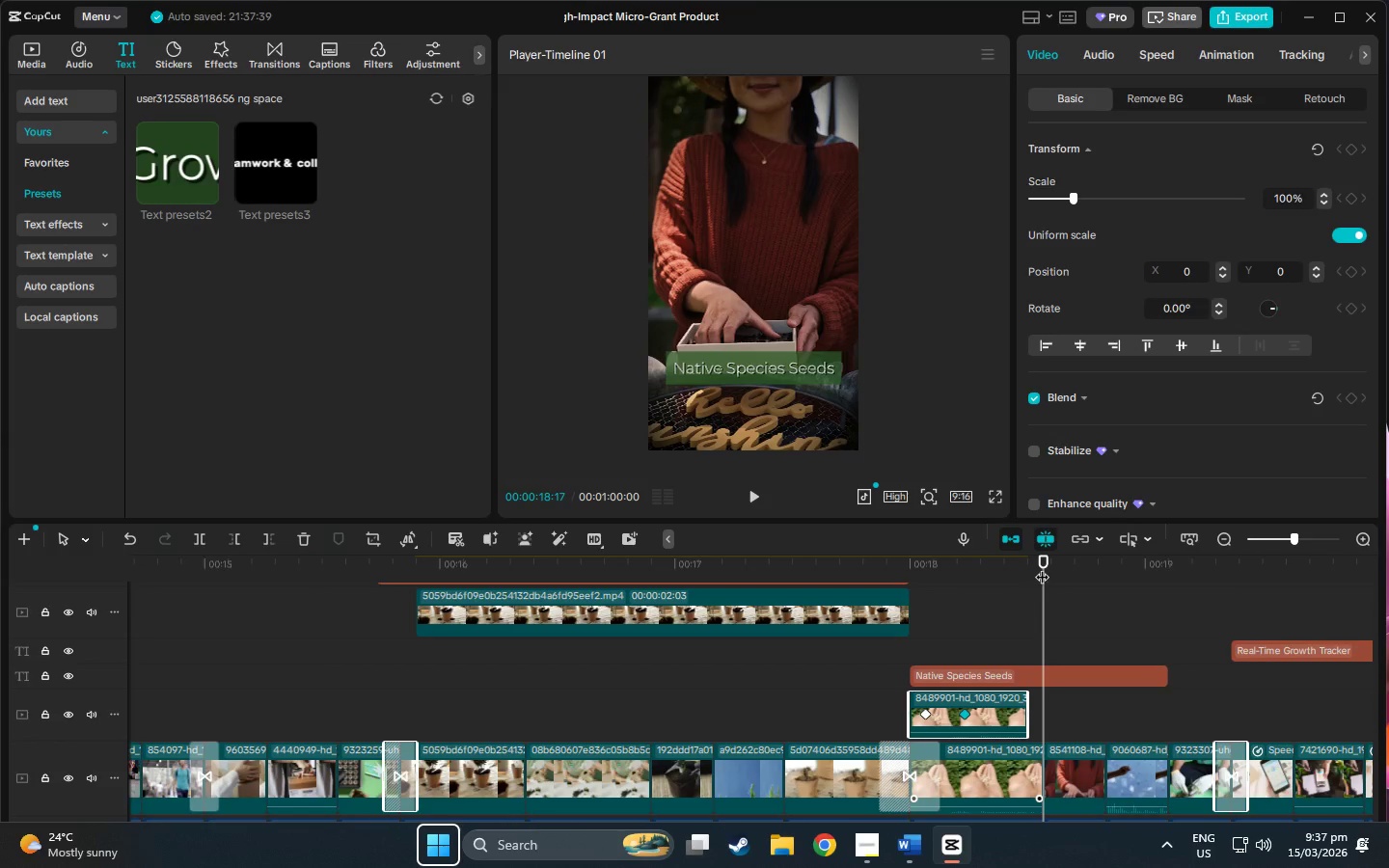 
left_click_drag(start_coordinate=[1042, 567], to_coordinate=[1255, 608])
 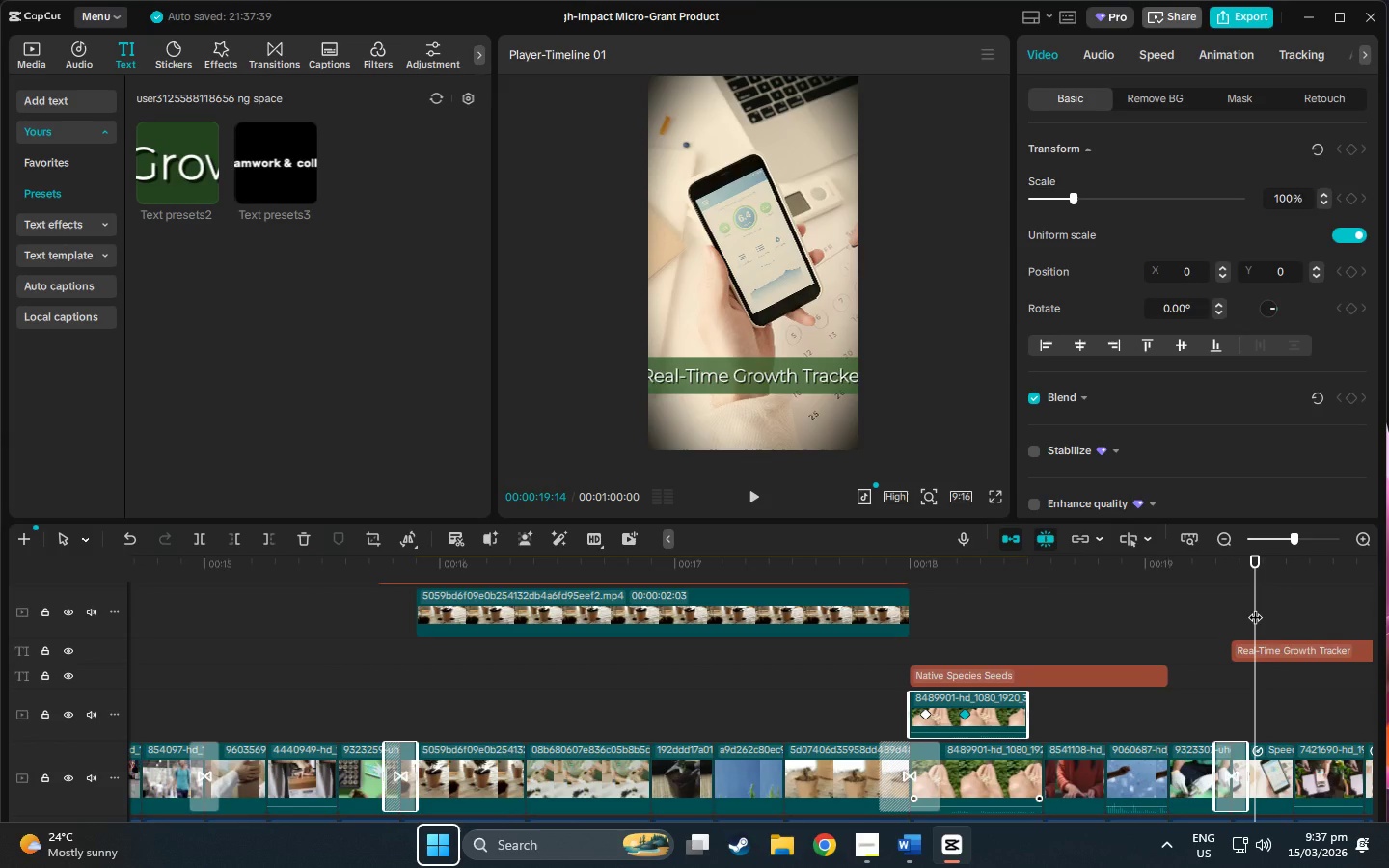 
left_click([1282, 760])
 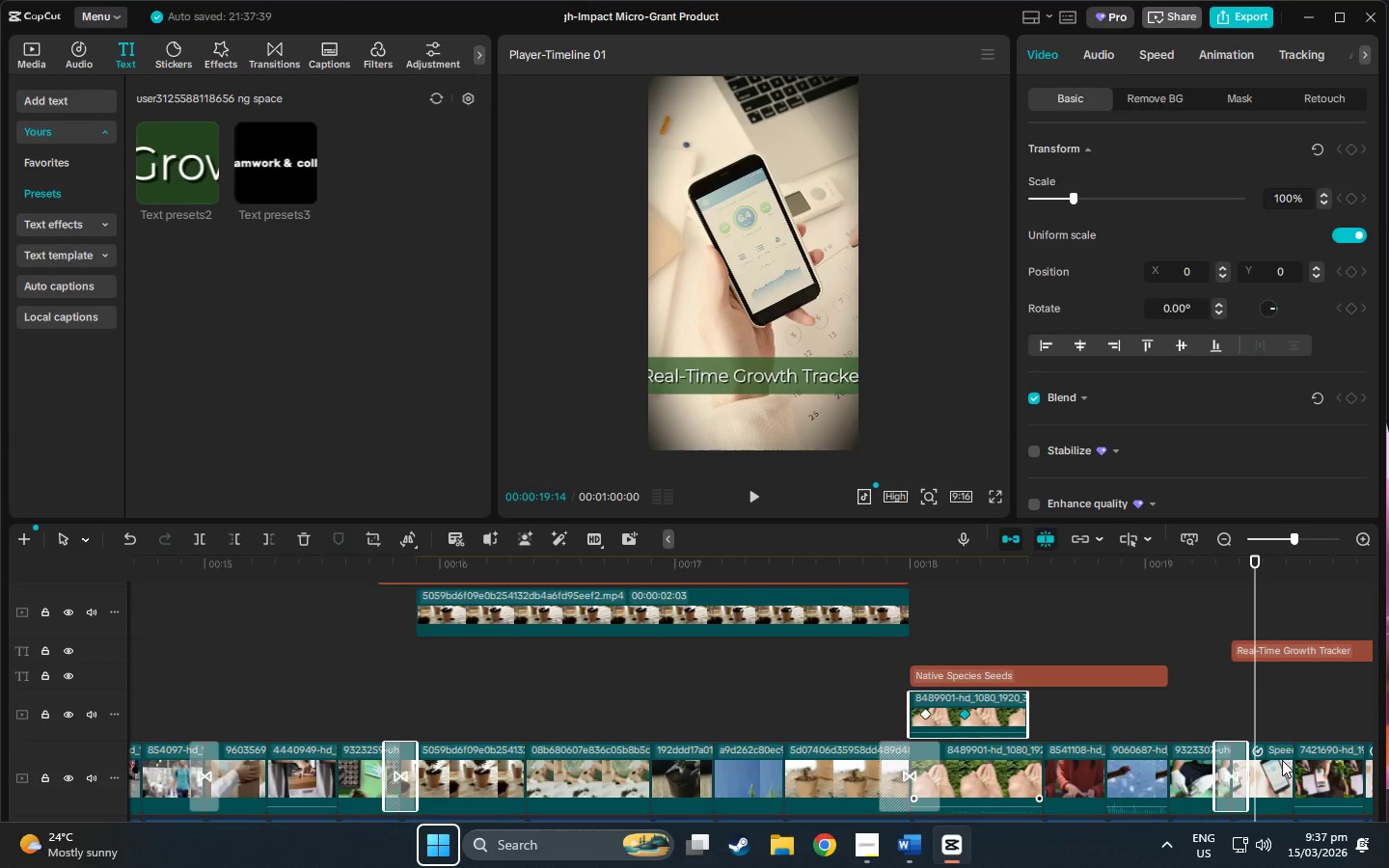 
key(Control+C)
 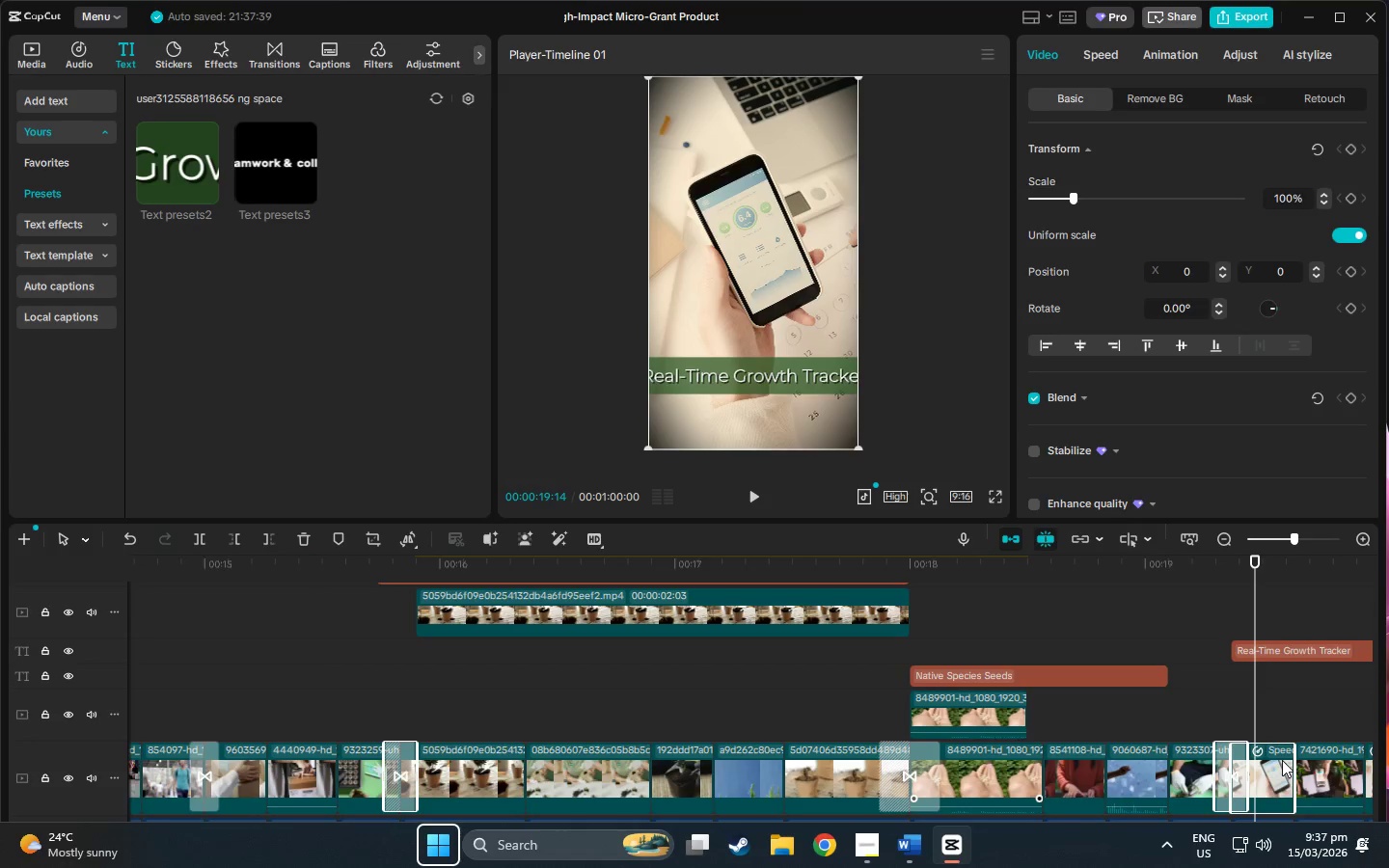 
key(Control+V)
 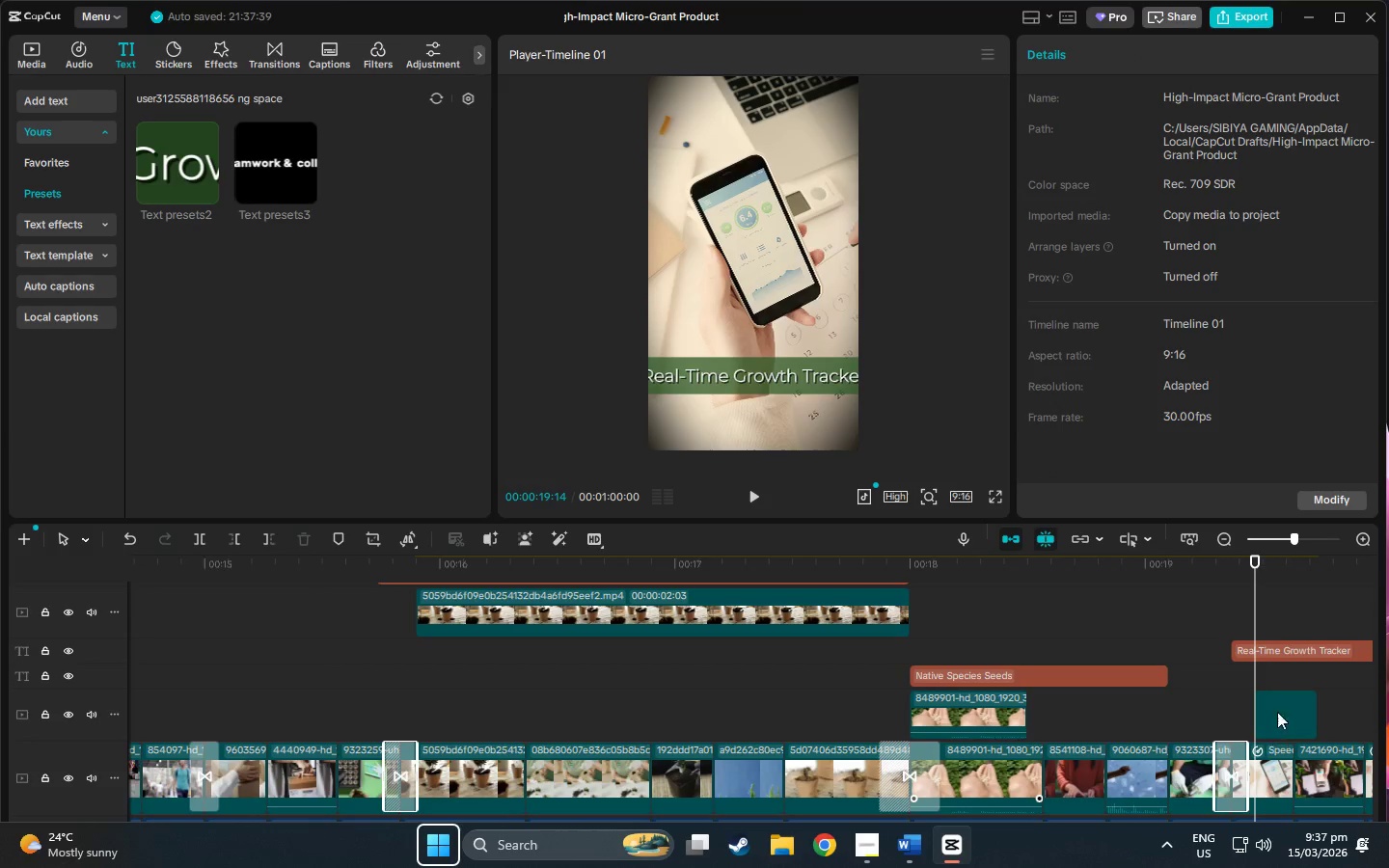 
left_click_drag(start_coordinate=[1288, 706], to_coordinate=[1260, 706])
 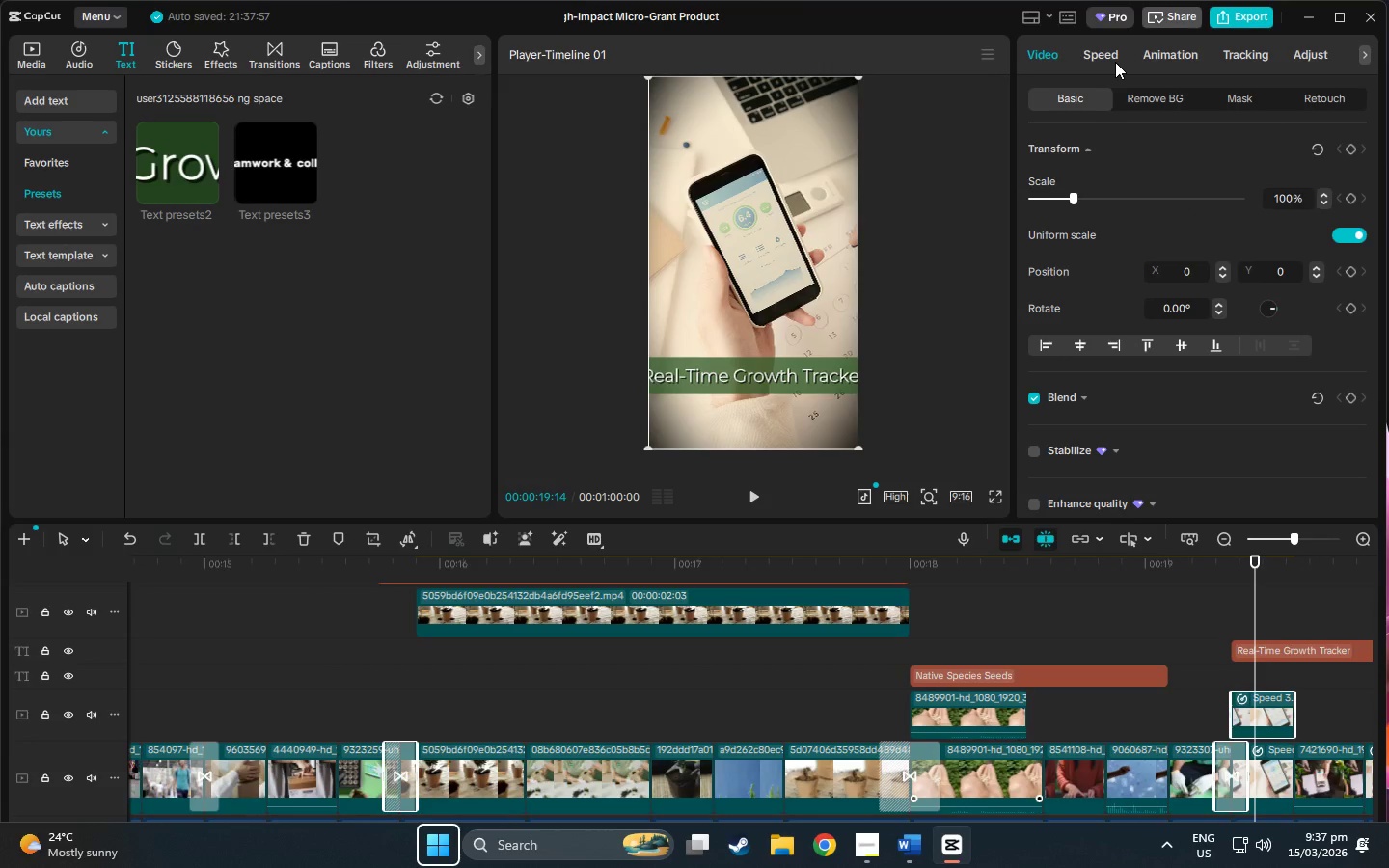 
left_click([1157, 90])